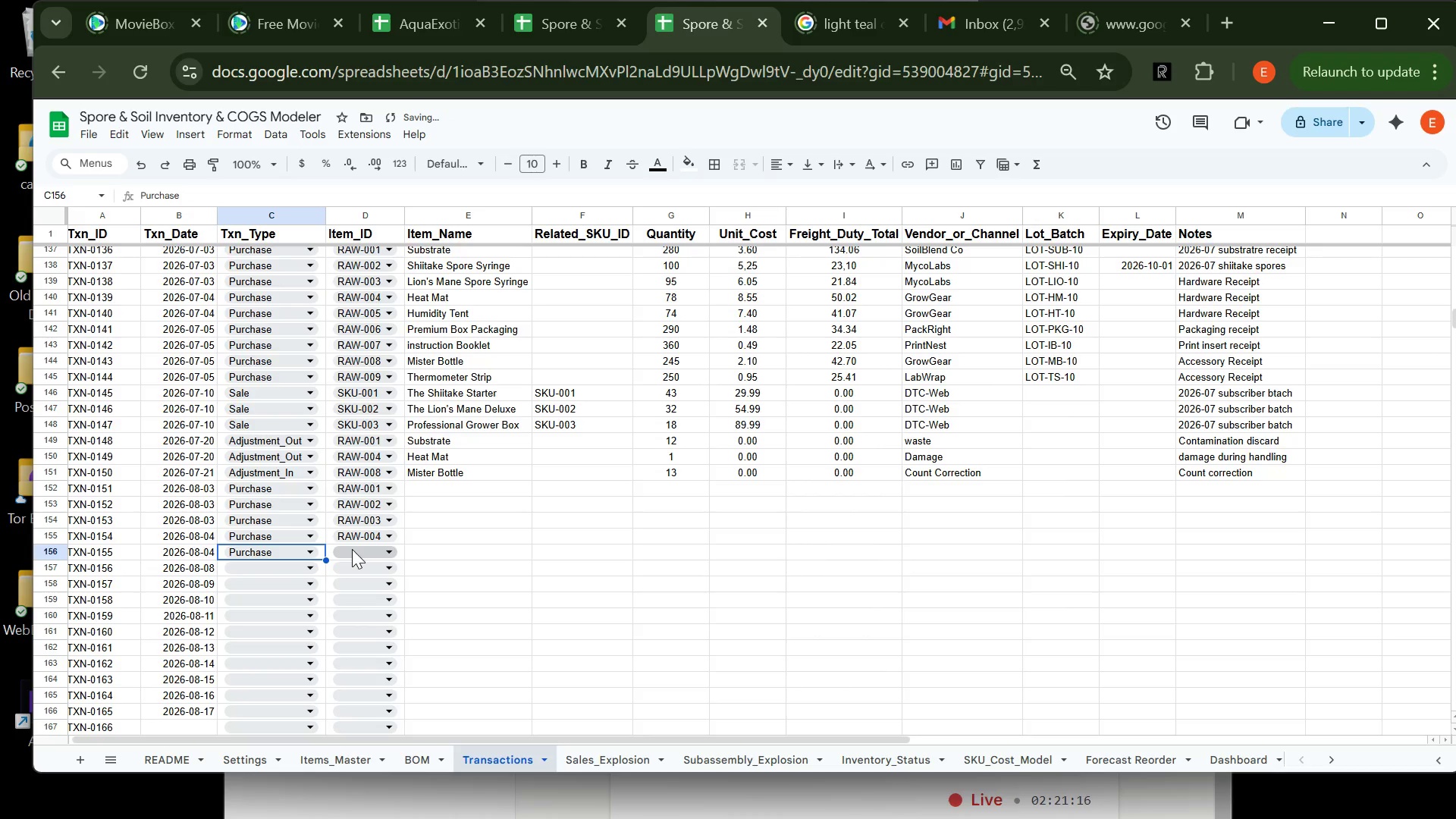 
left_click([352, 549])
 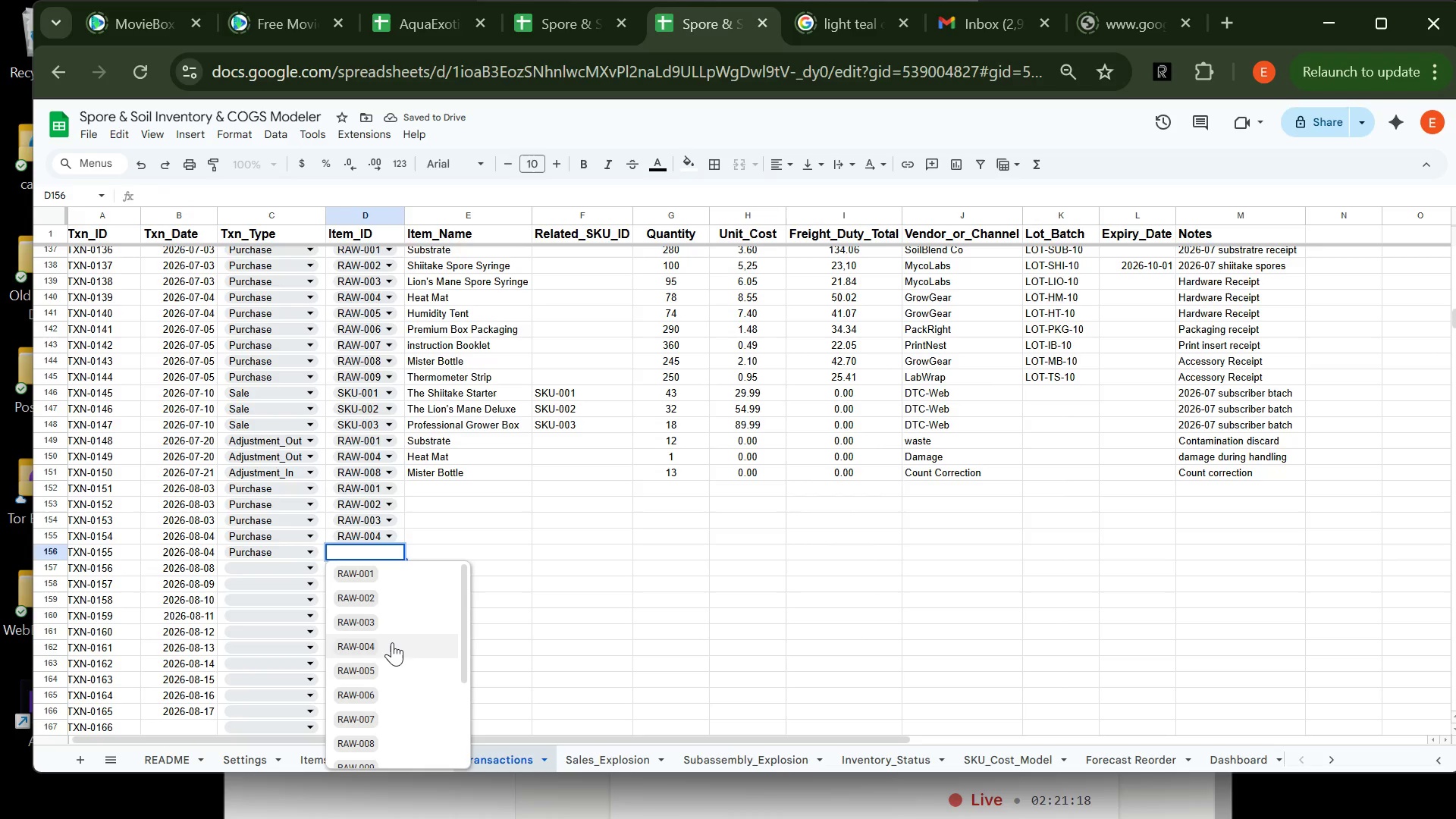 
left_click([393, 669])
 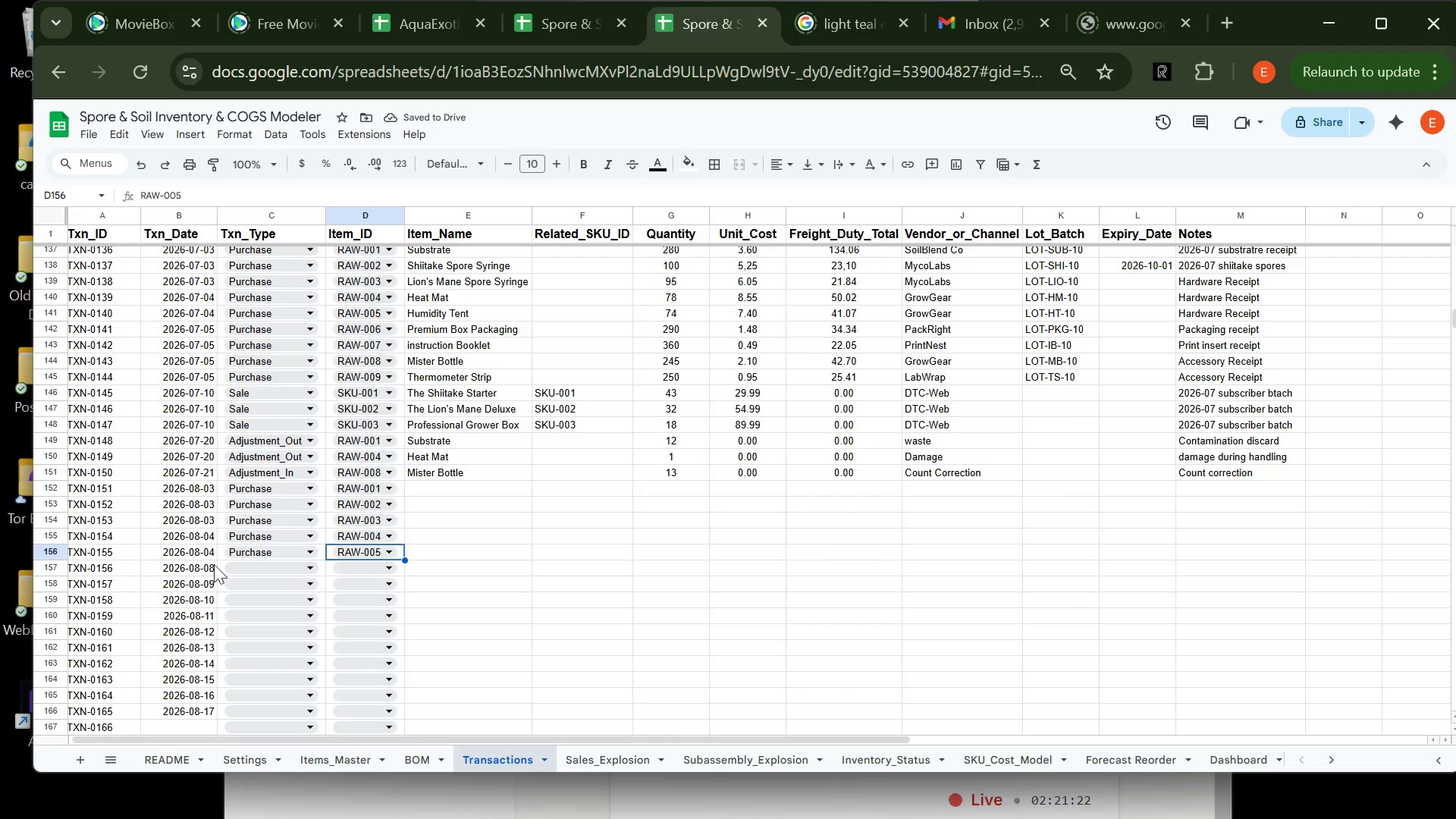 
double_click([200, 567])
 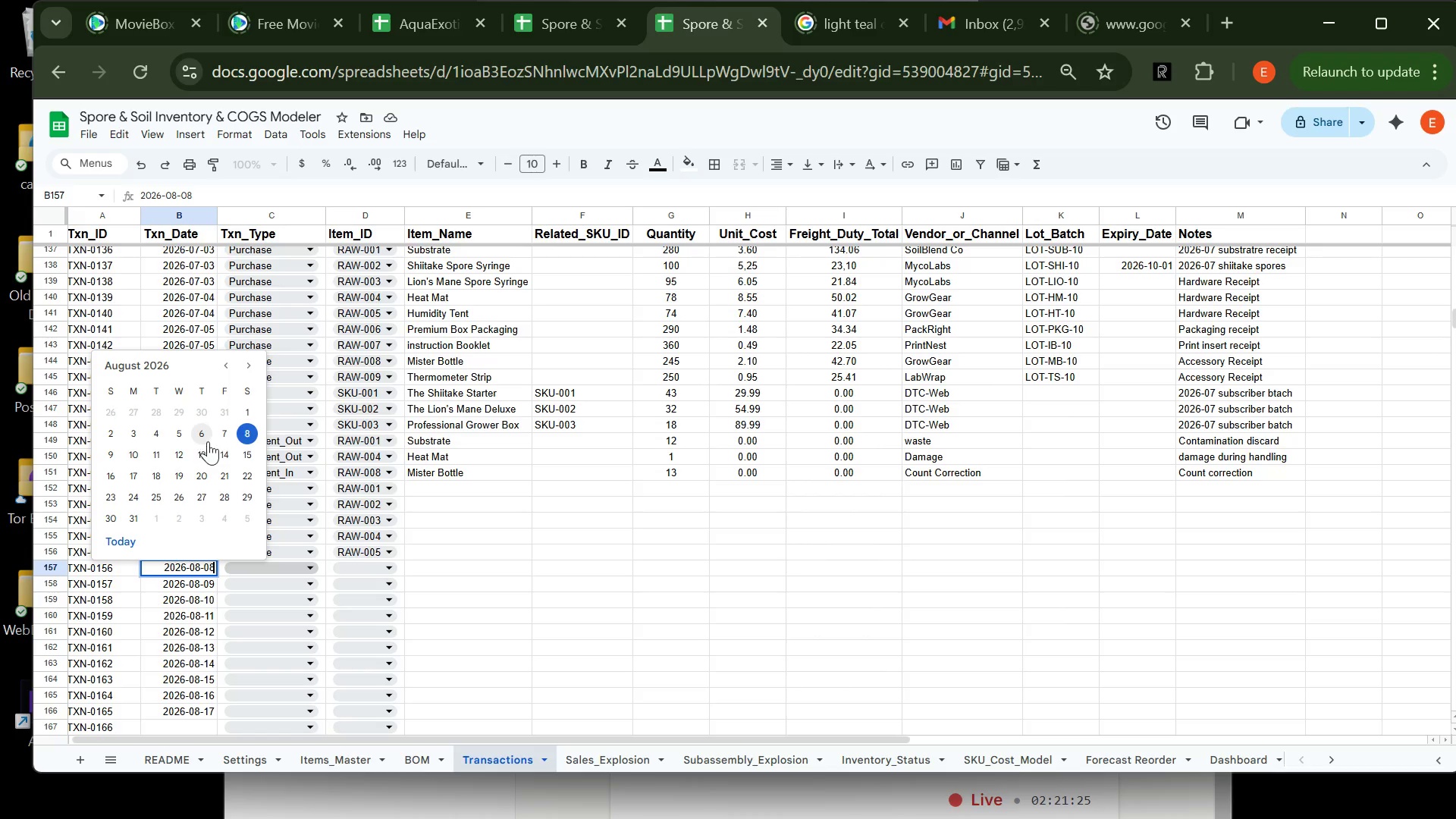 
left_click([181, 437])
 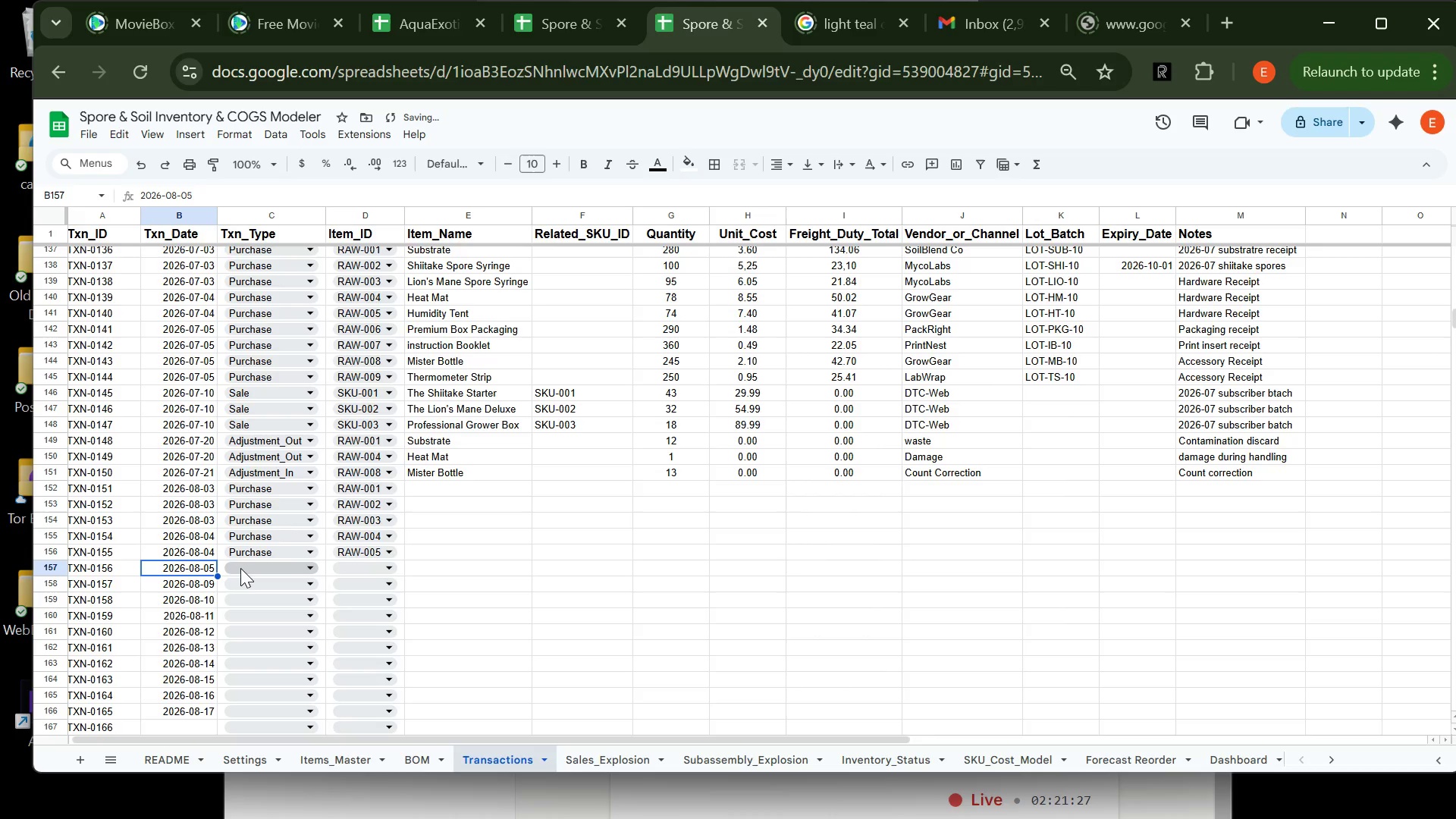 
left_click([242, 569])
 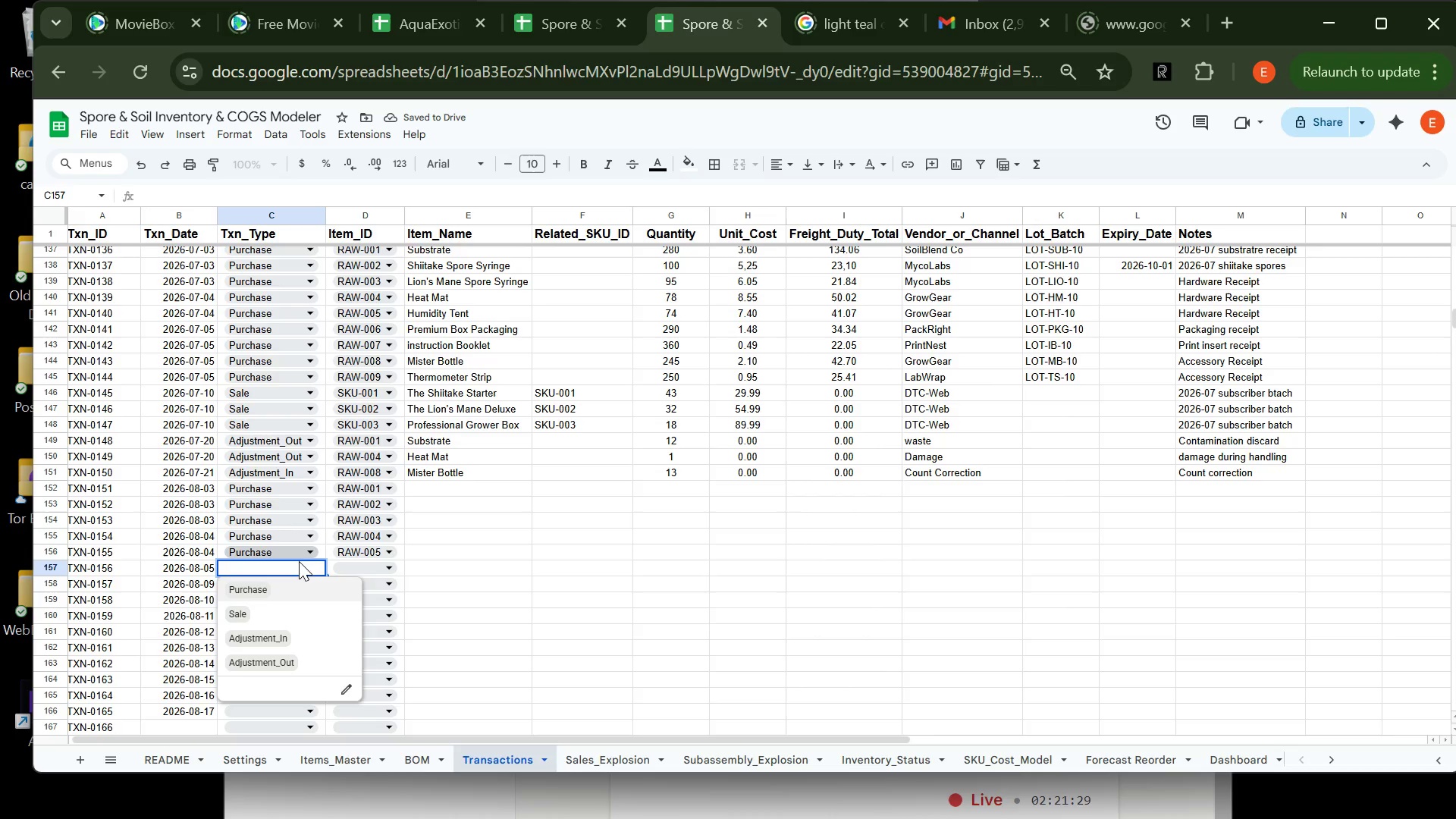 
left_click([290, 590])
 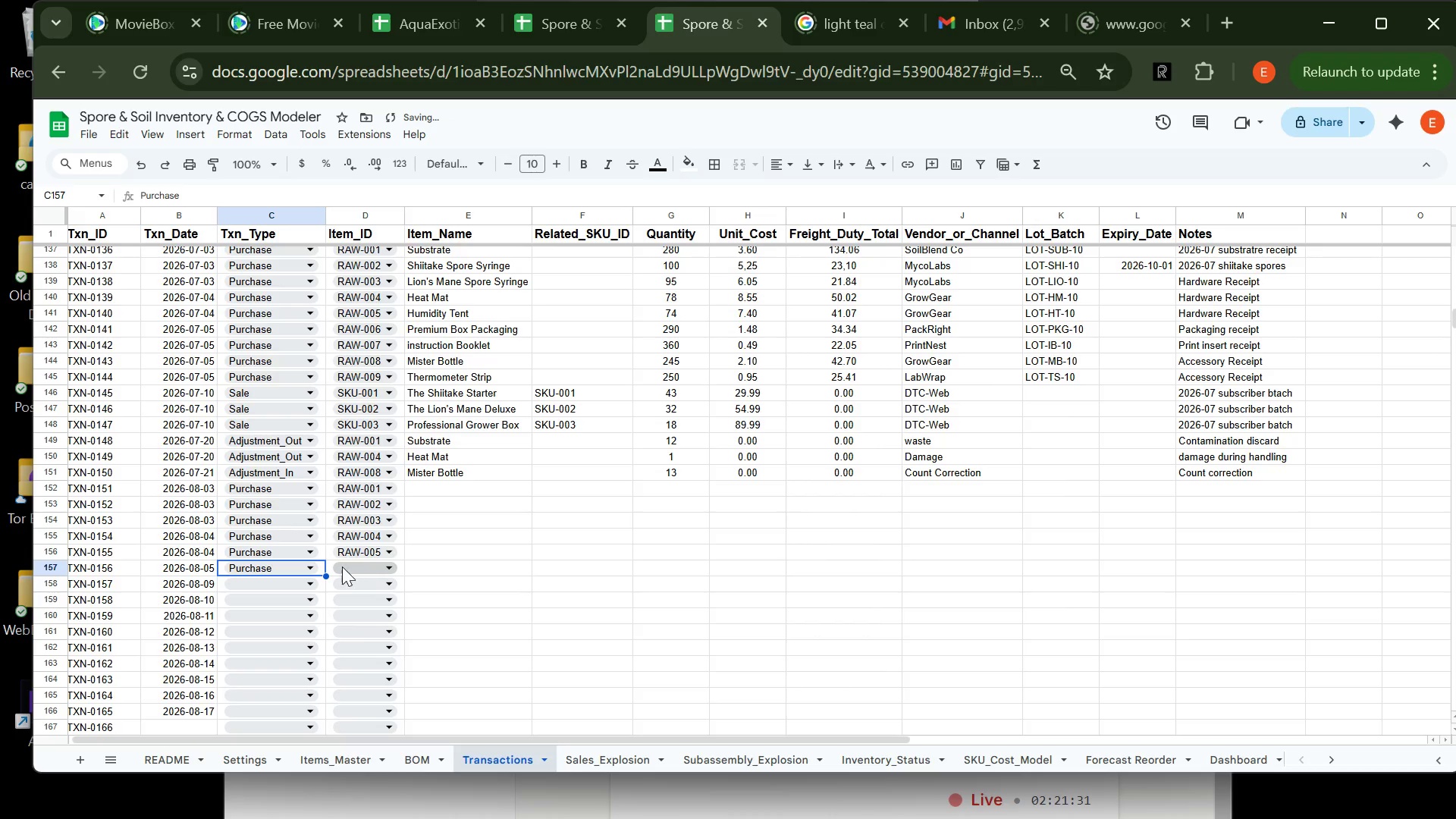 
left_click([344, 565])
 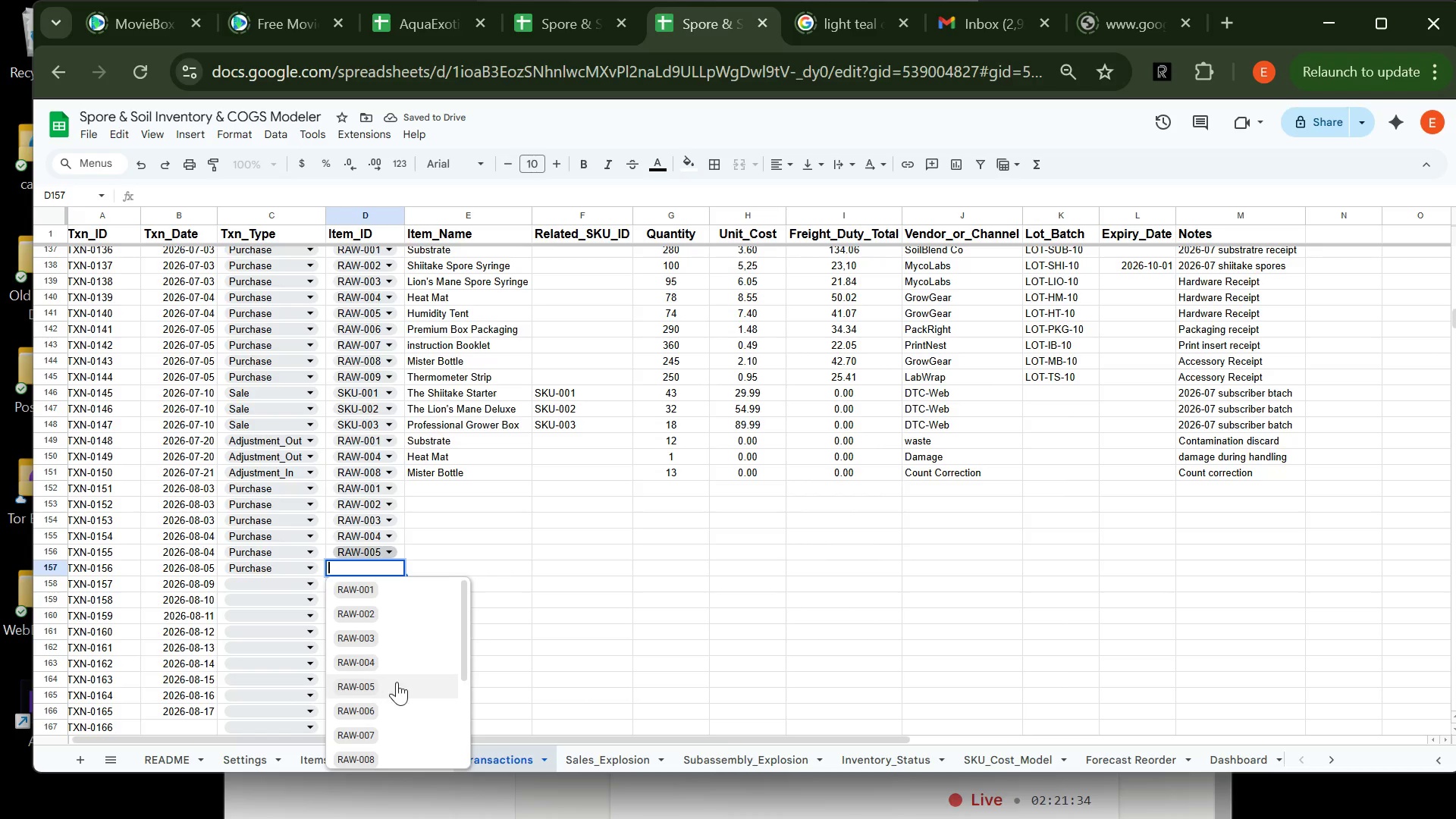 
left_click([397, 709])
 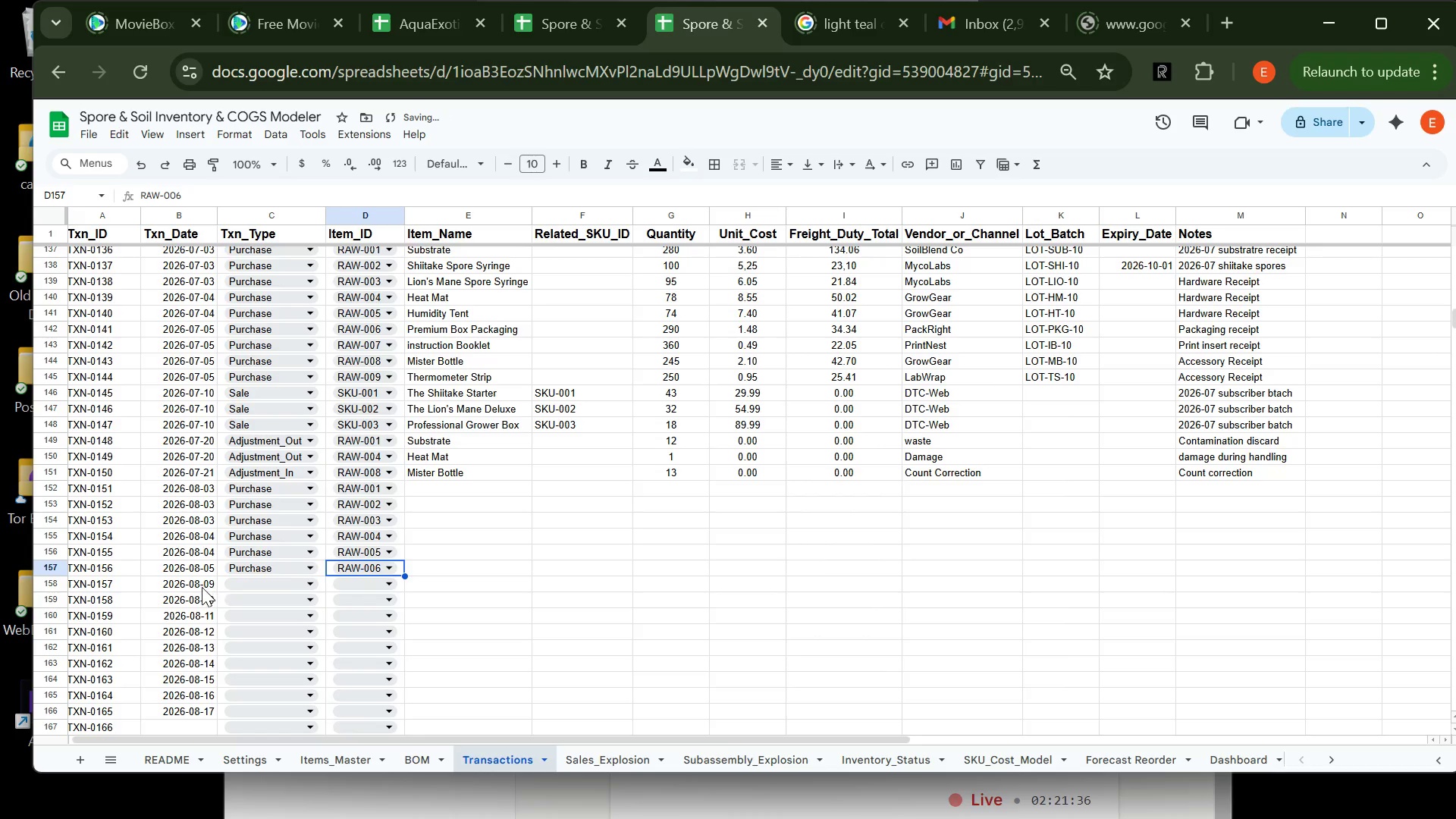 
double_click([202, 587])
 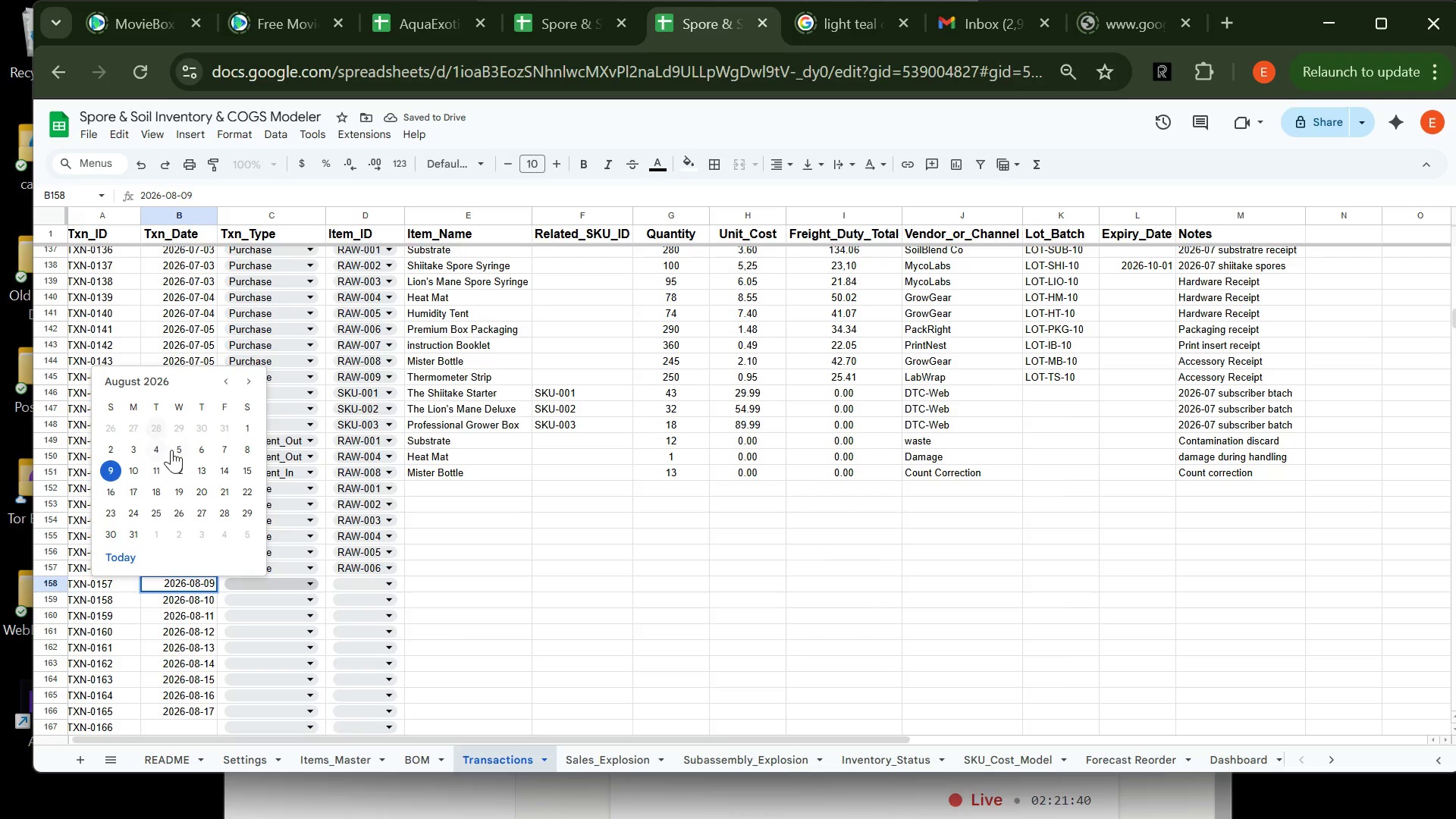 
left_click([168, 449])
 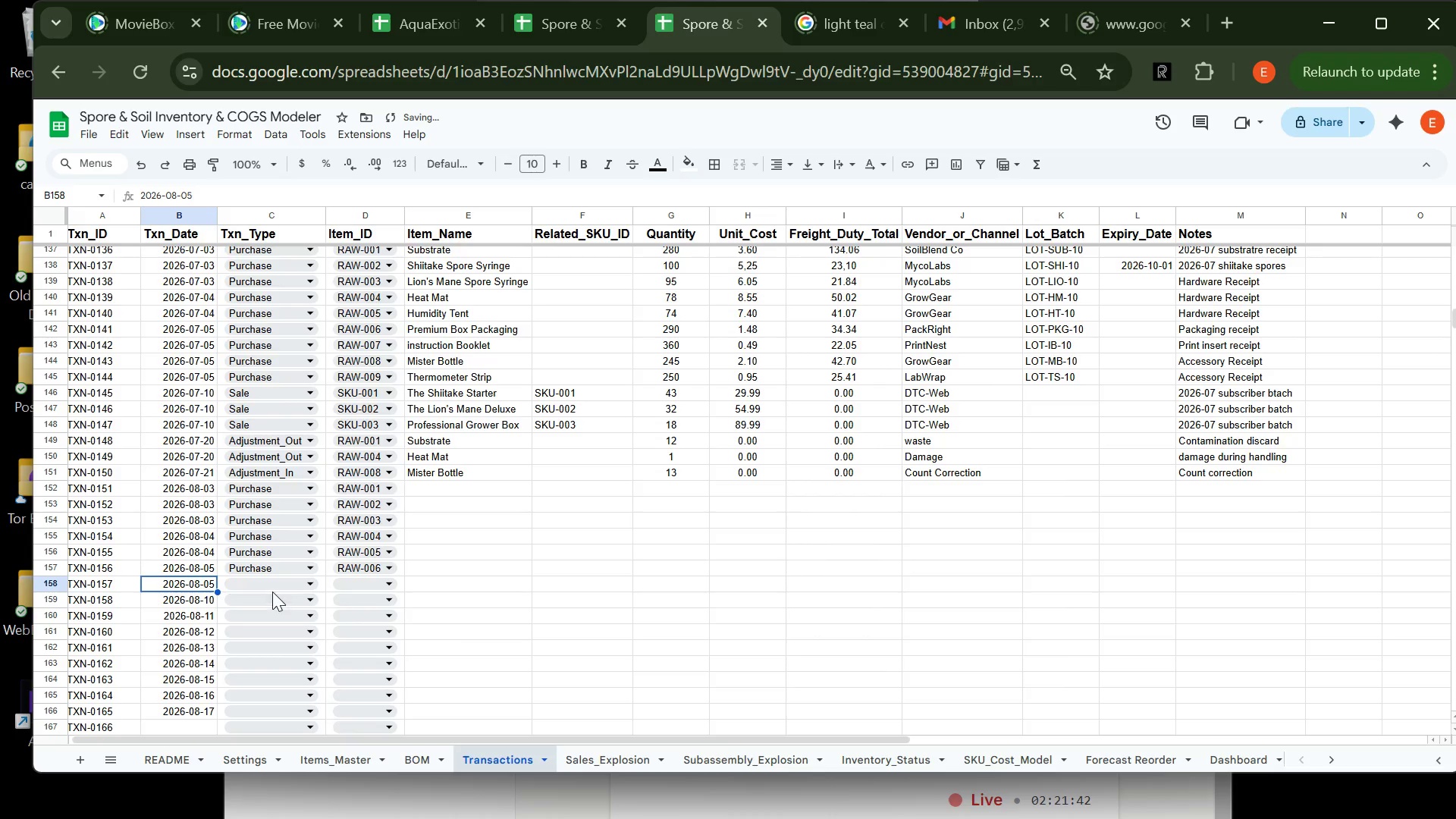 
left_click([272, 586])
 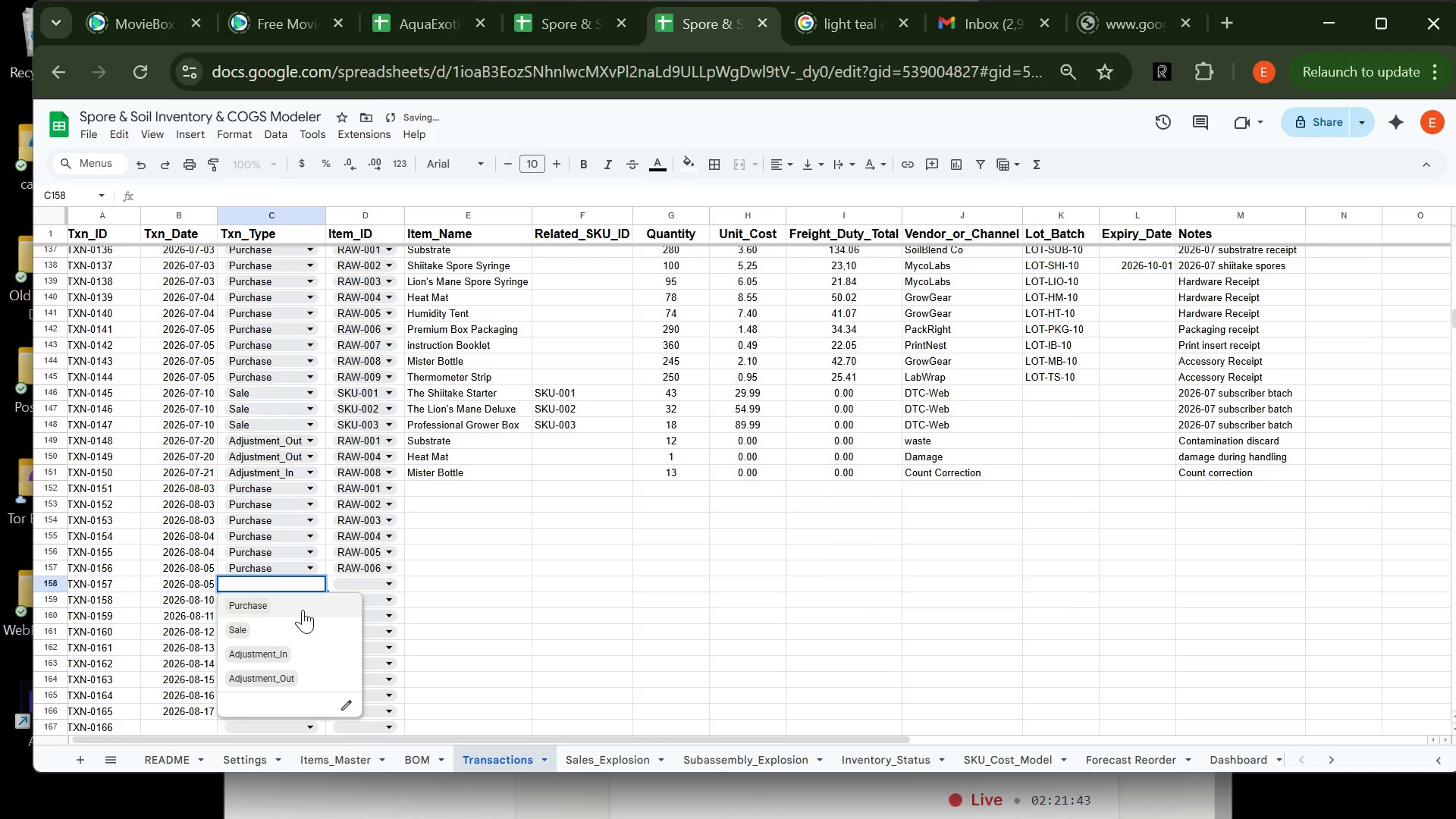 
left_click([303, 610])
 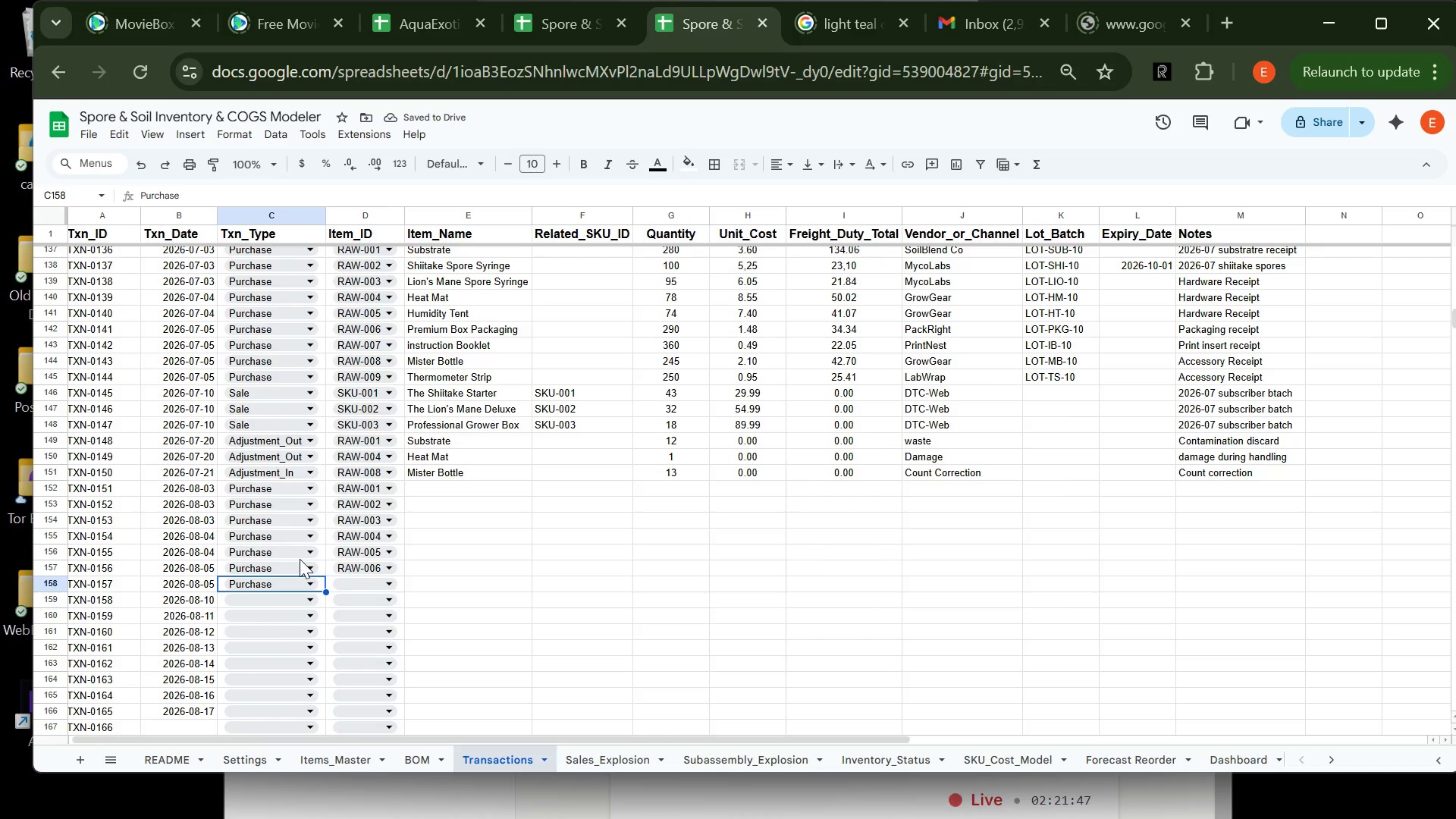 
left_click([359, 581])
 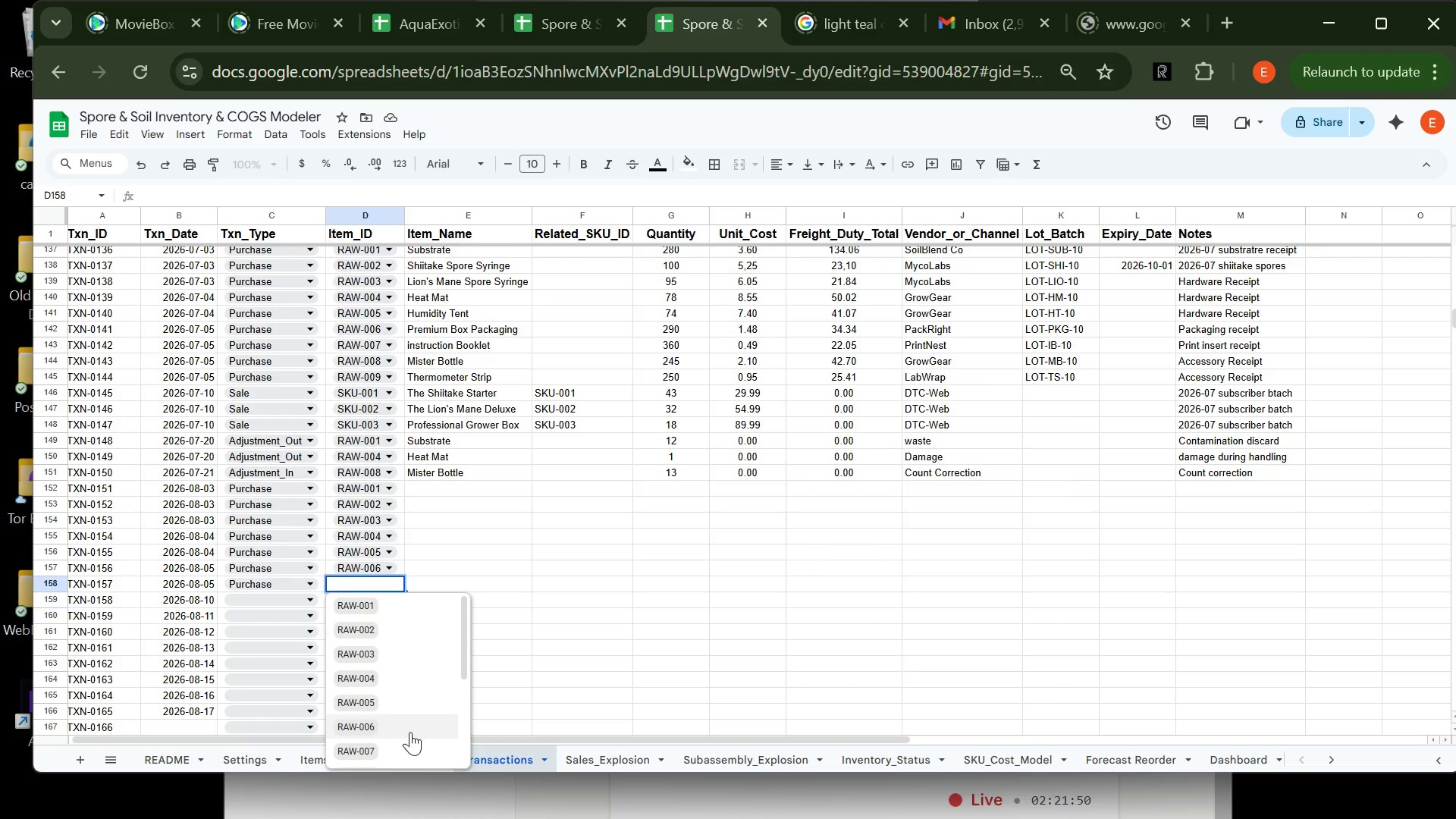 
left_click([410, 742])
 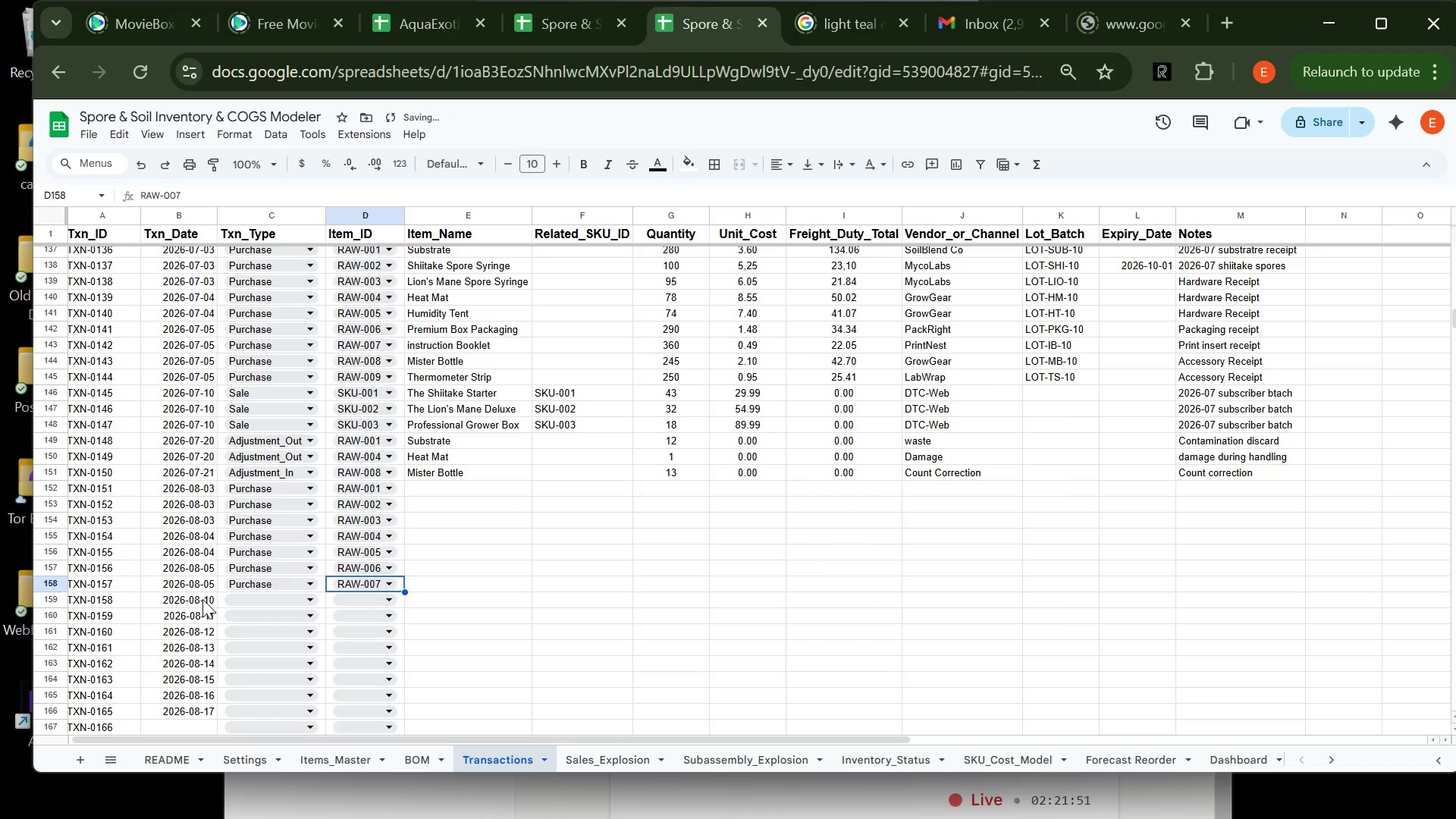 
double_click([202, 599])
 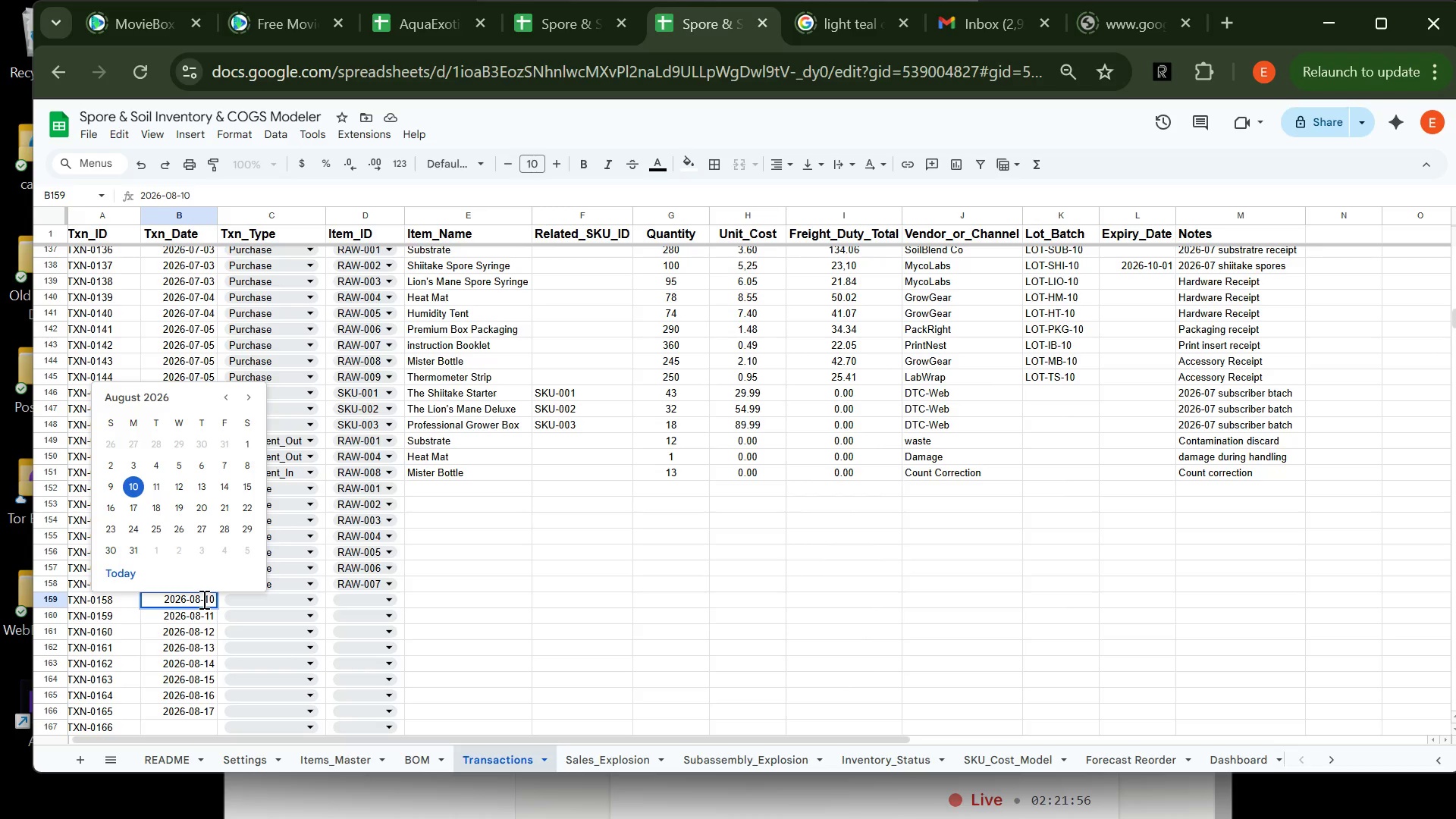 
wait(9.44)
 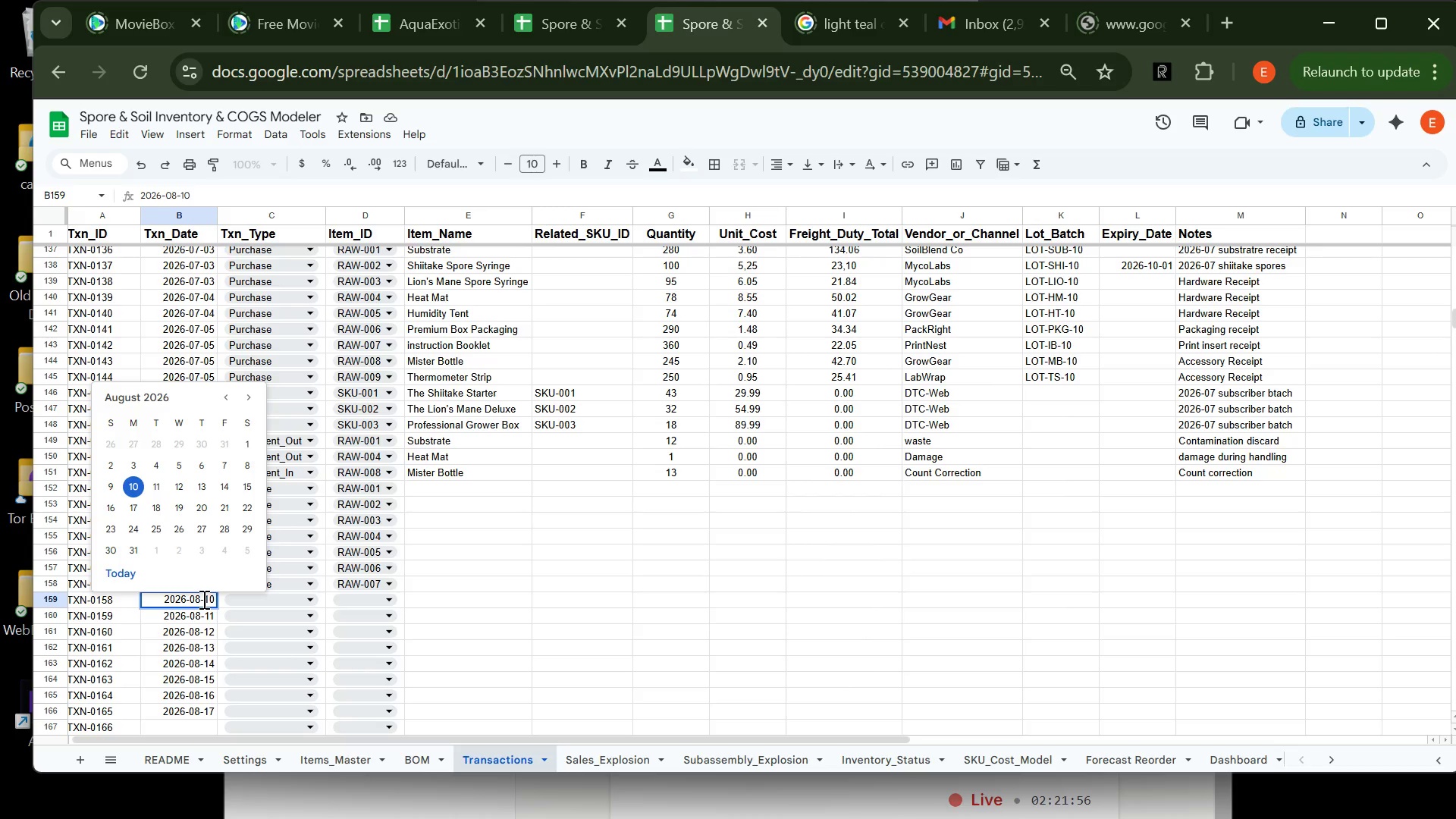 
left_click([188, 468])
 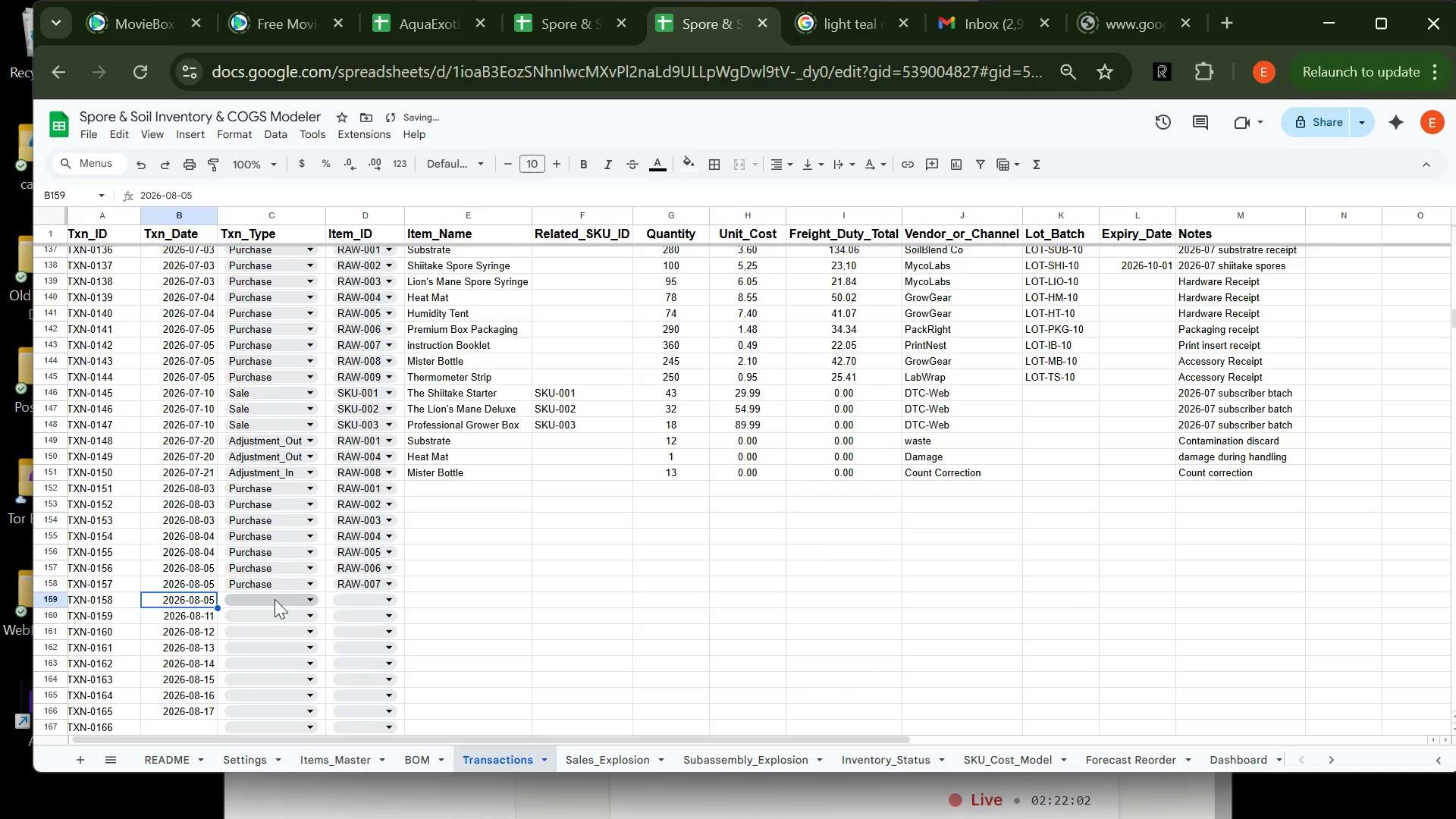 
left_click([274, 597])
 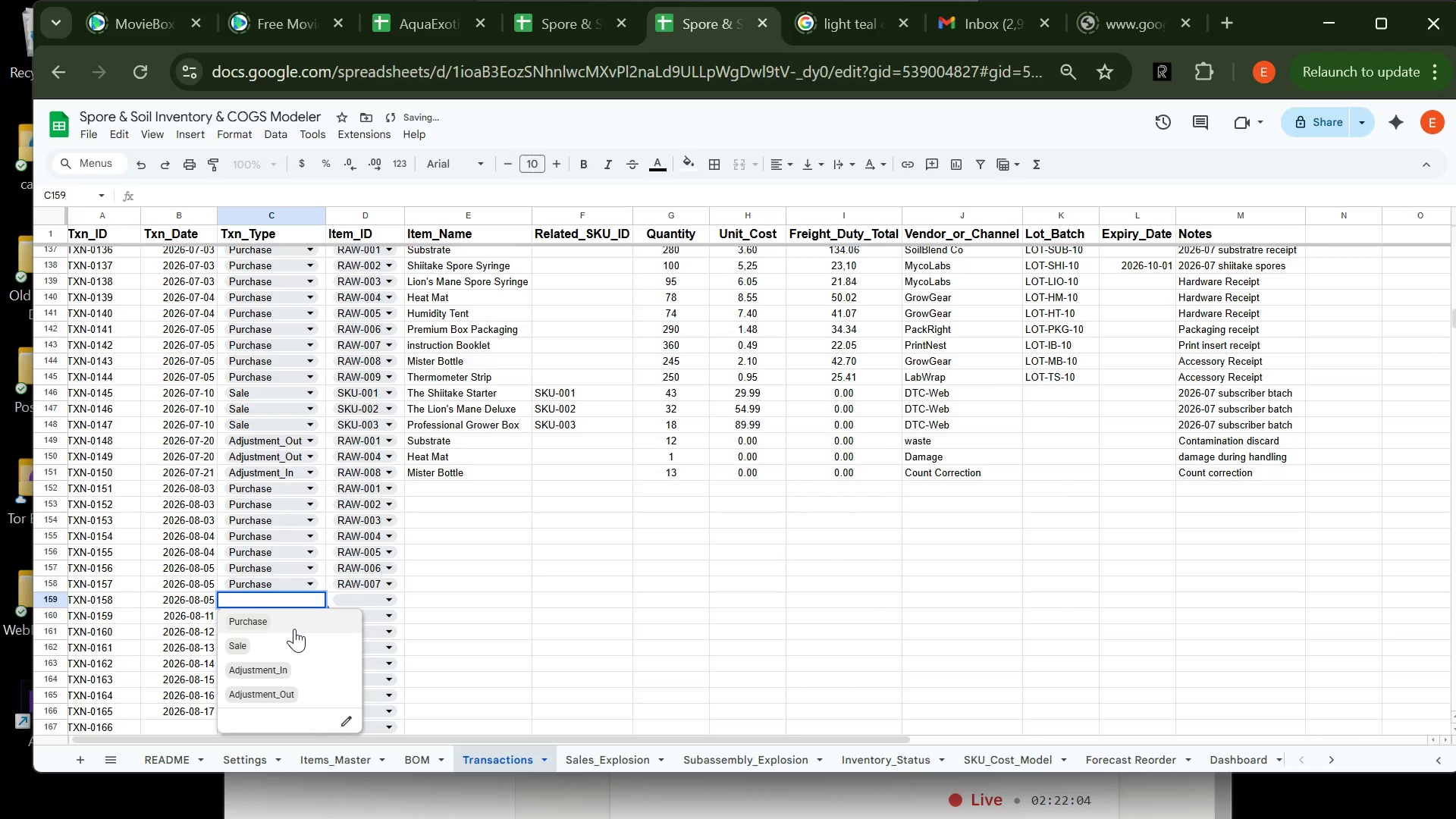 
left_click([292, 625])
 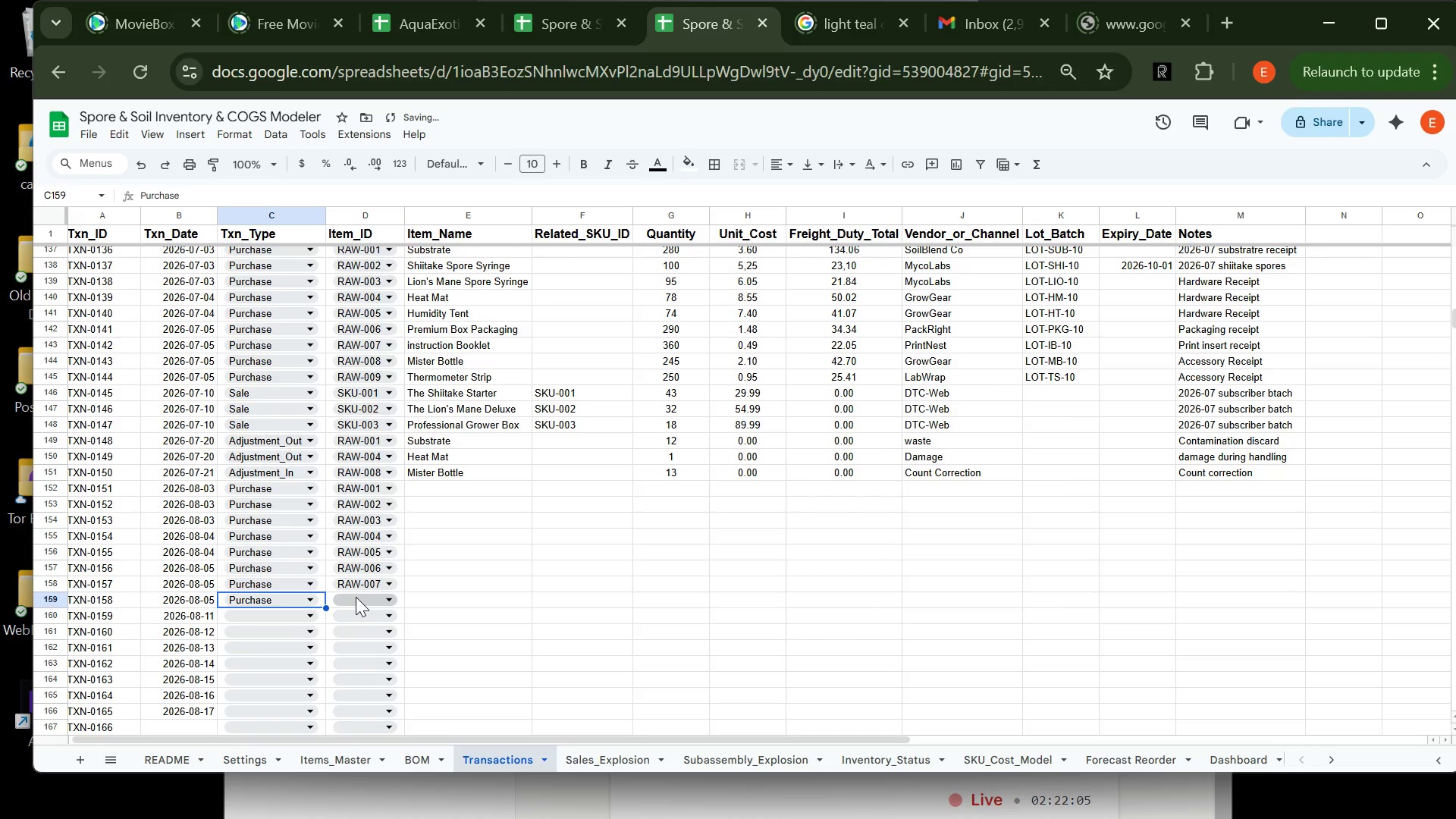 
left_click([356, 595])
 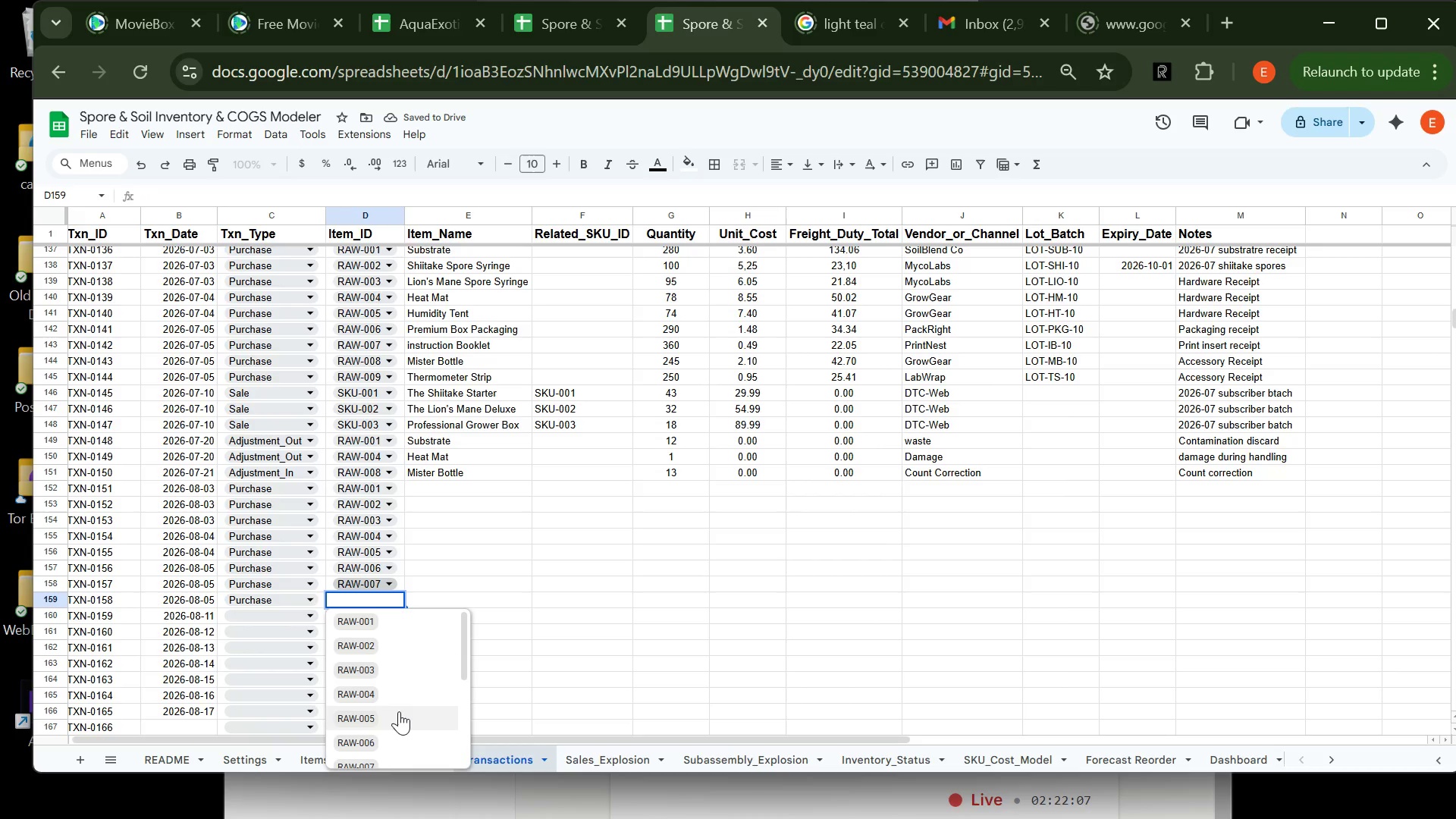 
left_click_drag(start_coordinate=[397, 712], to_coordinate=[397, 735])
 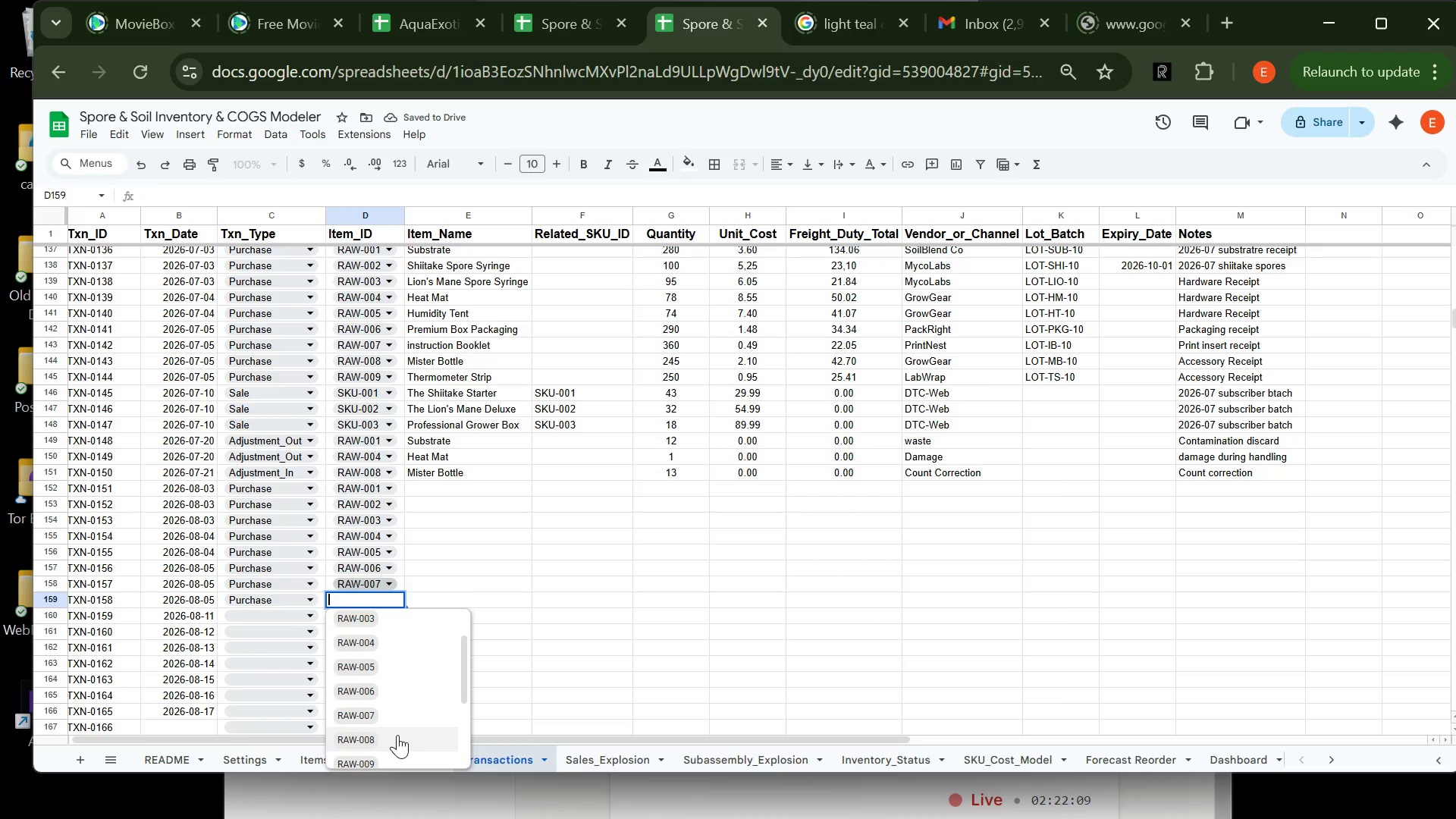 
left_click([397, 735])
 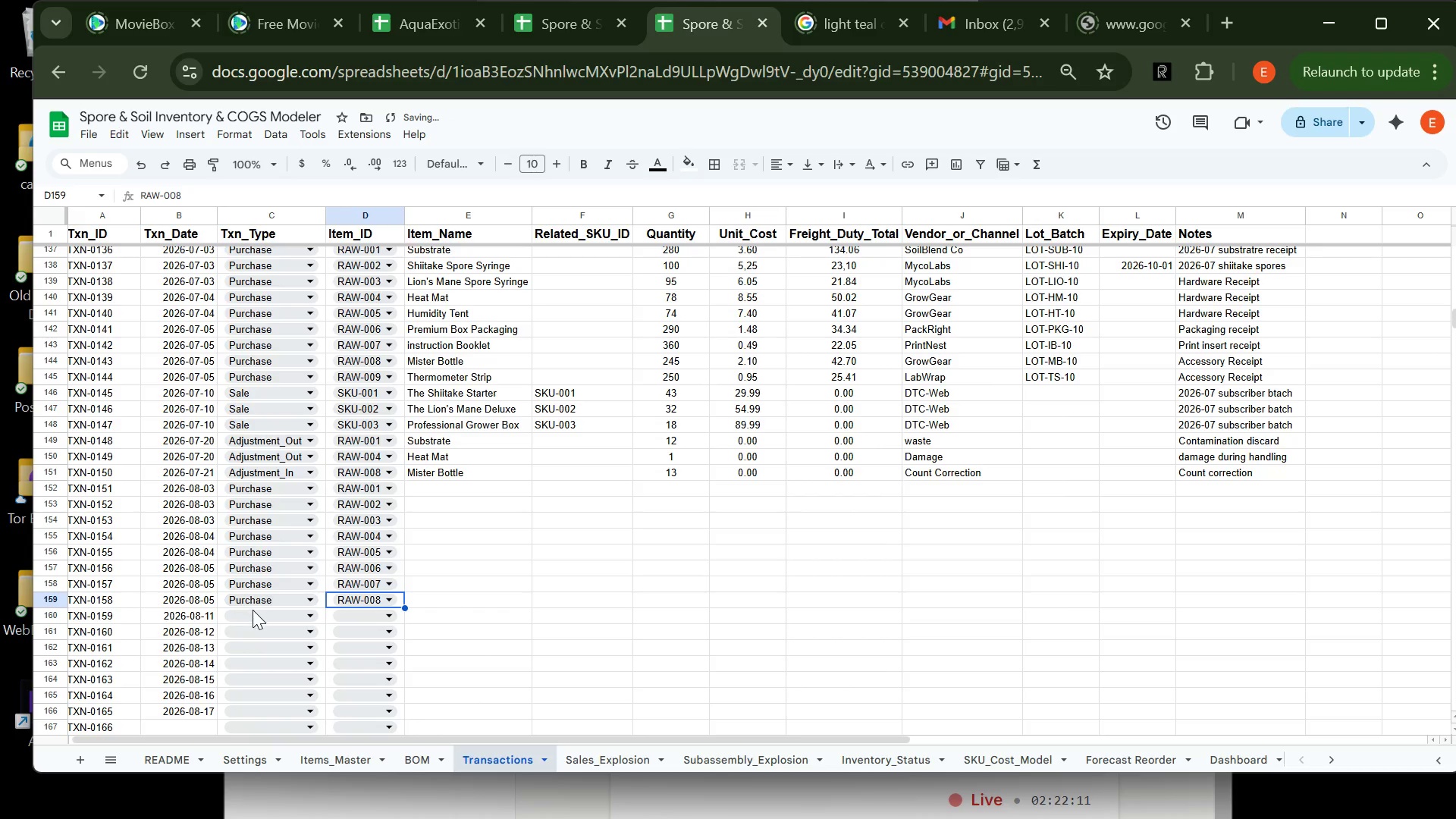 
double_click([253, 613])
 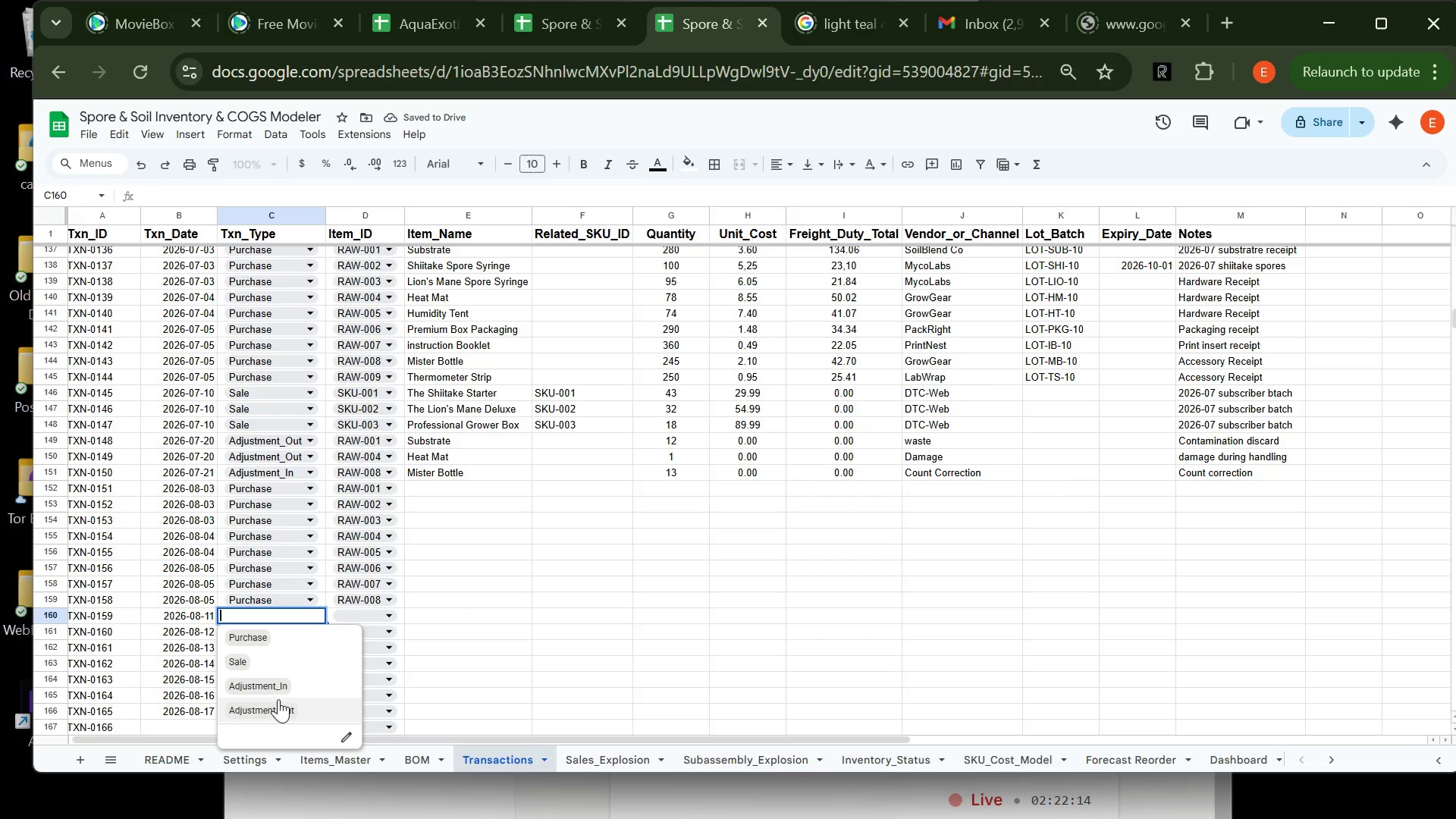 
left_click([270, 638])
 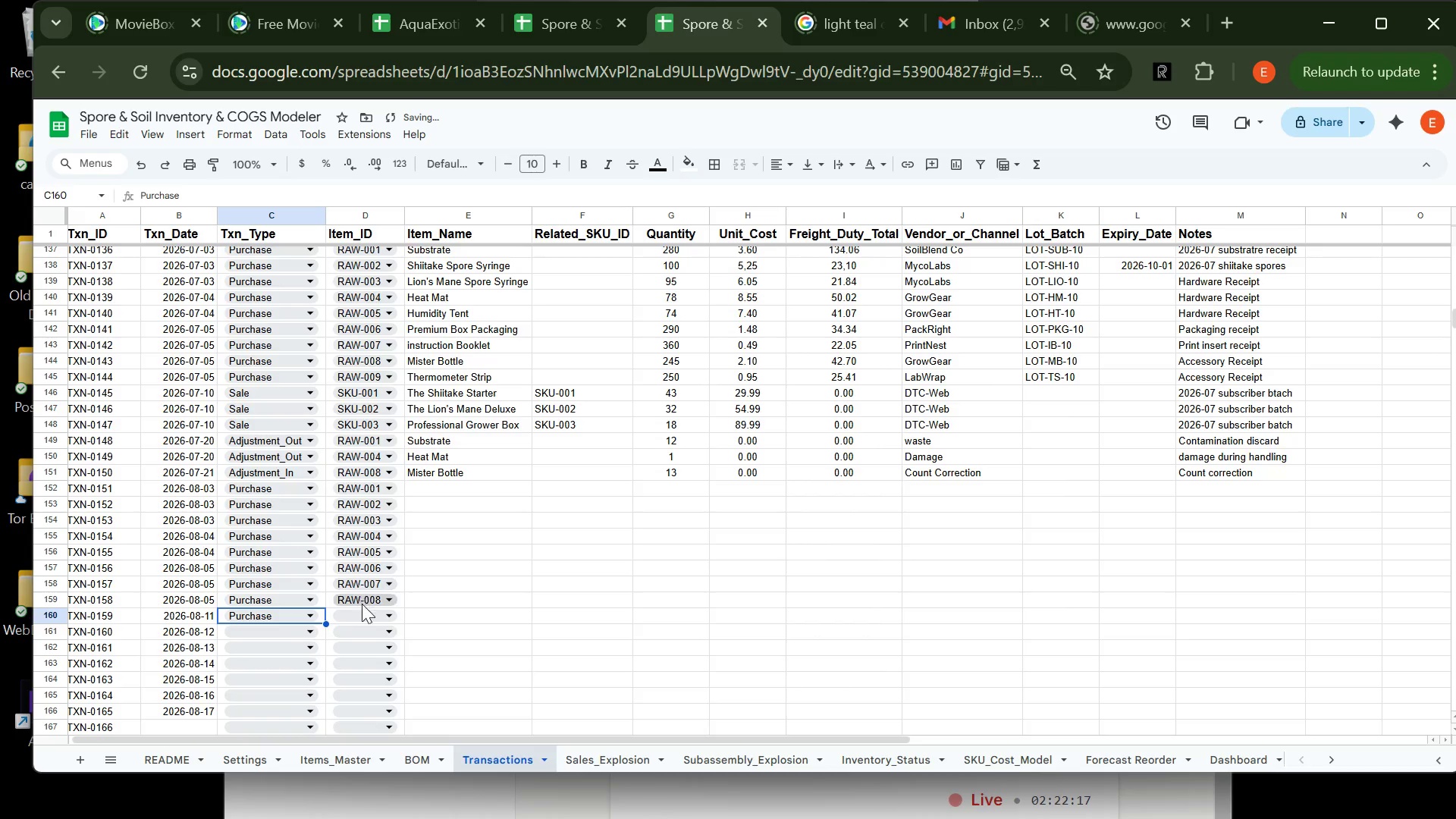 
left_click_drag(start_coordinate=[356, 614], to_coordinate=[378, 673])
 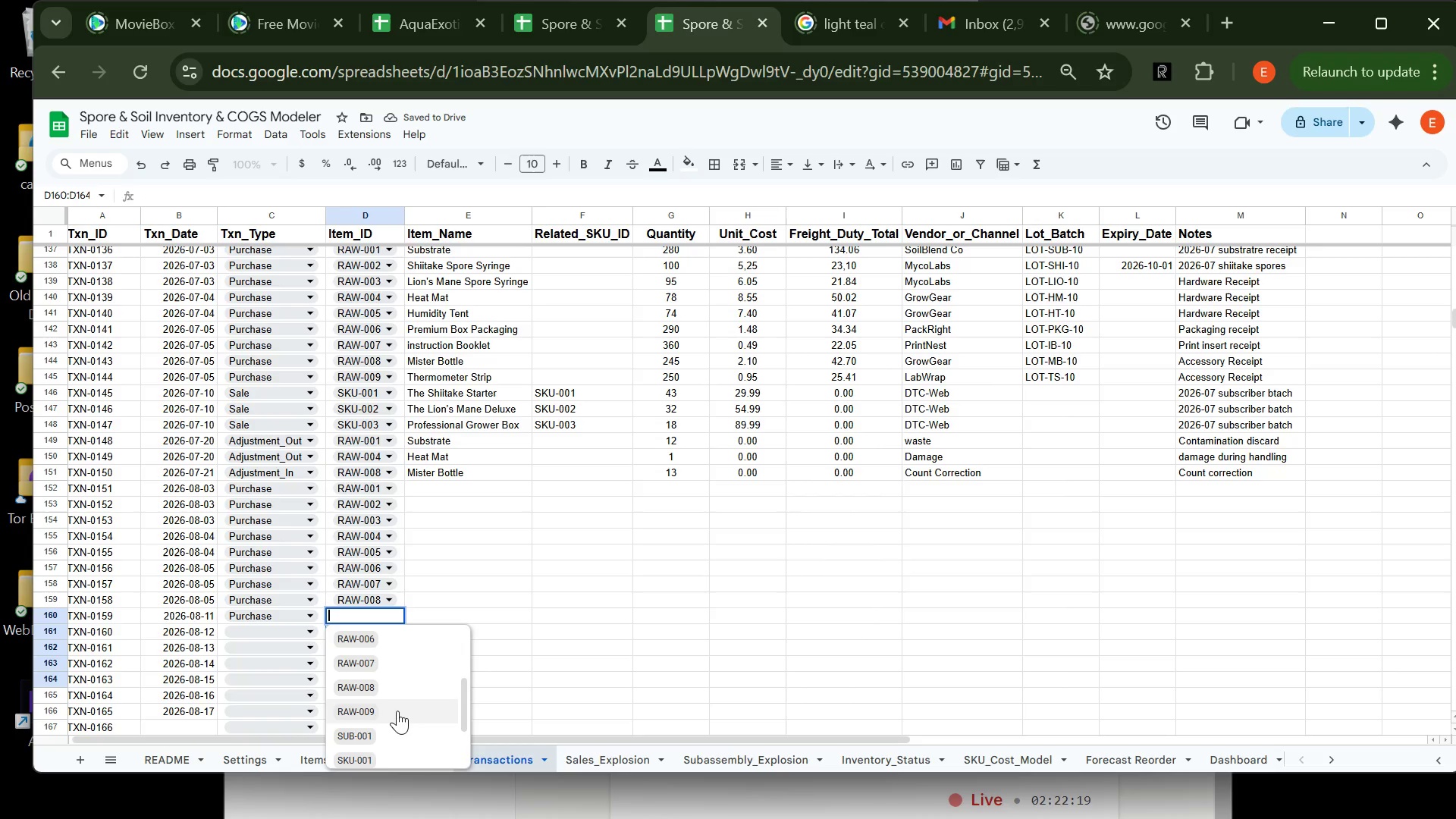 
left_click([397, 714])
 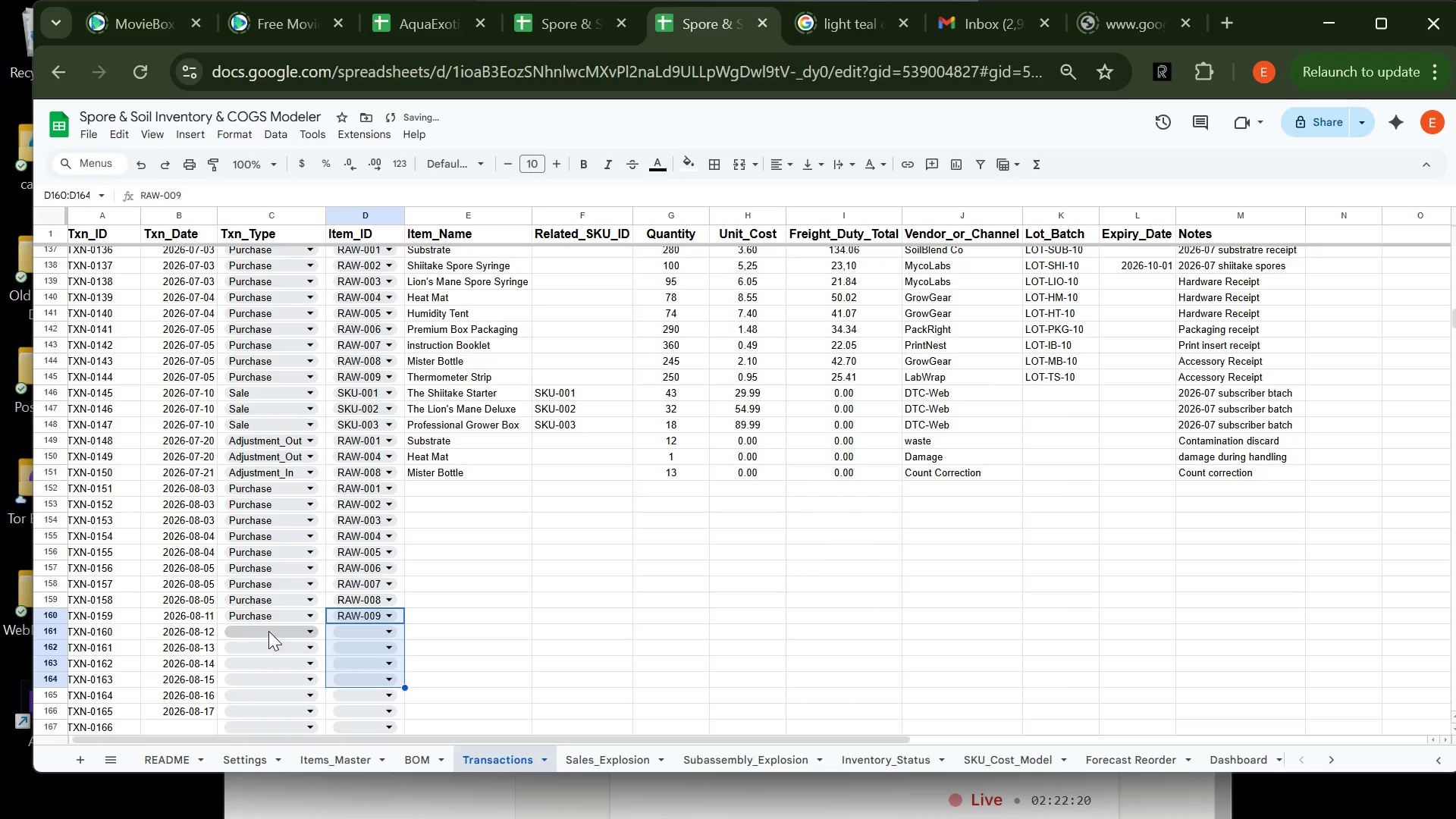 
left_click([268, 627])
 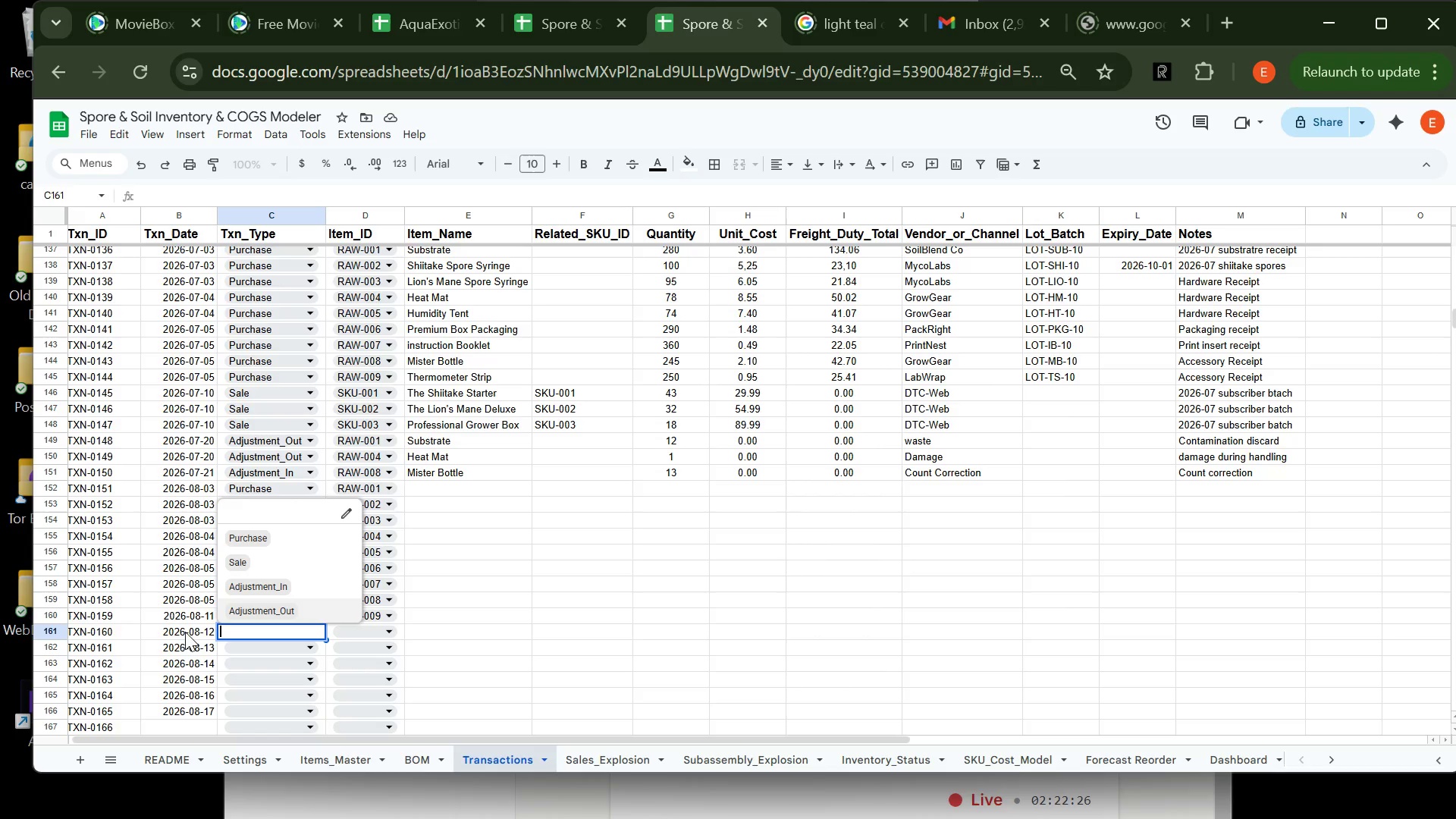 
wait(6.41)
 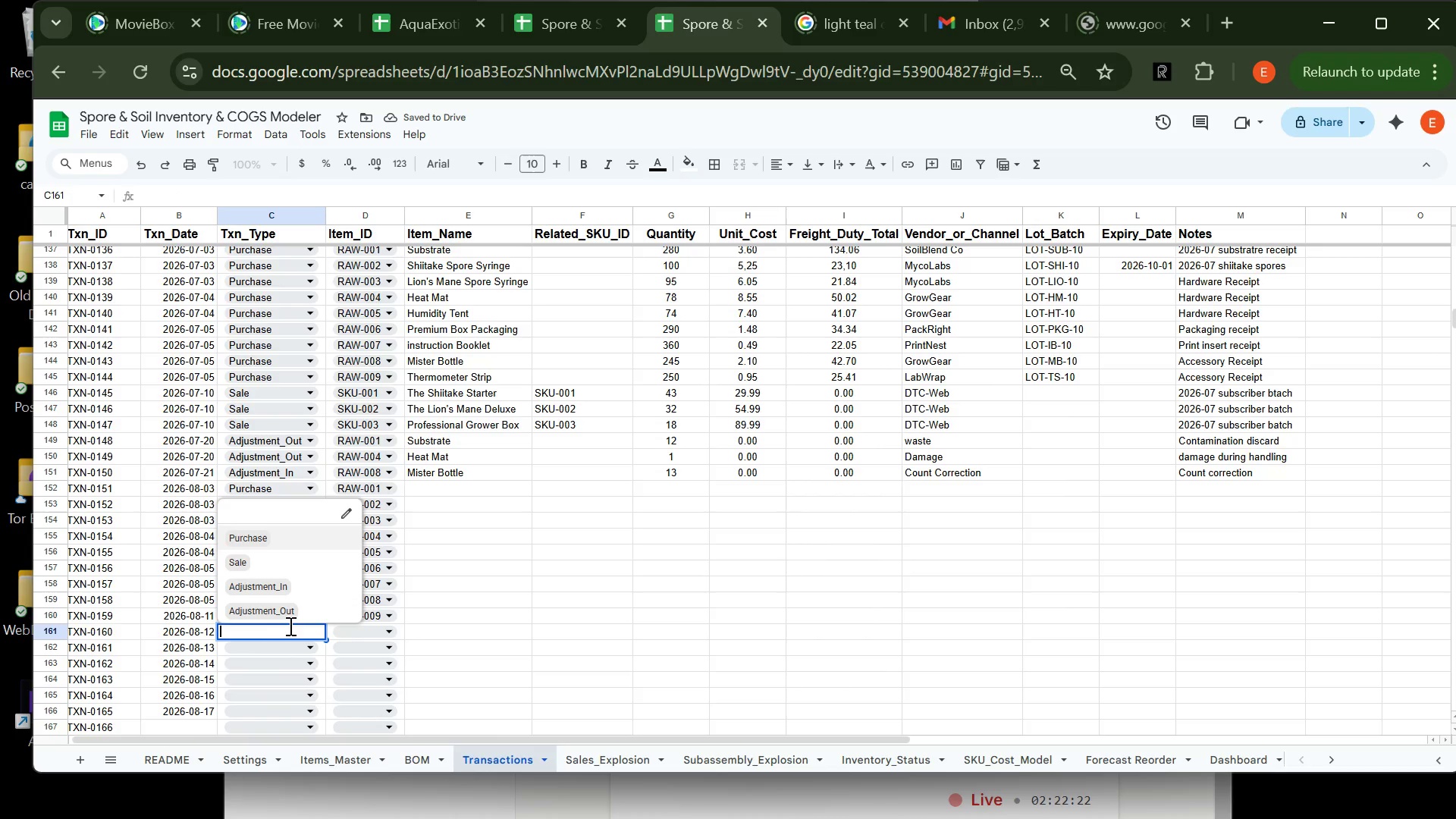 
double_click([187, 620])
 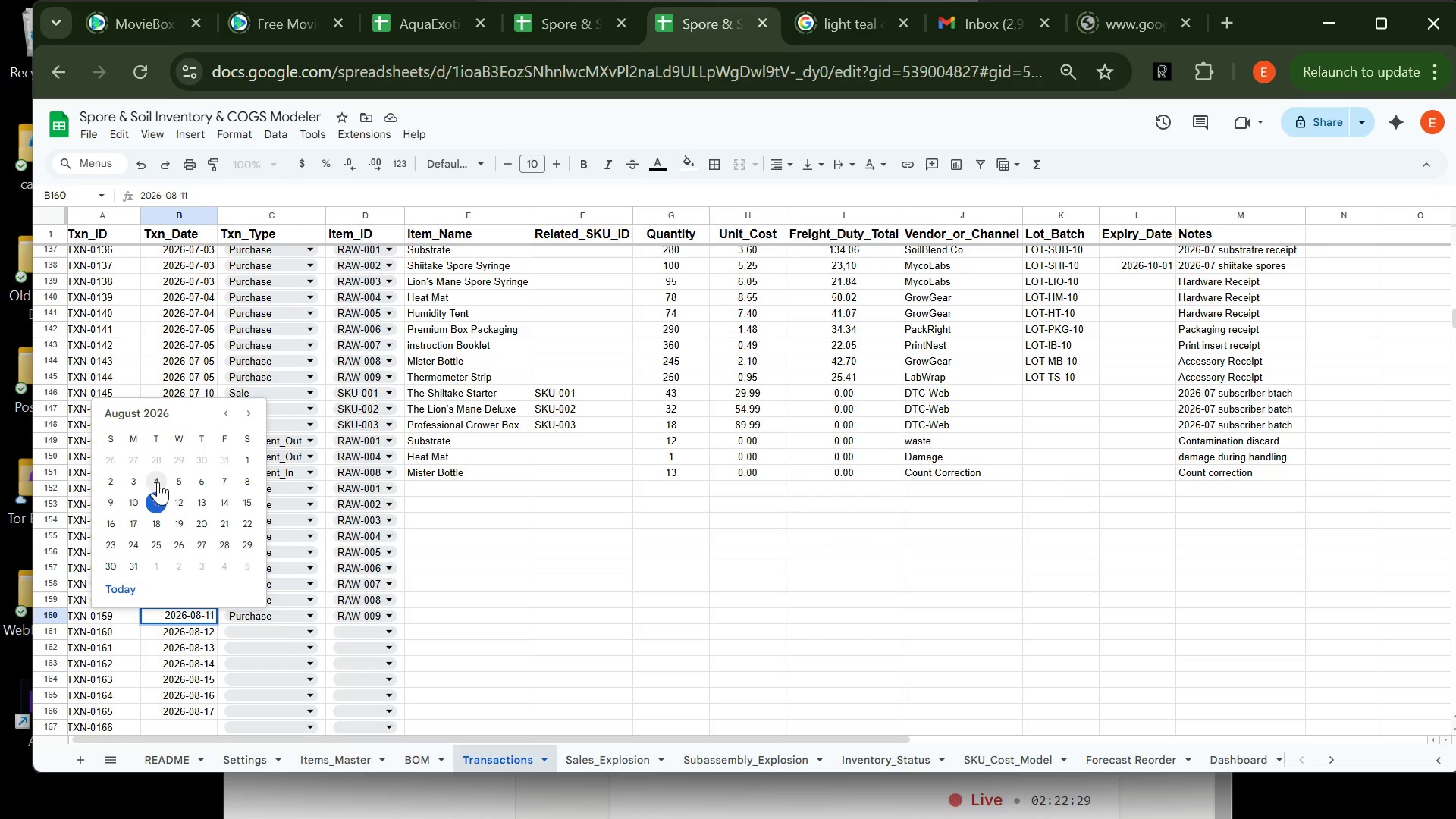 
left_click([180, 476])
 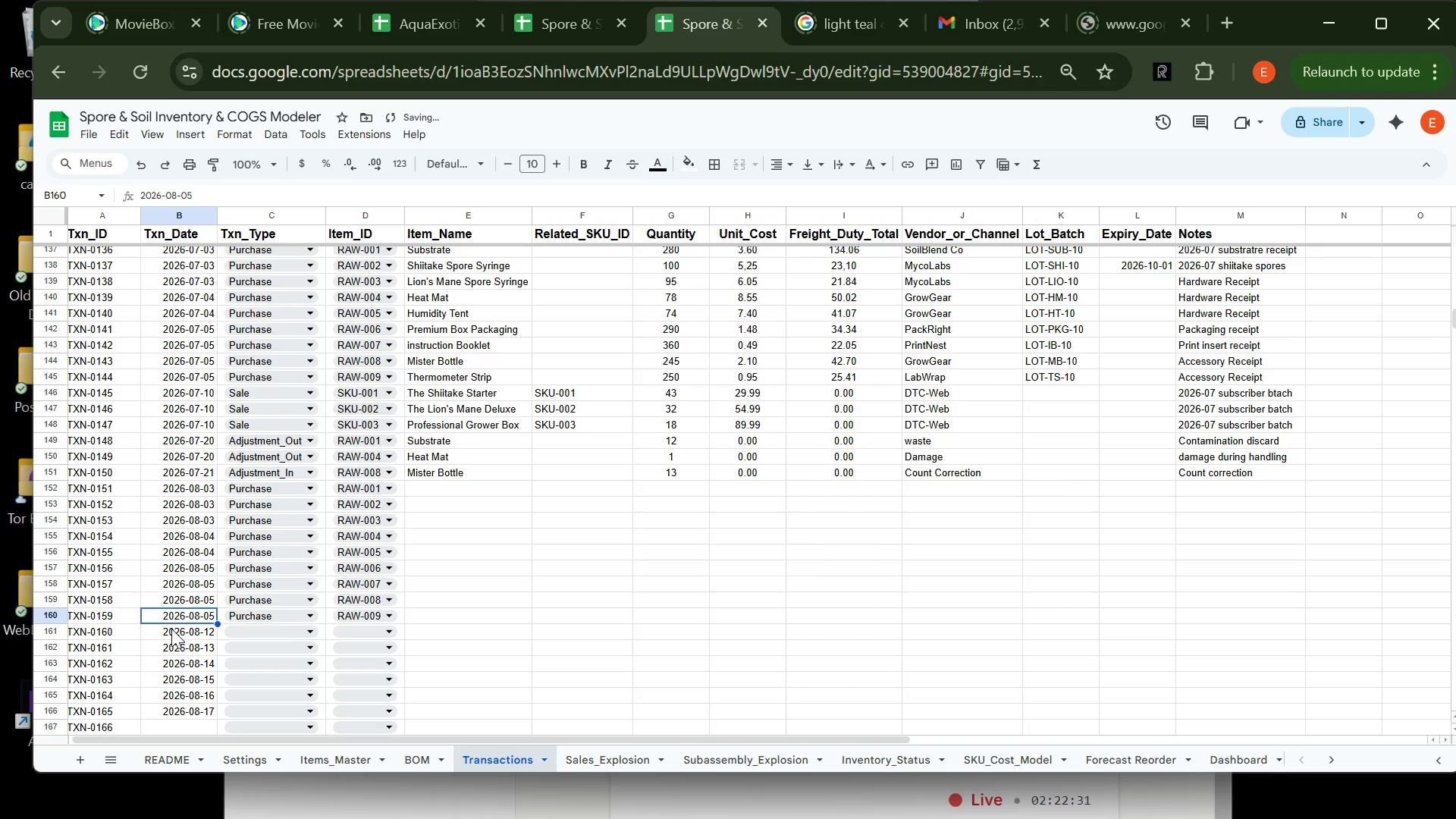 
double_click([173, 629])
 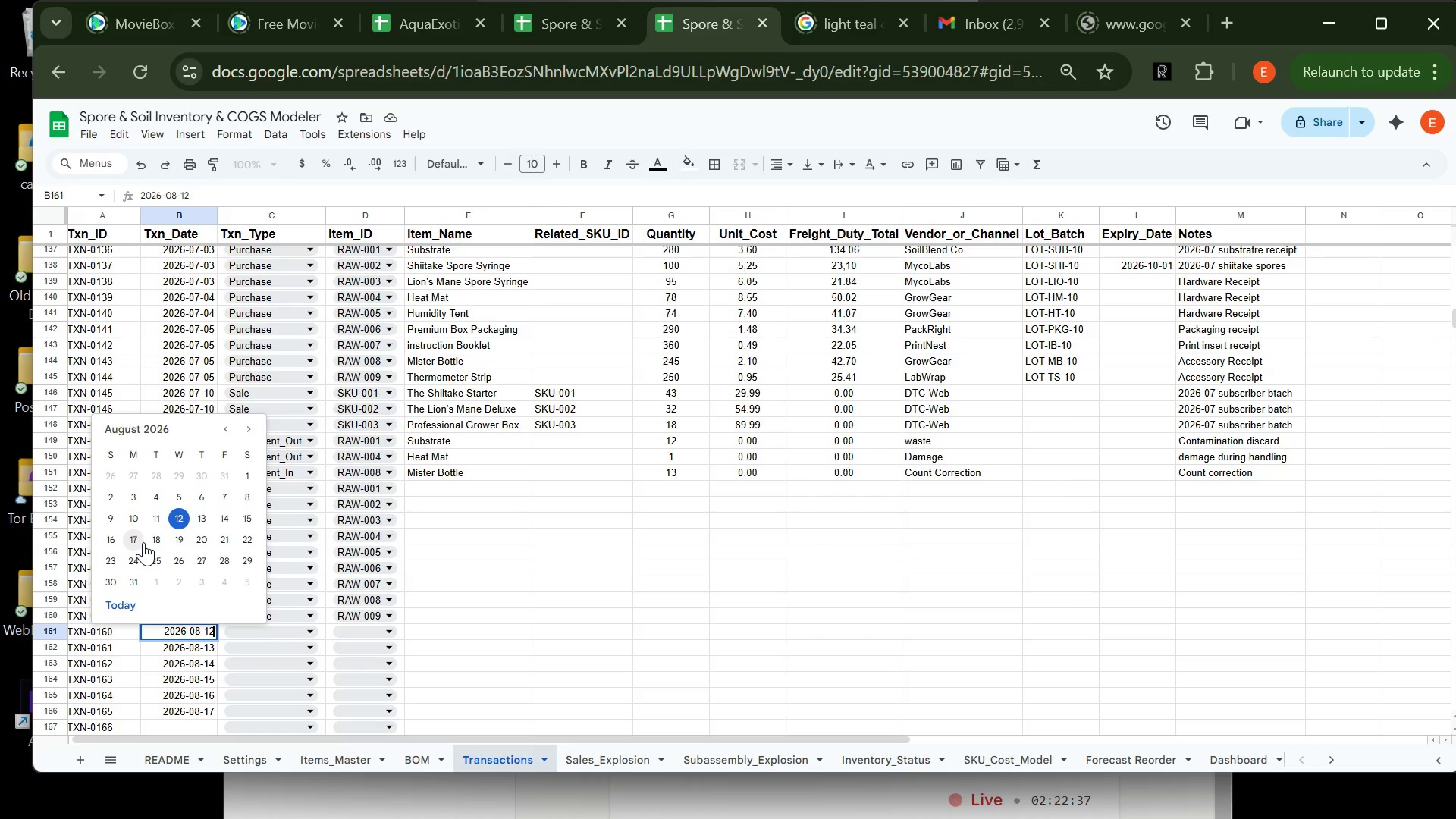 
wait(6.56)
 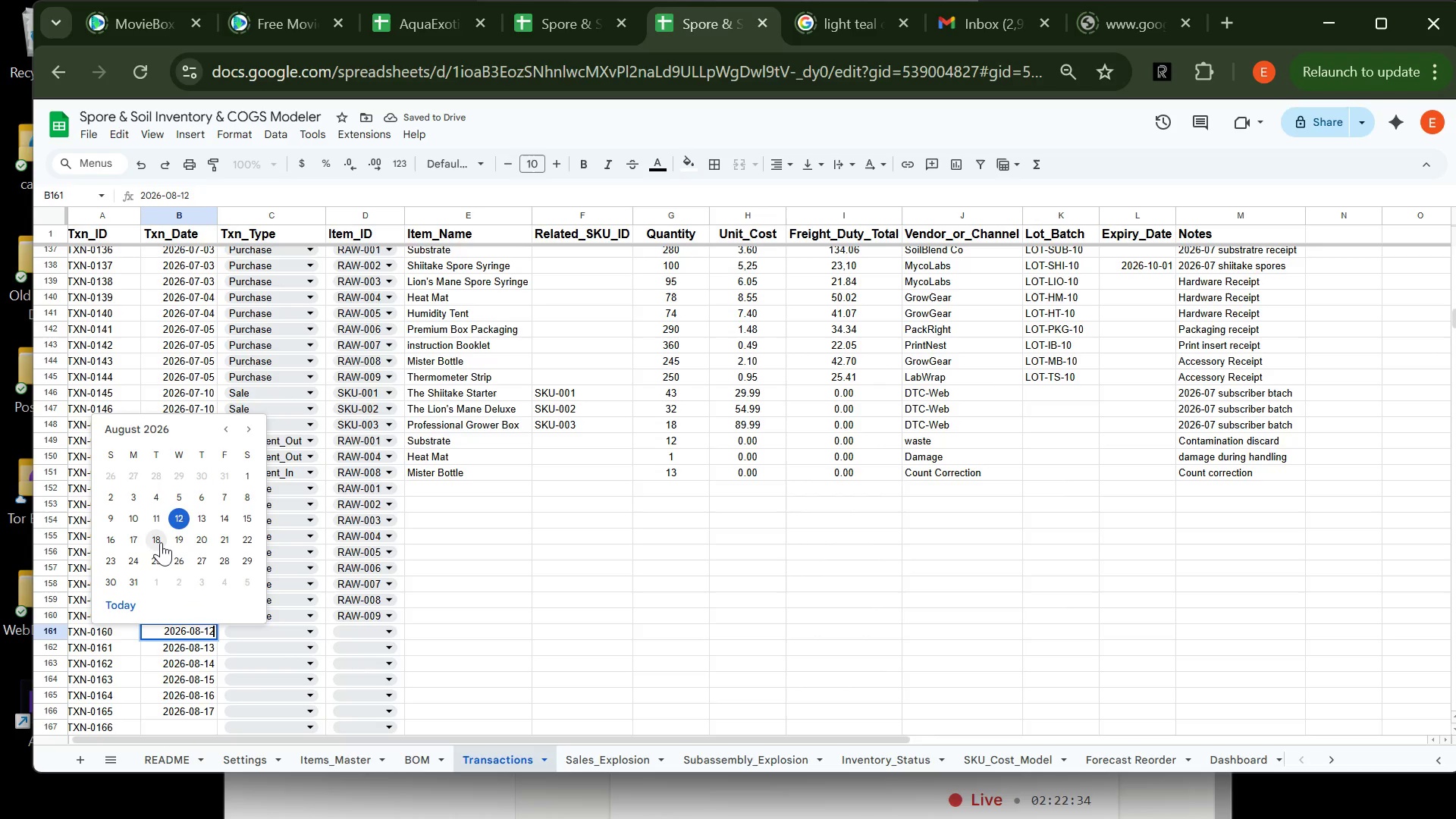 
left_click([135, 522])
 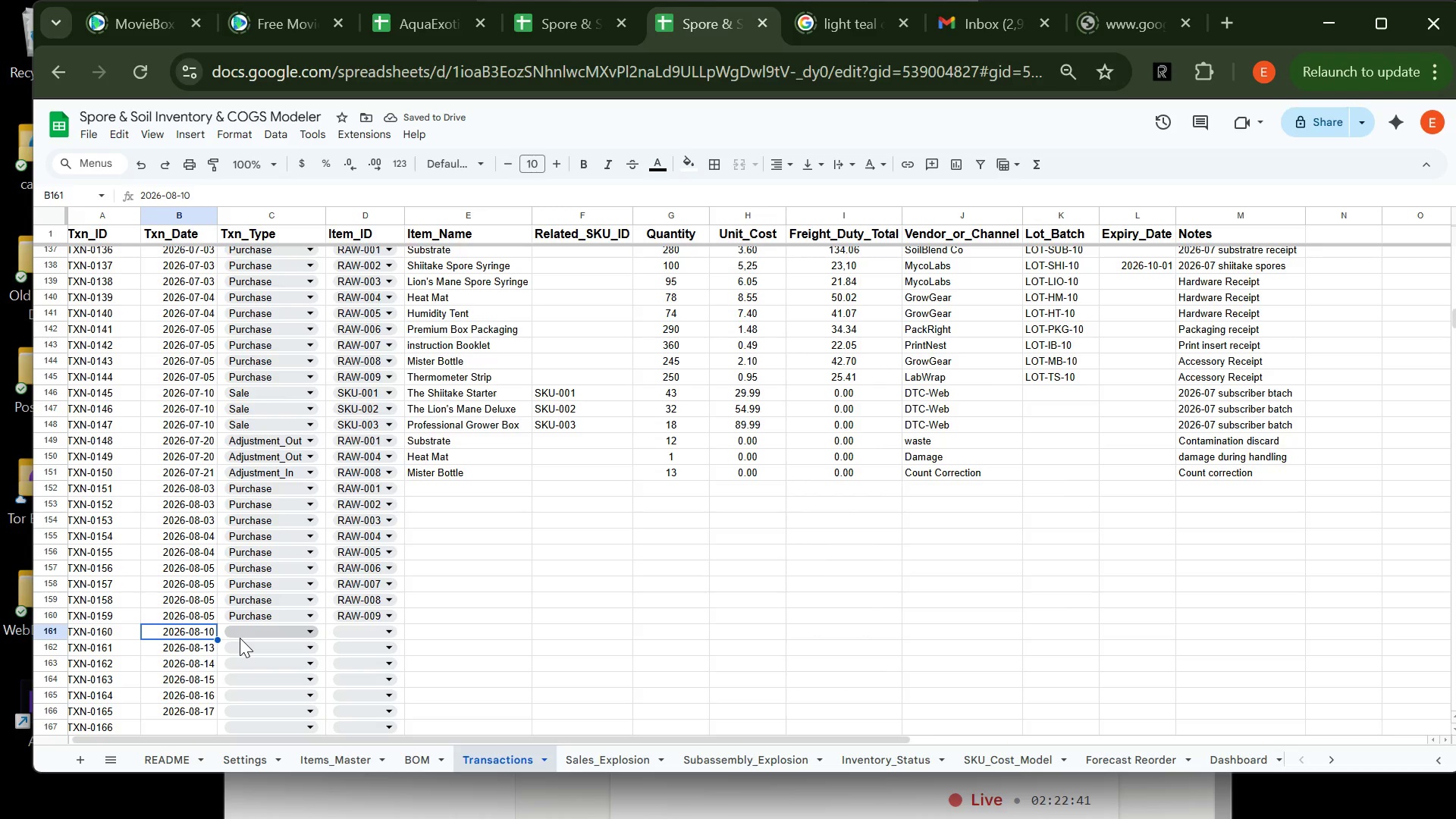 
left_click([240, 638])
 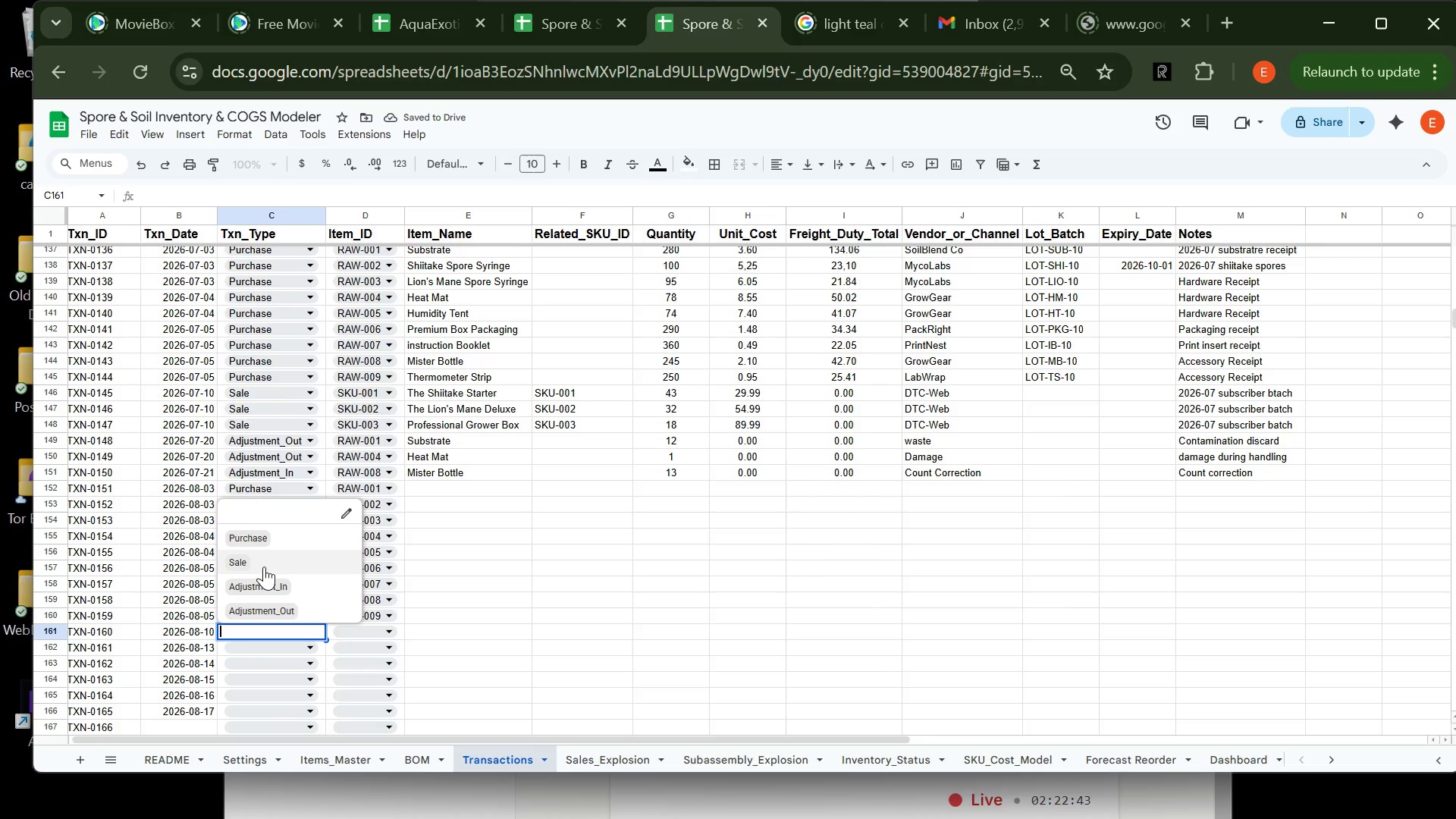 
left_click([264, 564])
 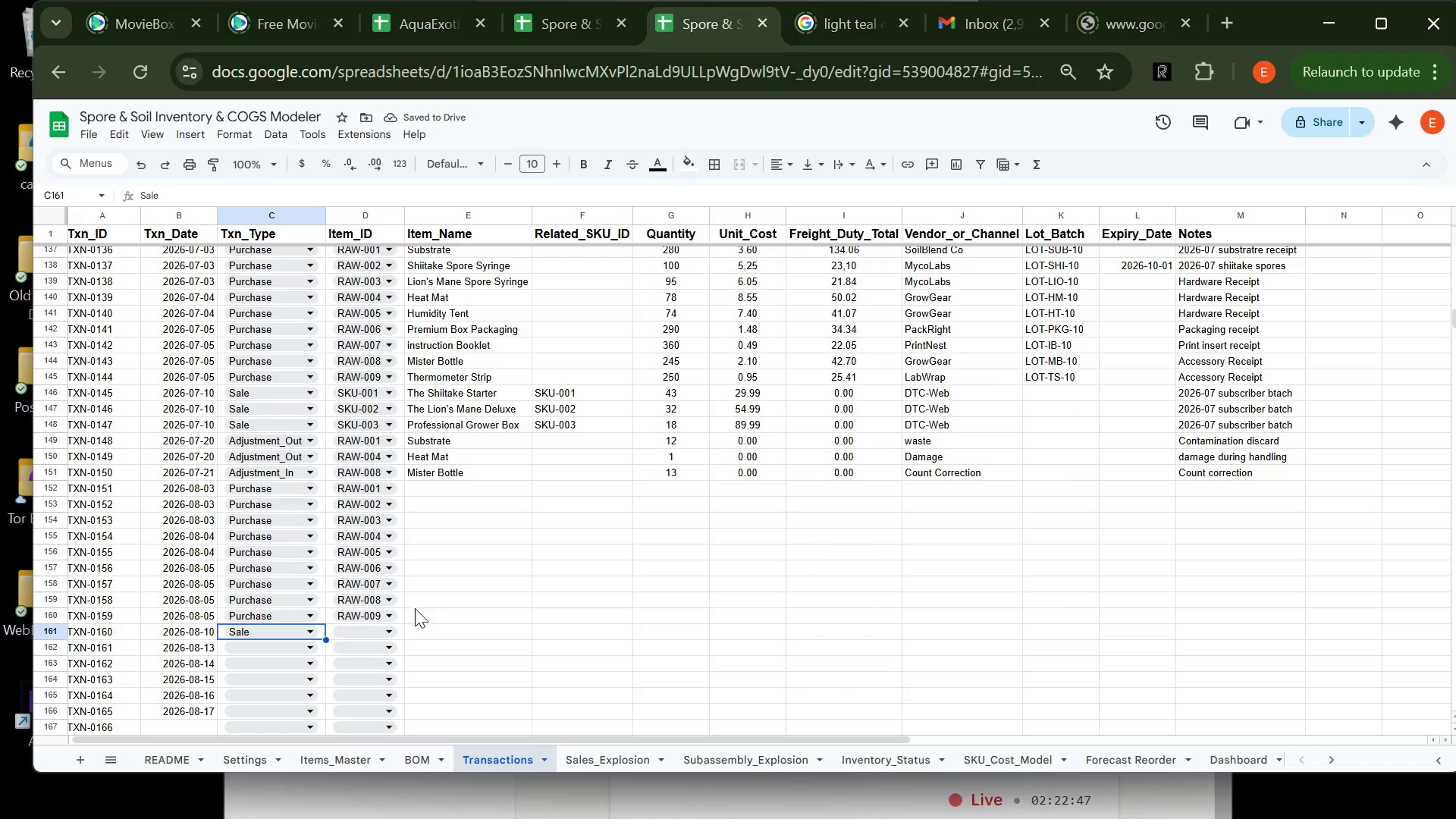 
left_click([342, 636])
 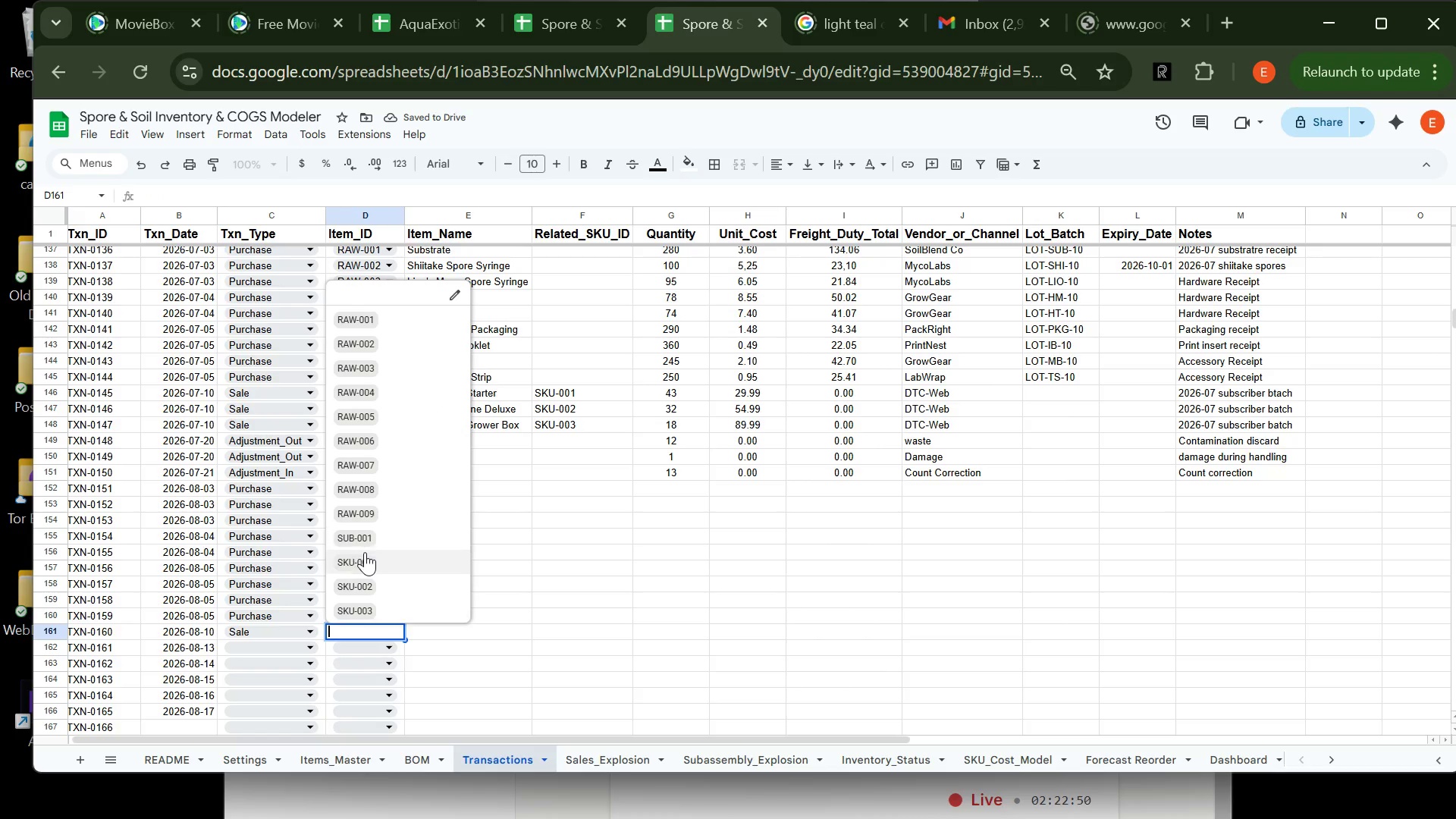 
left_click([373, 569])
 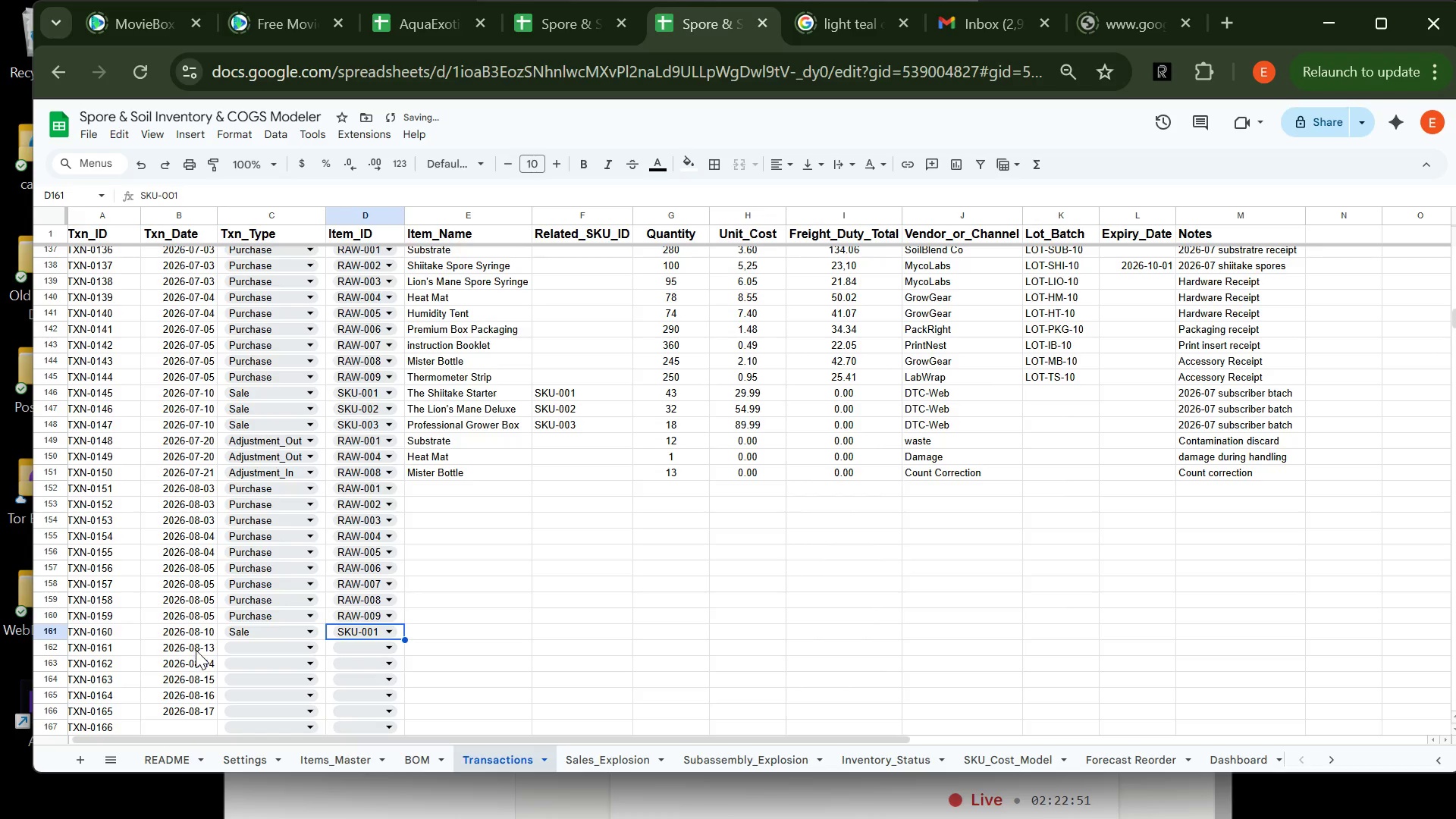 
double_click([196, 650])
 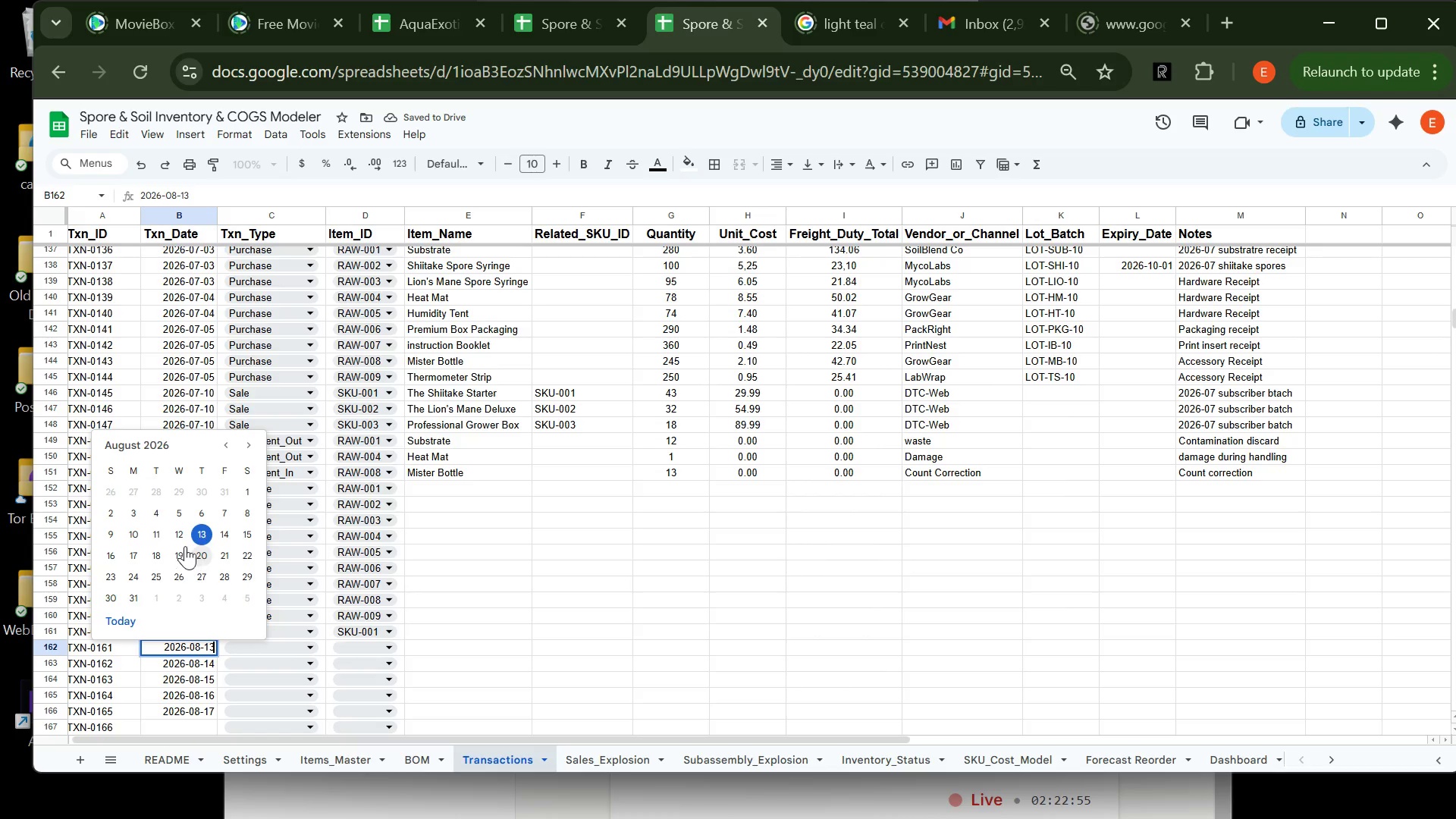 
left_click([141, 533])
 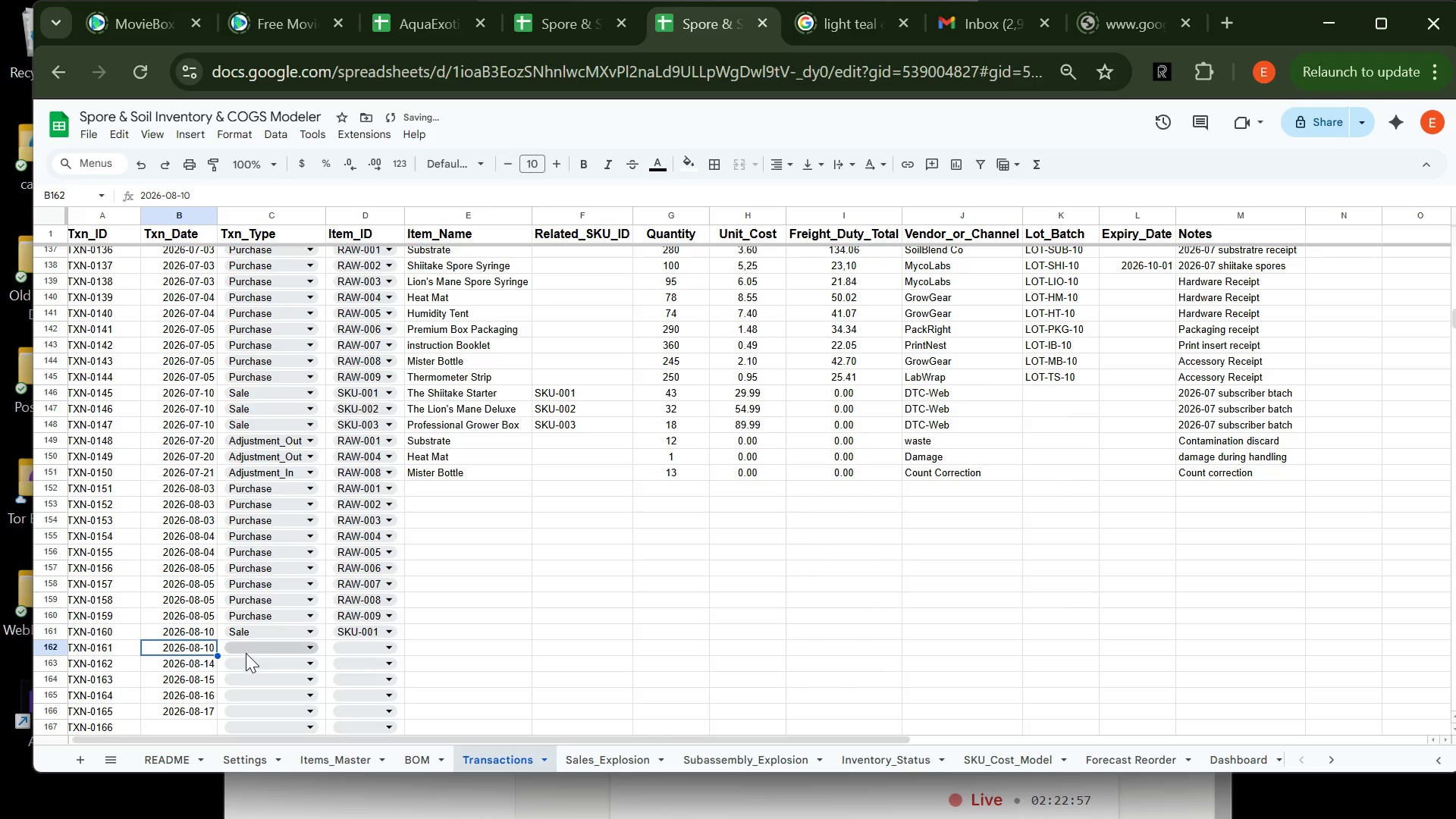 
left_click([248, 648])
 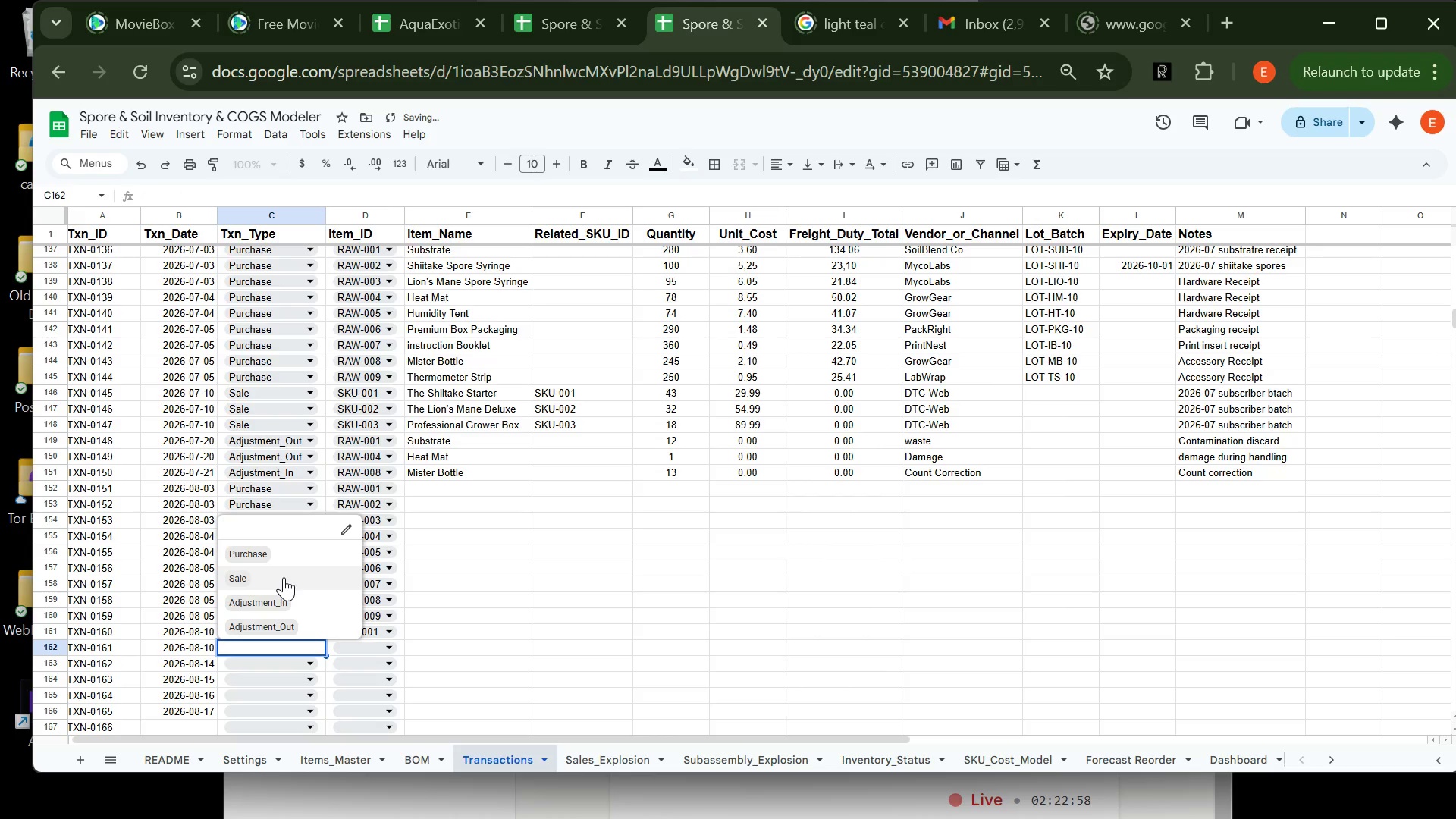 
left_click([284, 577])
 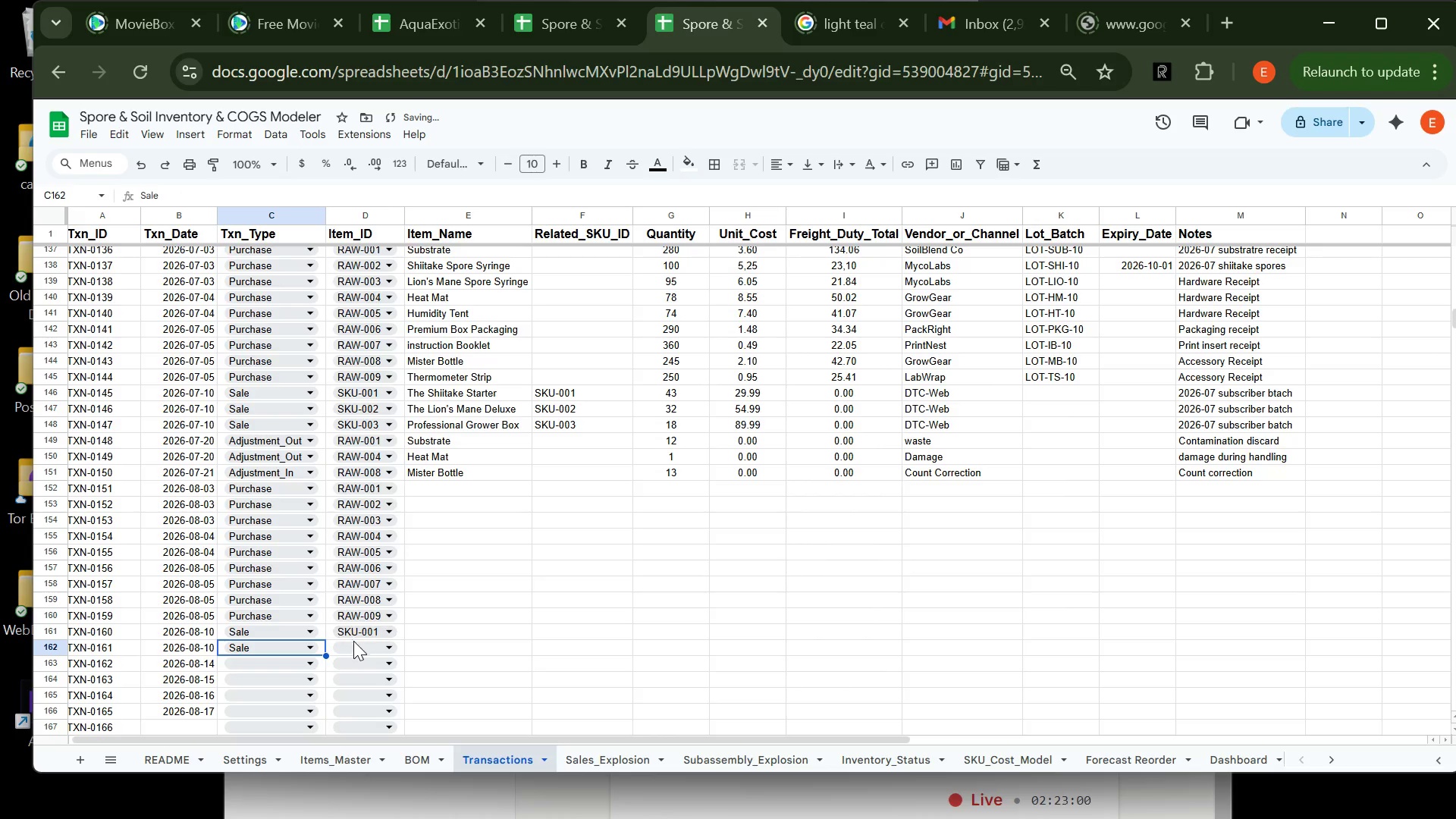 
left_click([354, 642])
 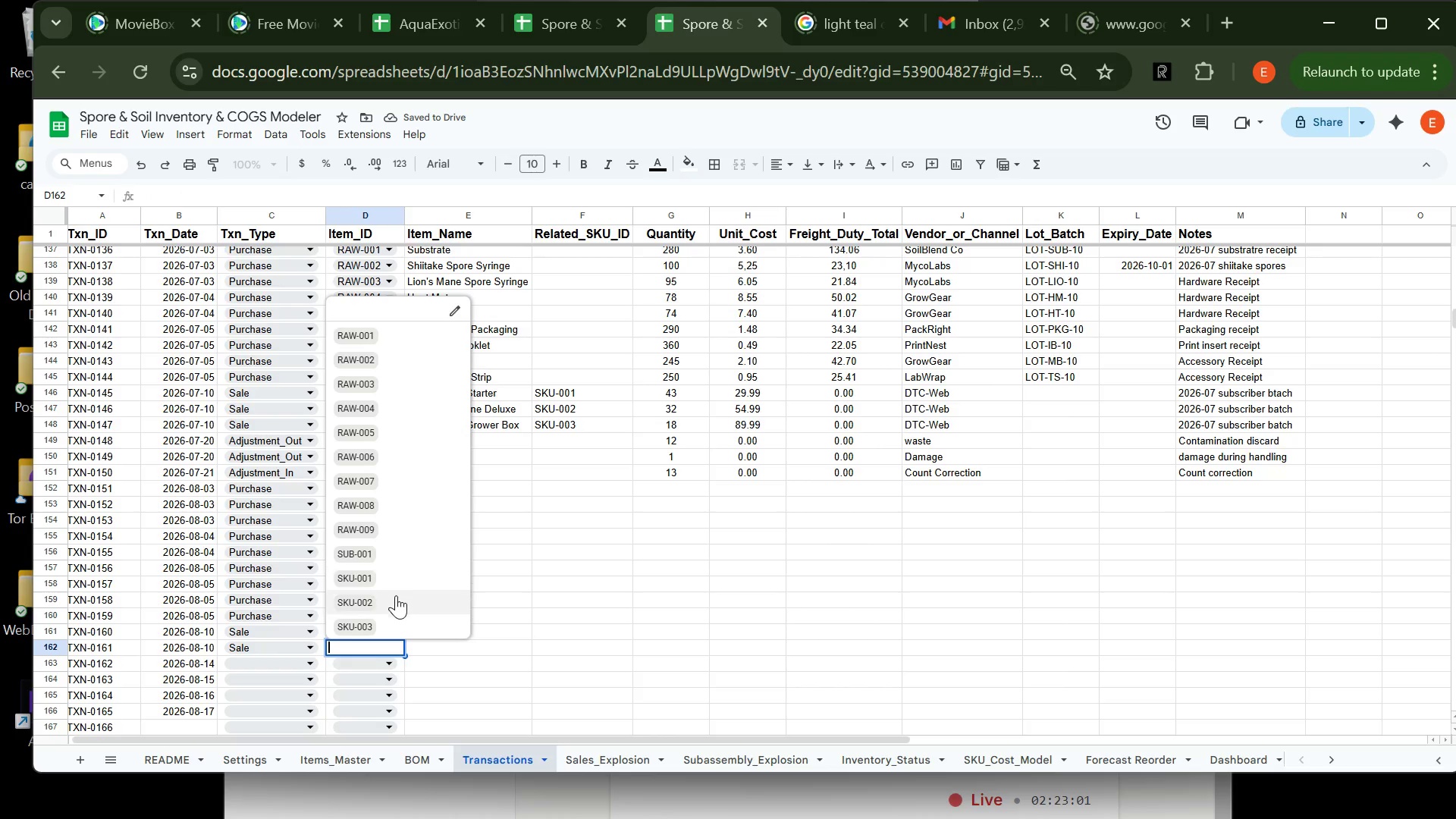 
left_click([391, 601])
 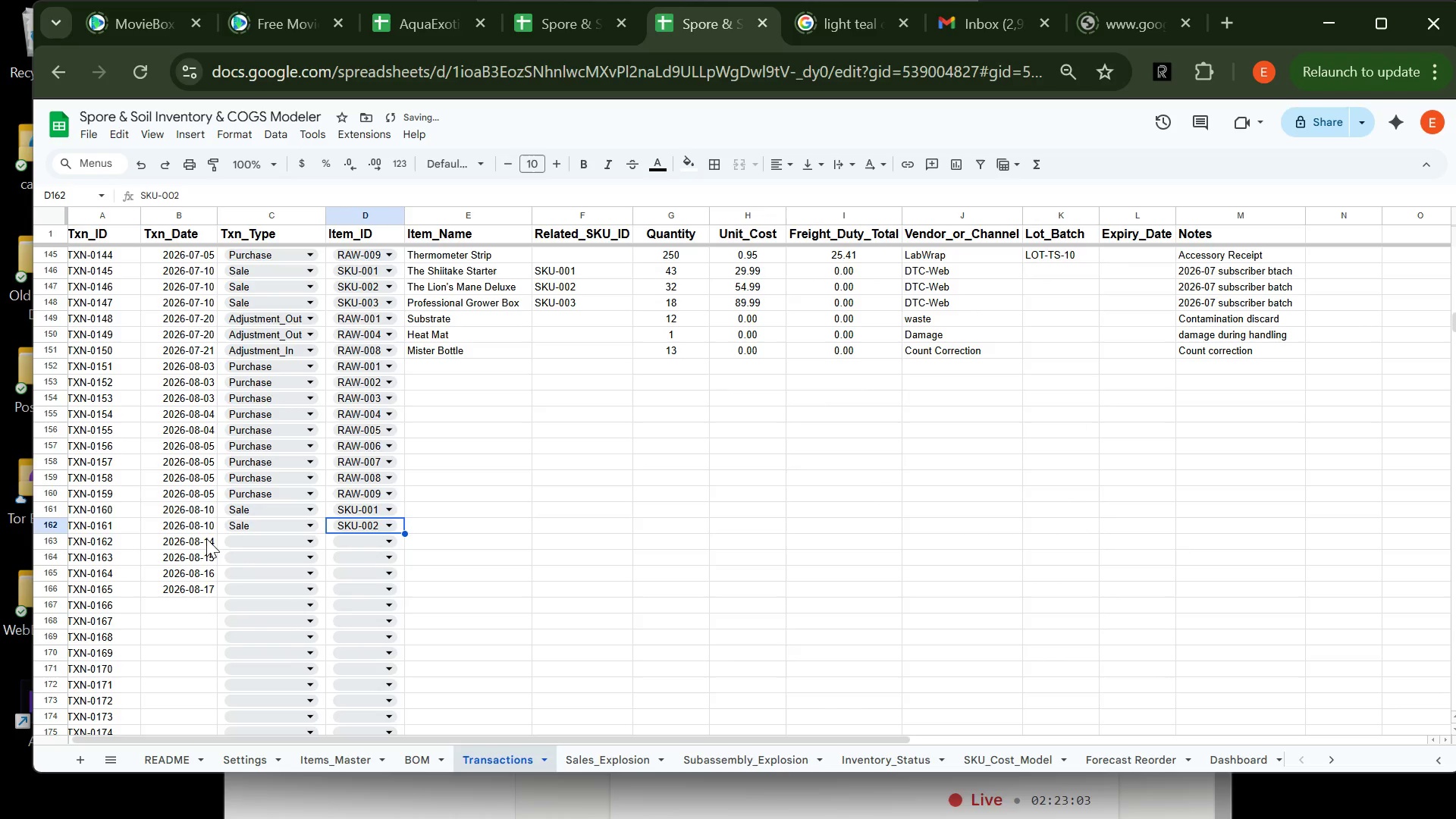 
double_click([206, 538])
 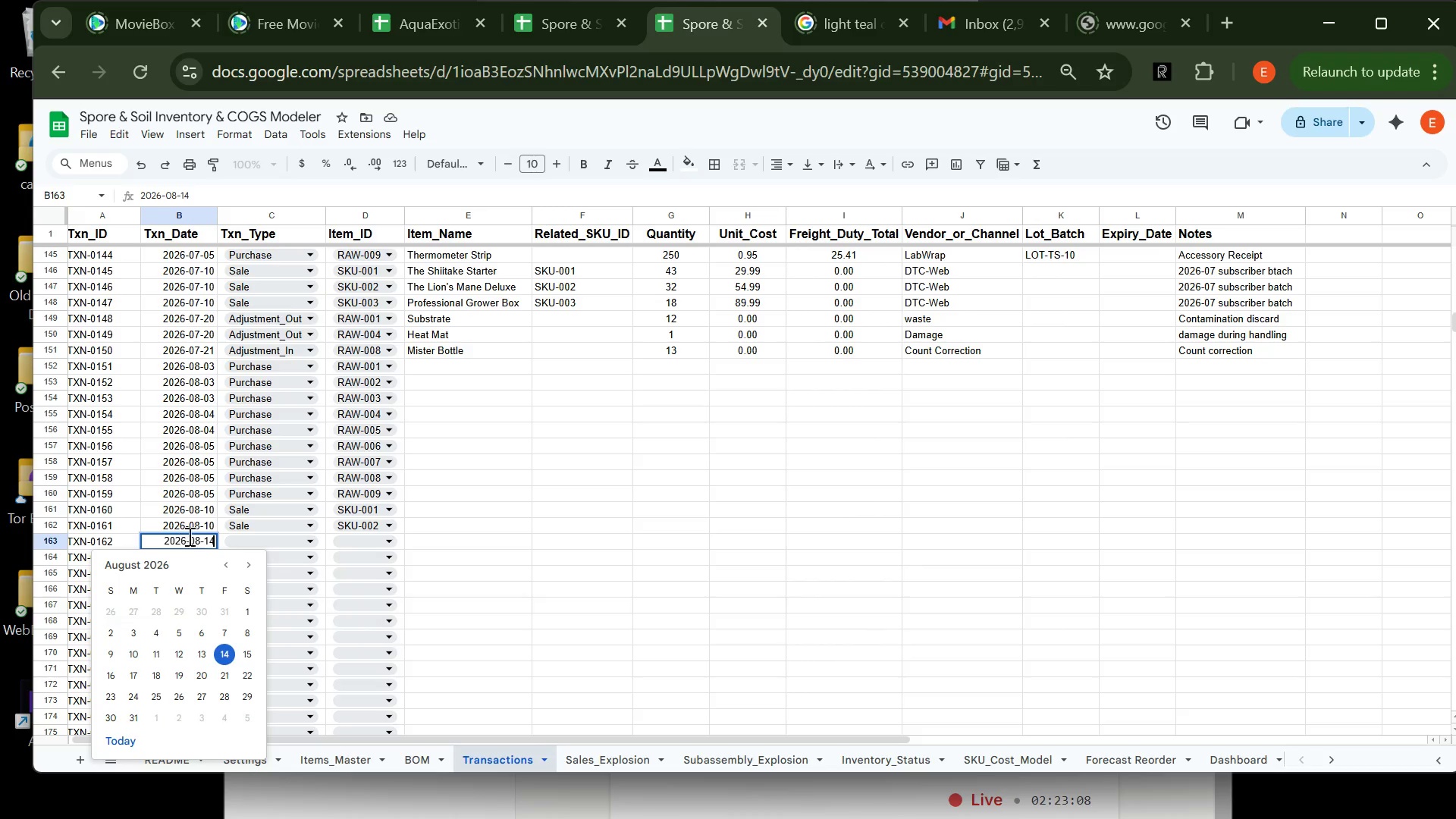 
left_click([135, 654])
 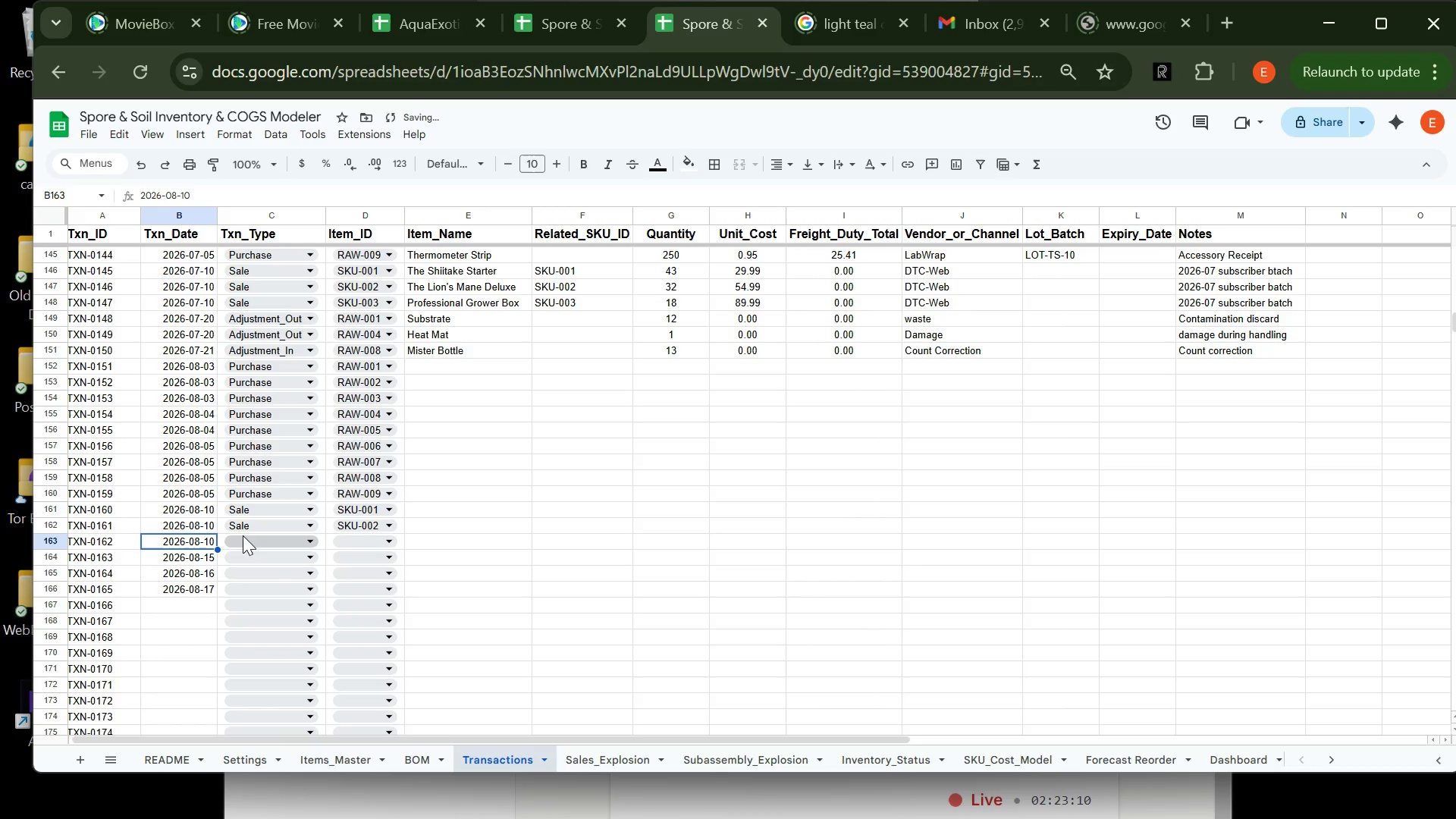 
left_click([243, 535])
 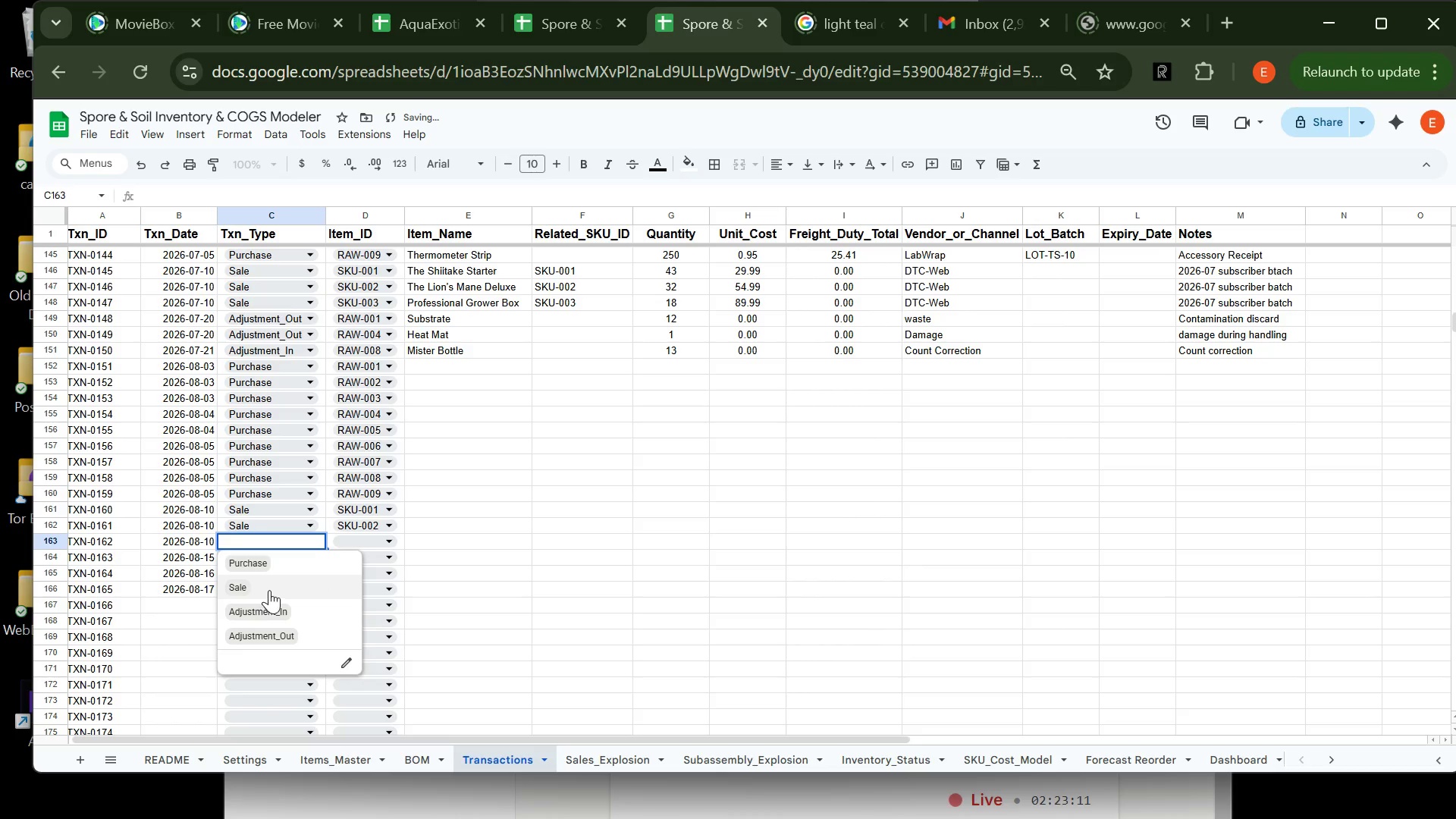 
left_click([269, 590])
 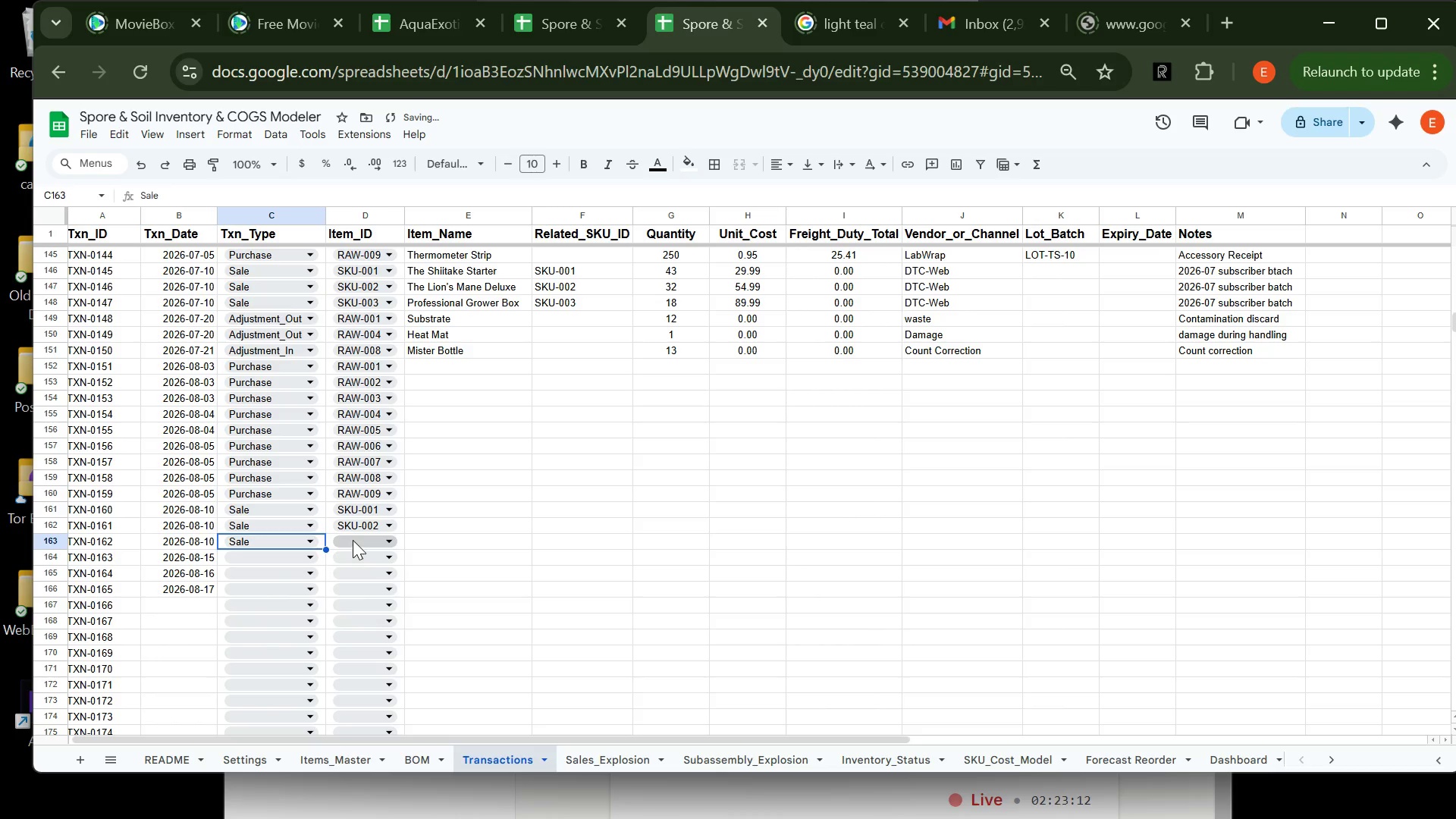 
left_click([353, 538])
 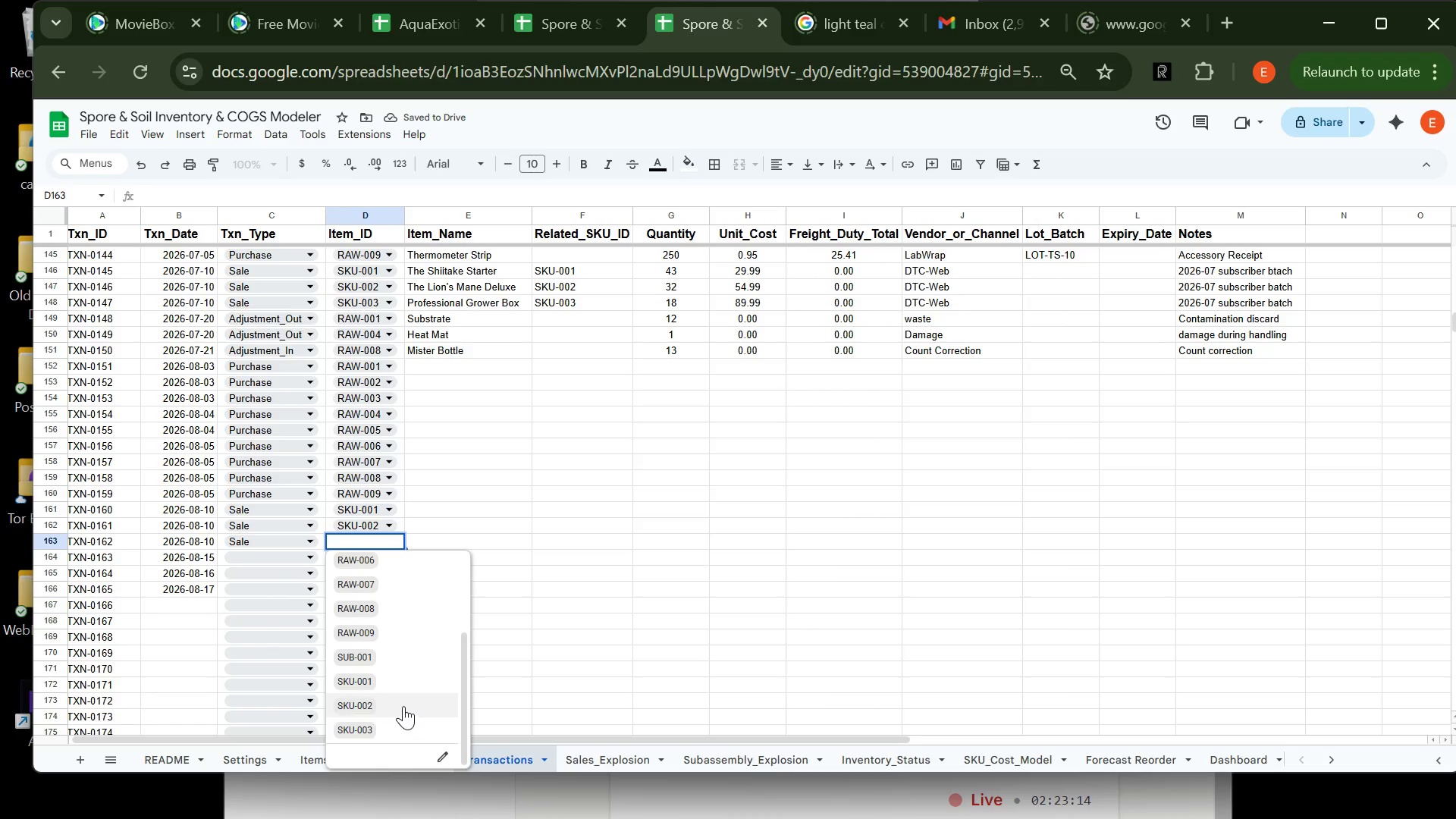 
left_click([404, 726])
 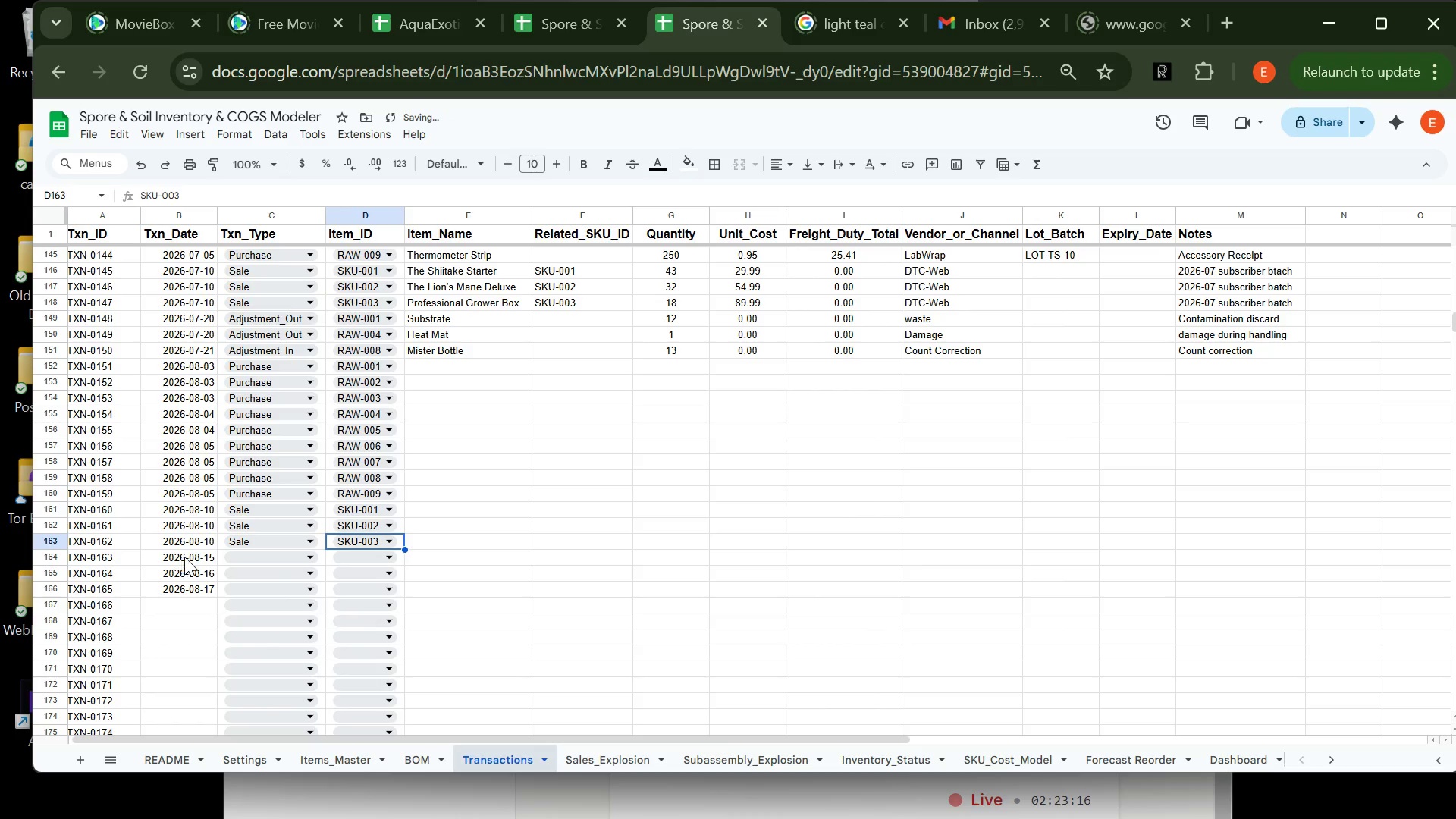 
double_click([184, 557])
 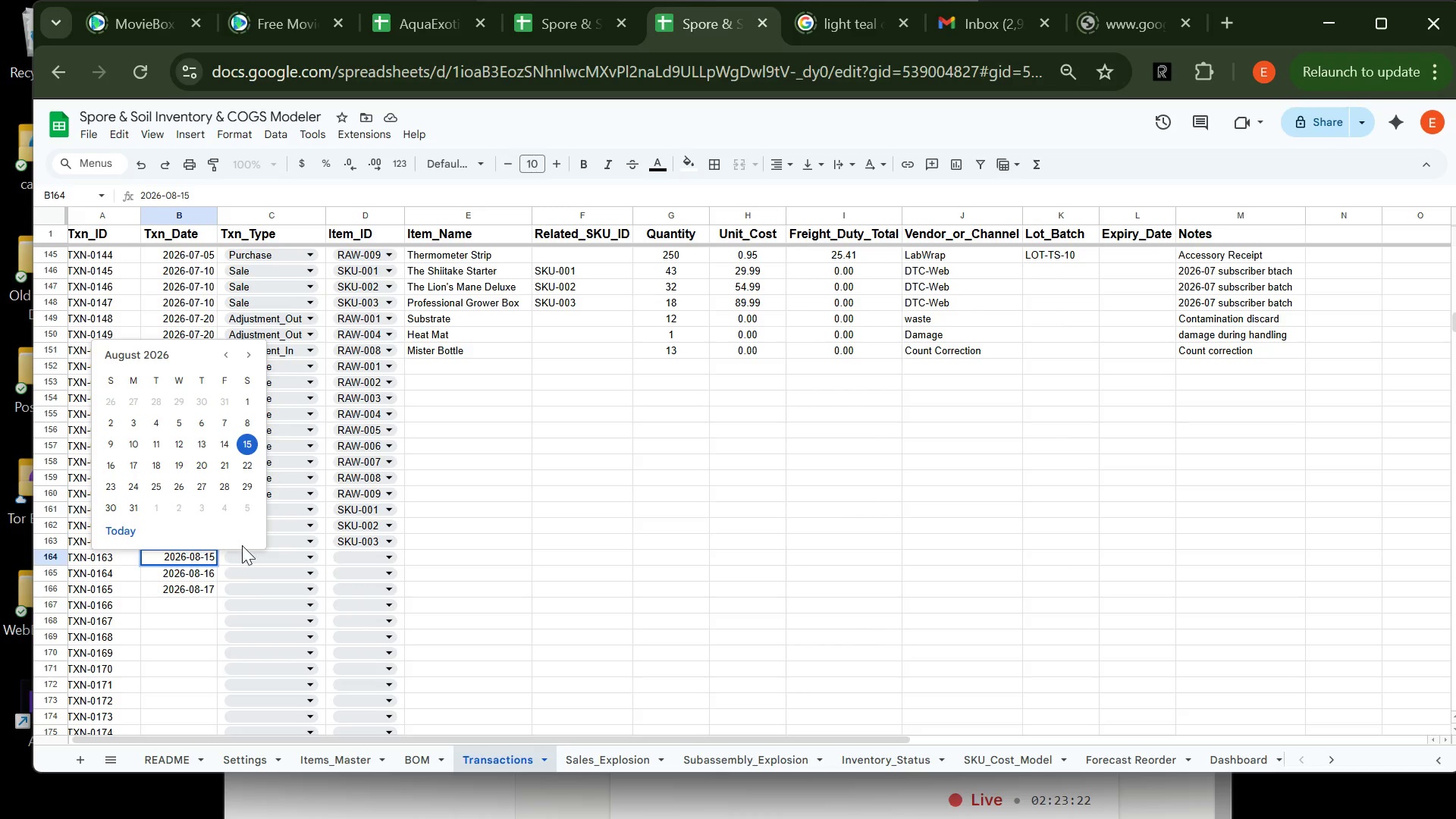 
wait(6.89)
 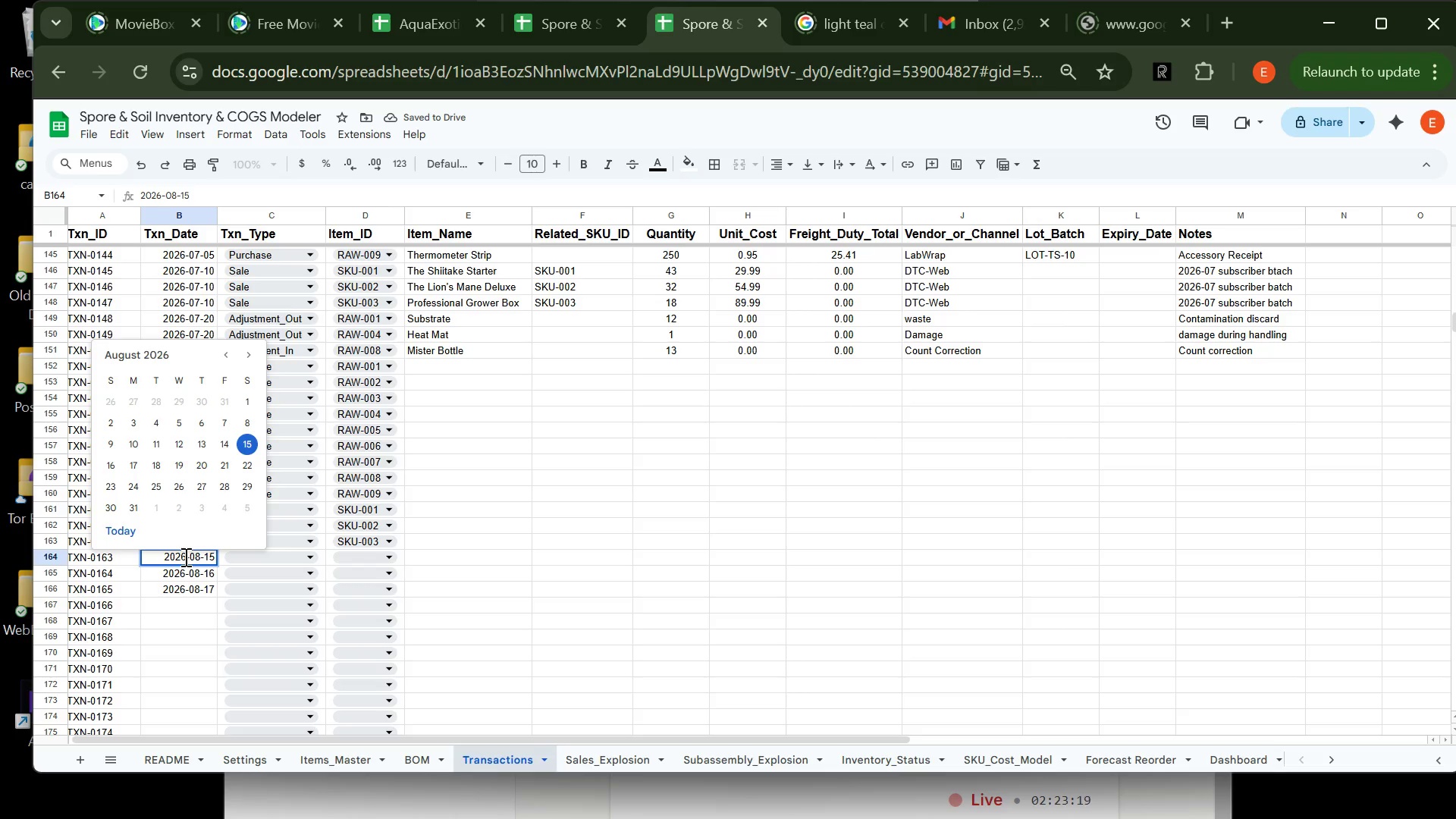 
left_click([194, 474])
 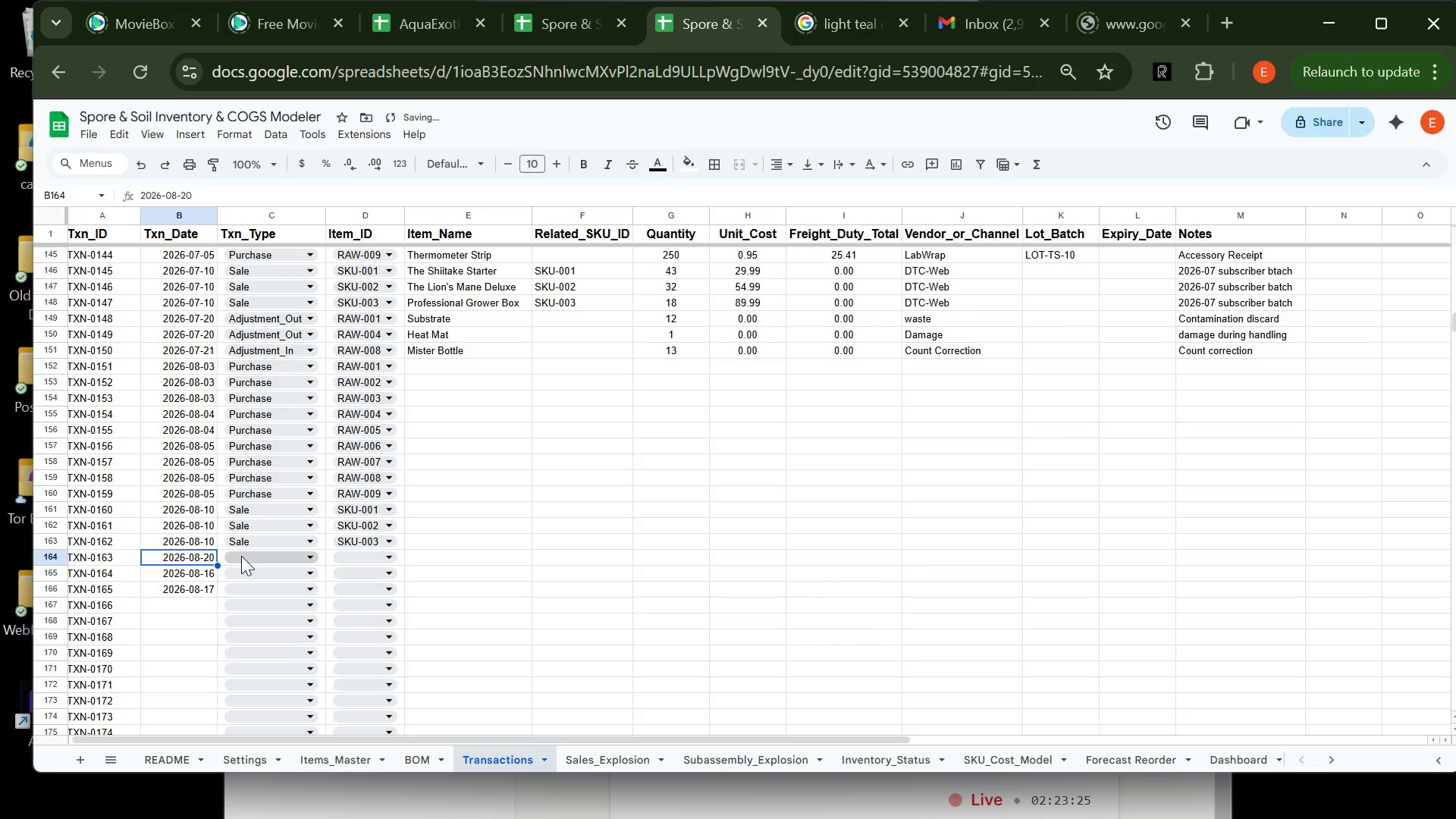 
left_click([246, 560])
 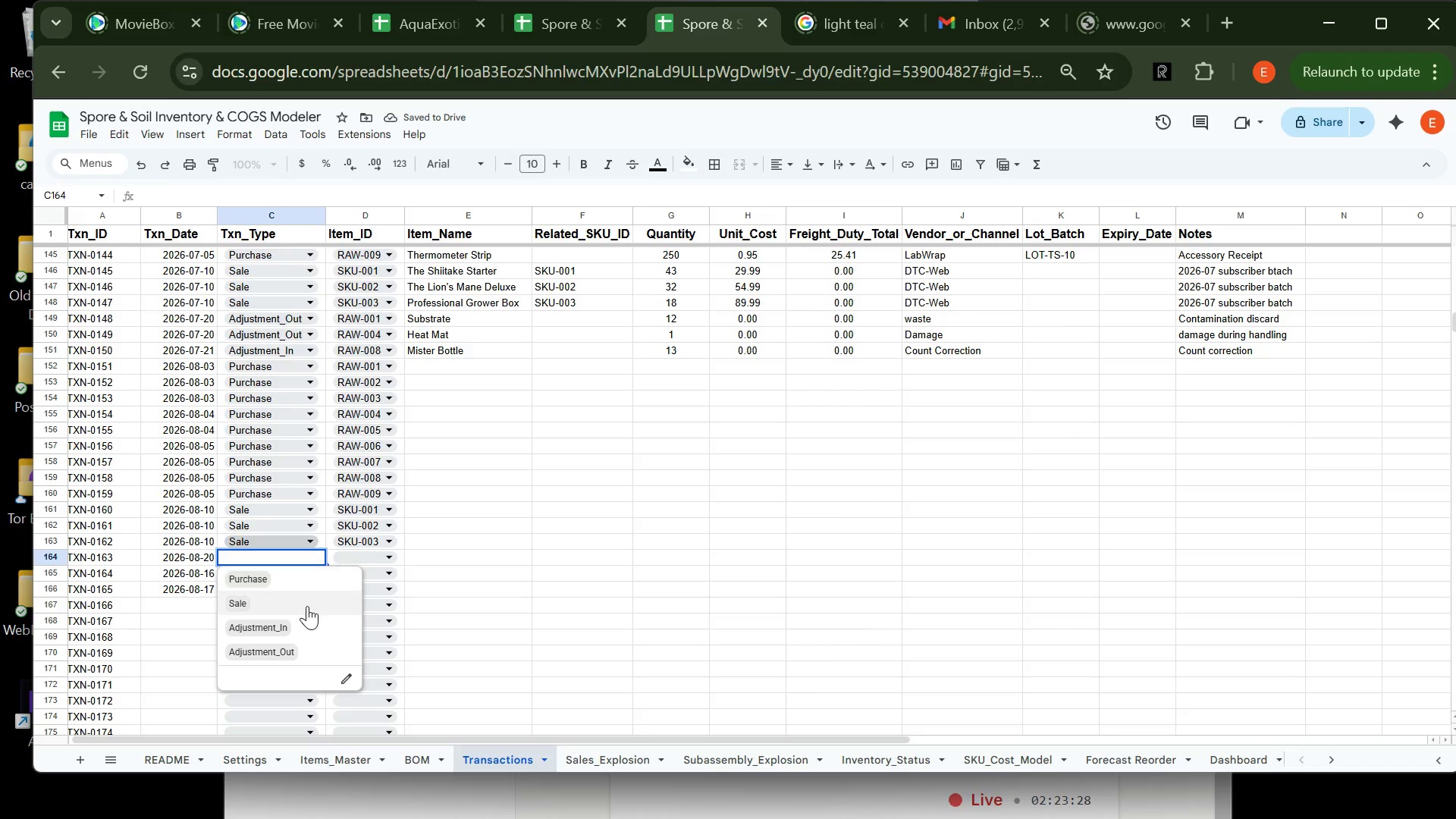 
left_click([306, 651])
 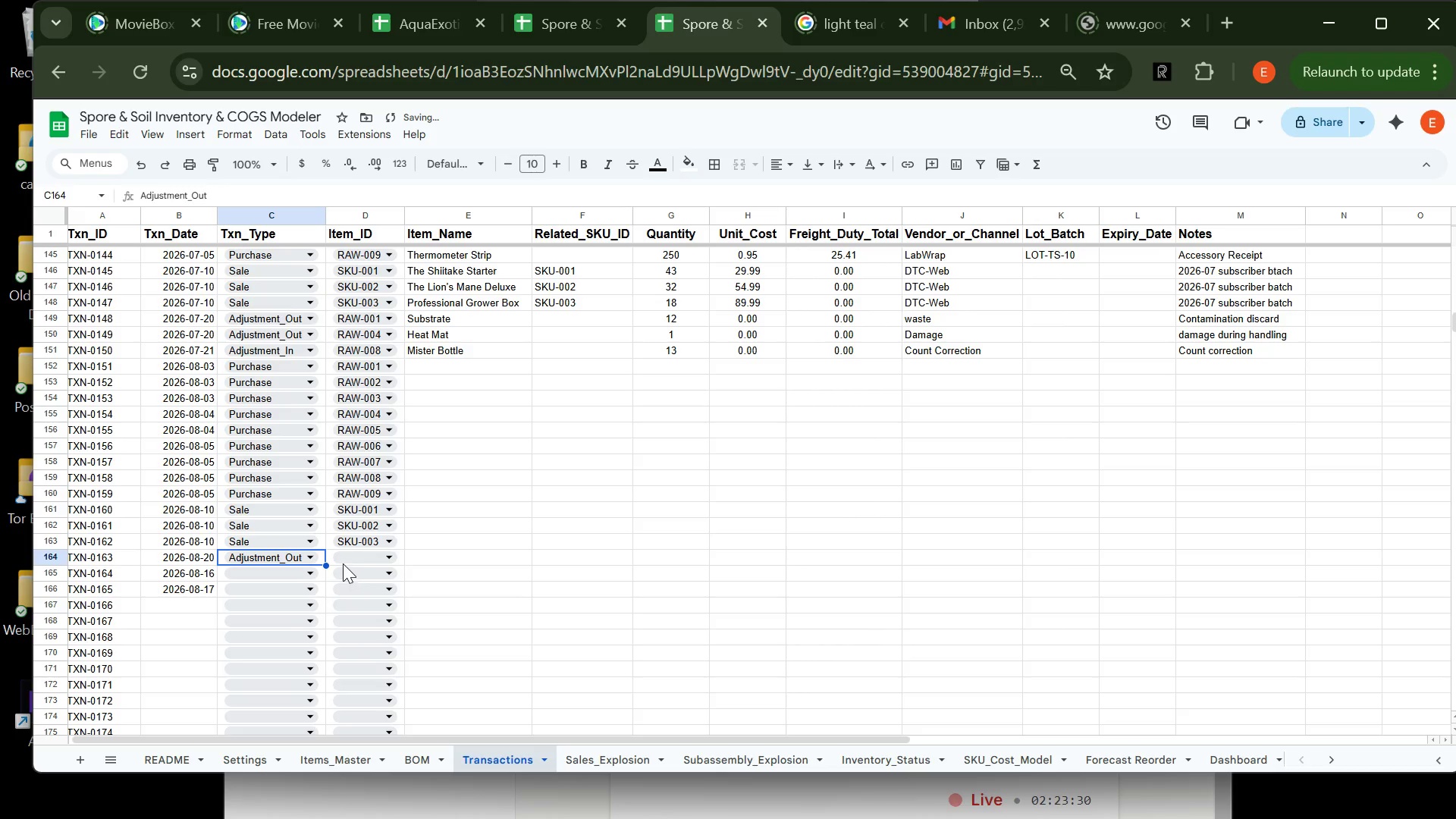 
left_click([361, 561])
 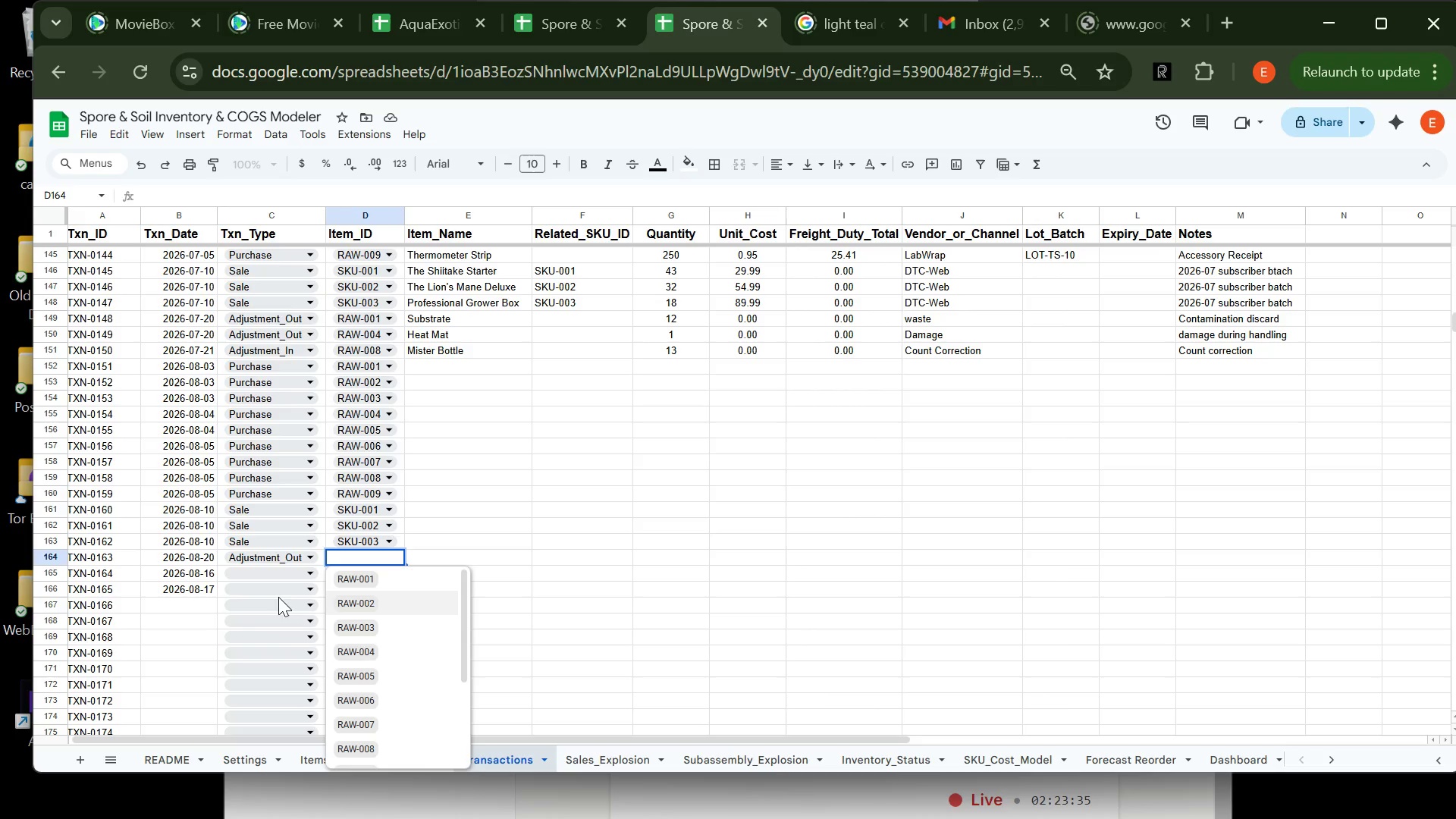 
wait(5.7)
 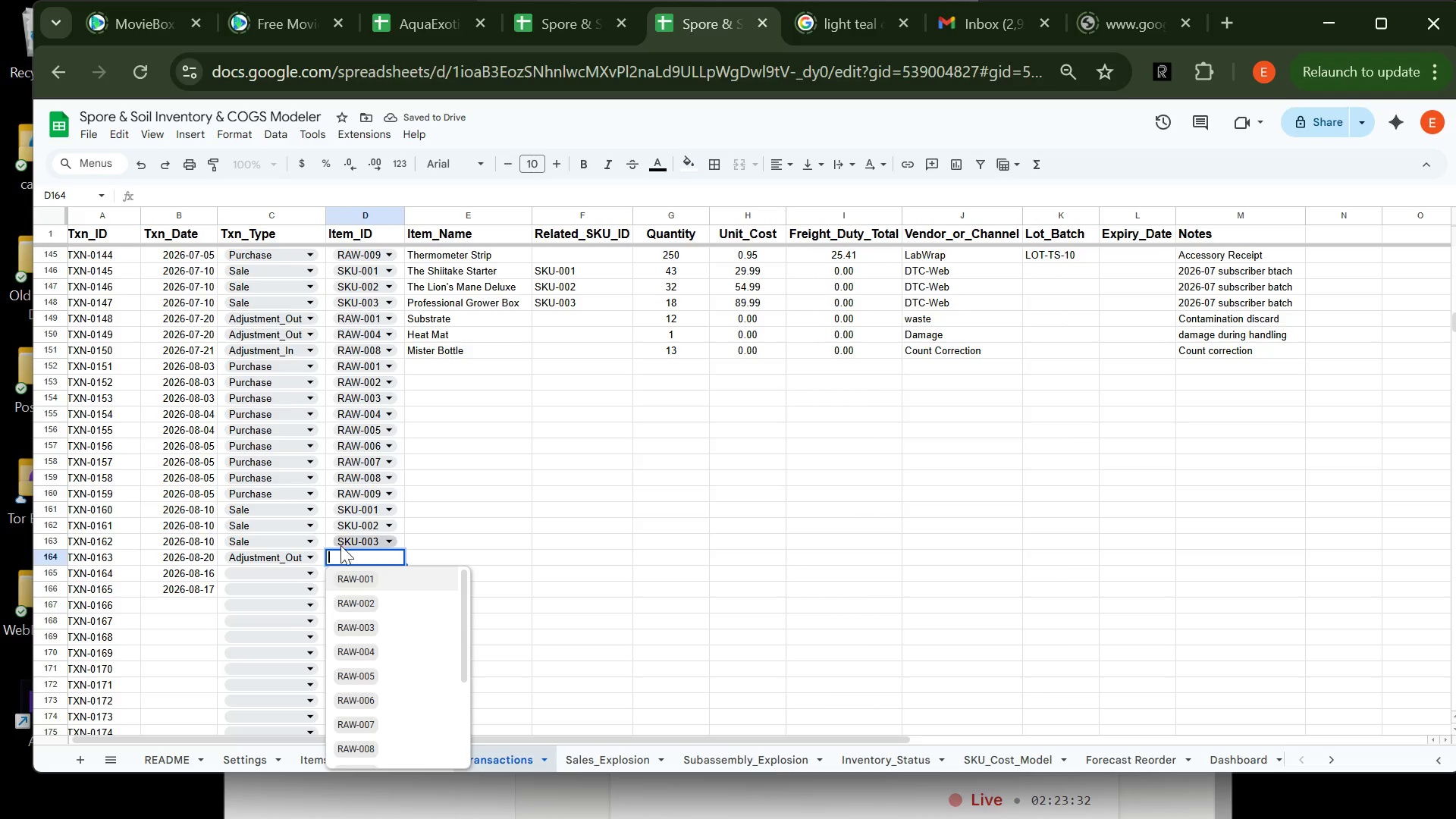 
left_click([380, 612])
 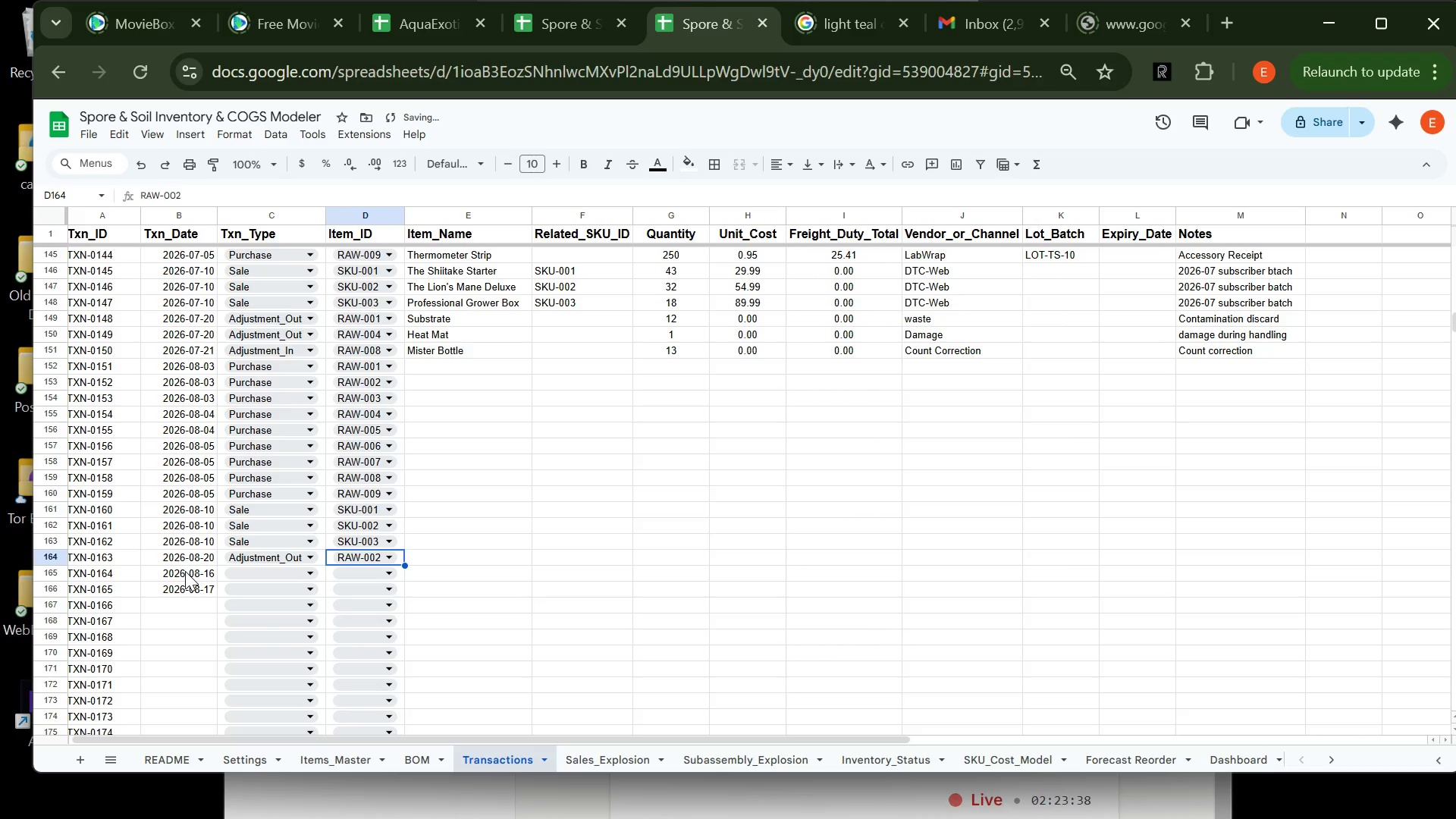 
double_click([185, 571])
 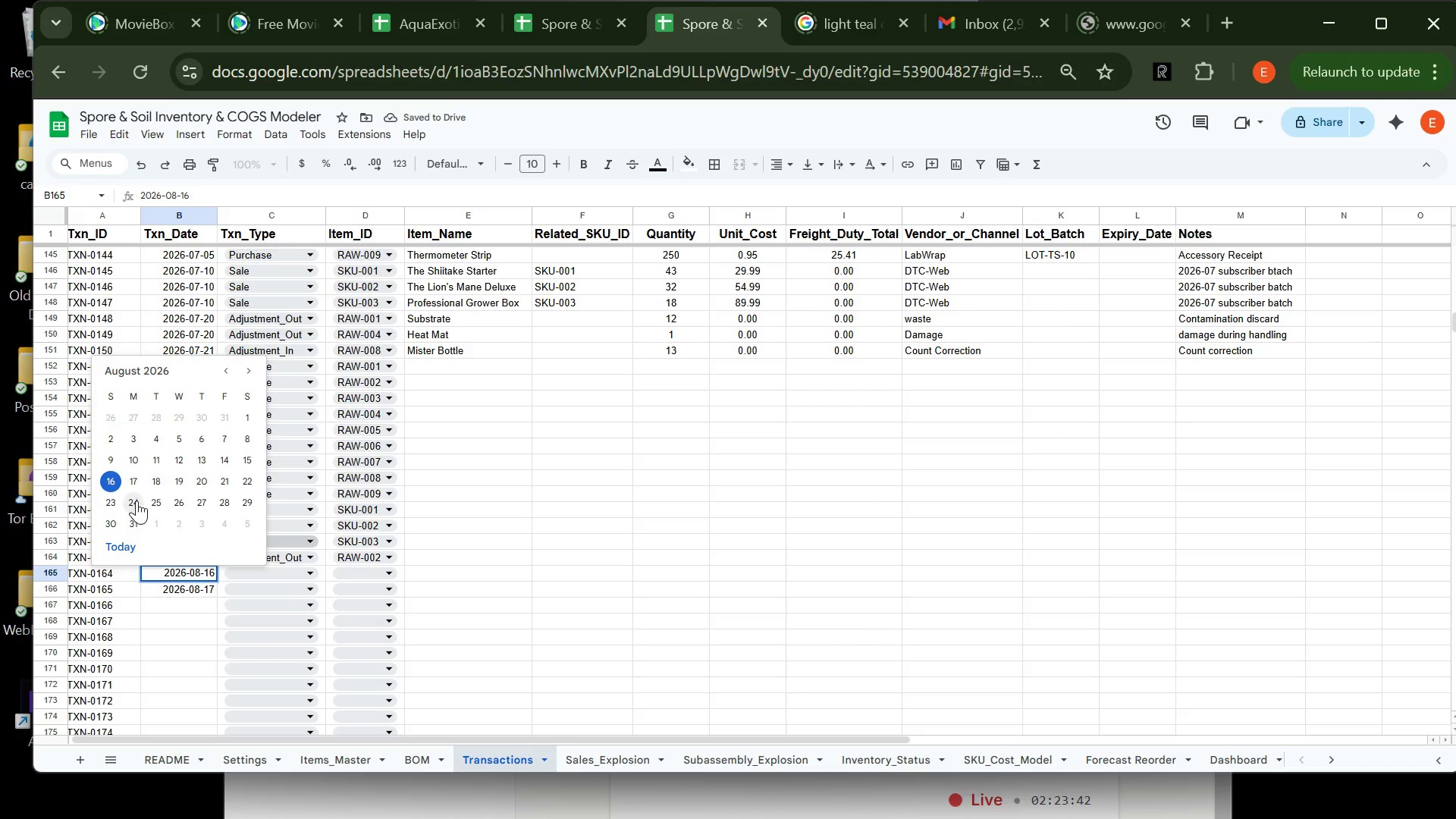 
left_click([206, 483])
 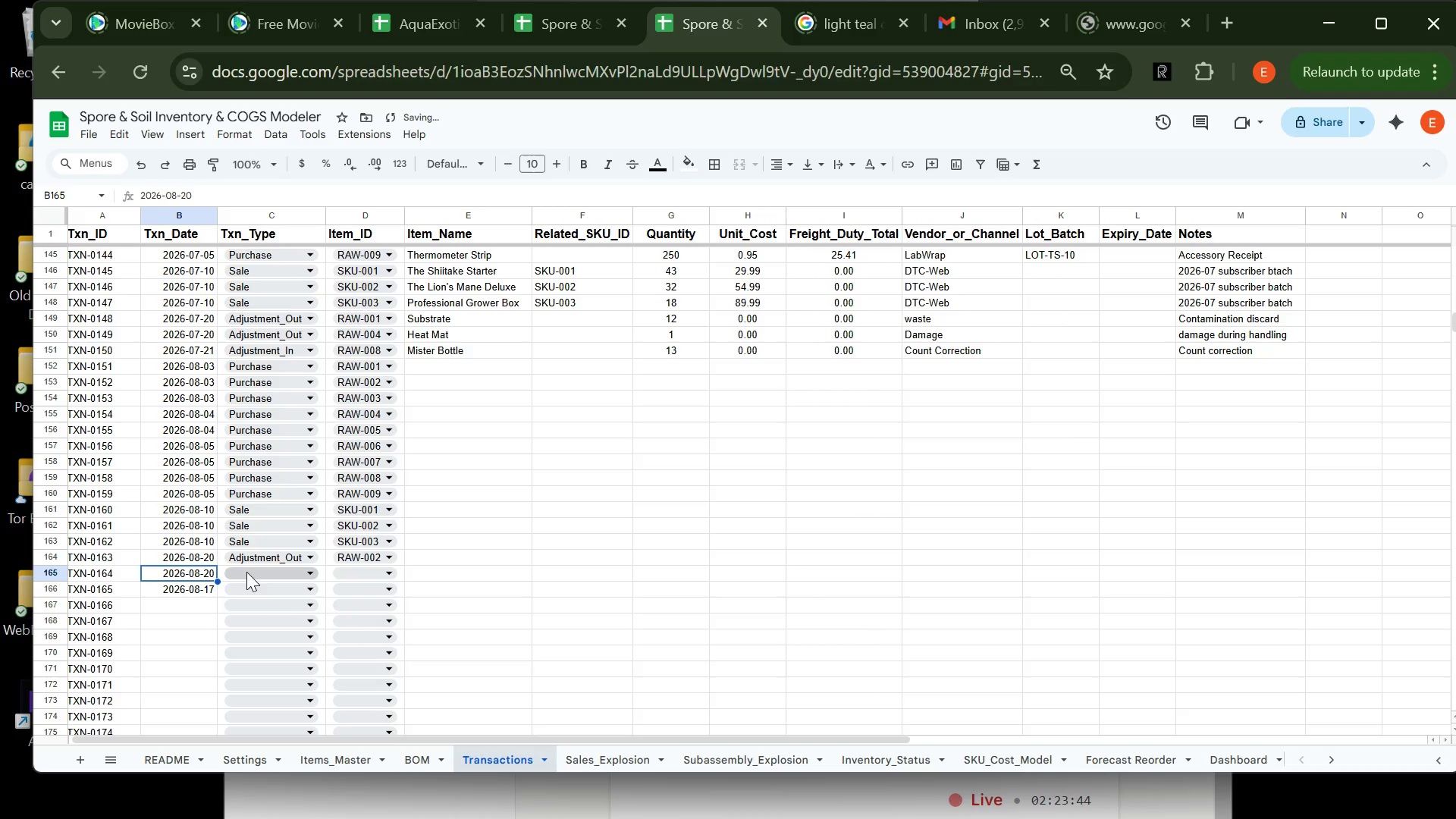 
left_click([248, 573])
 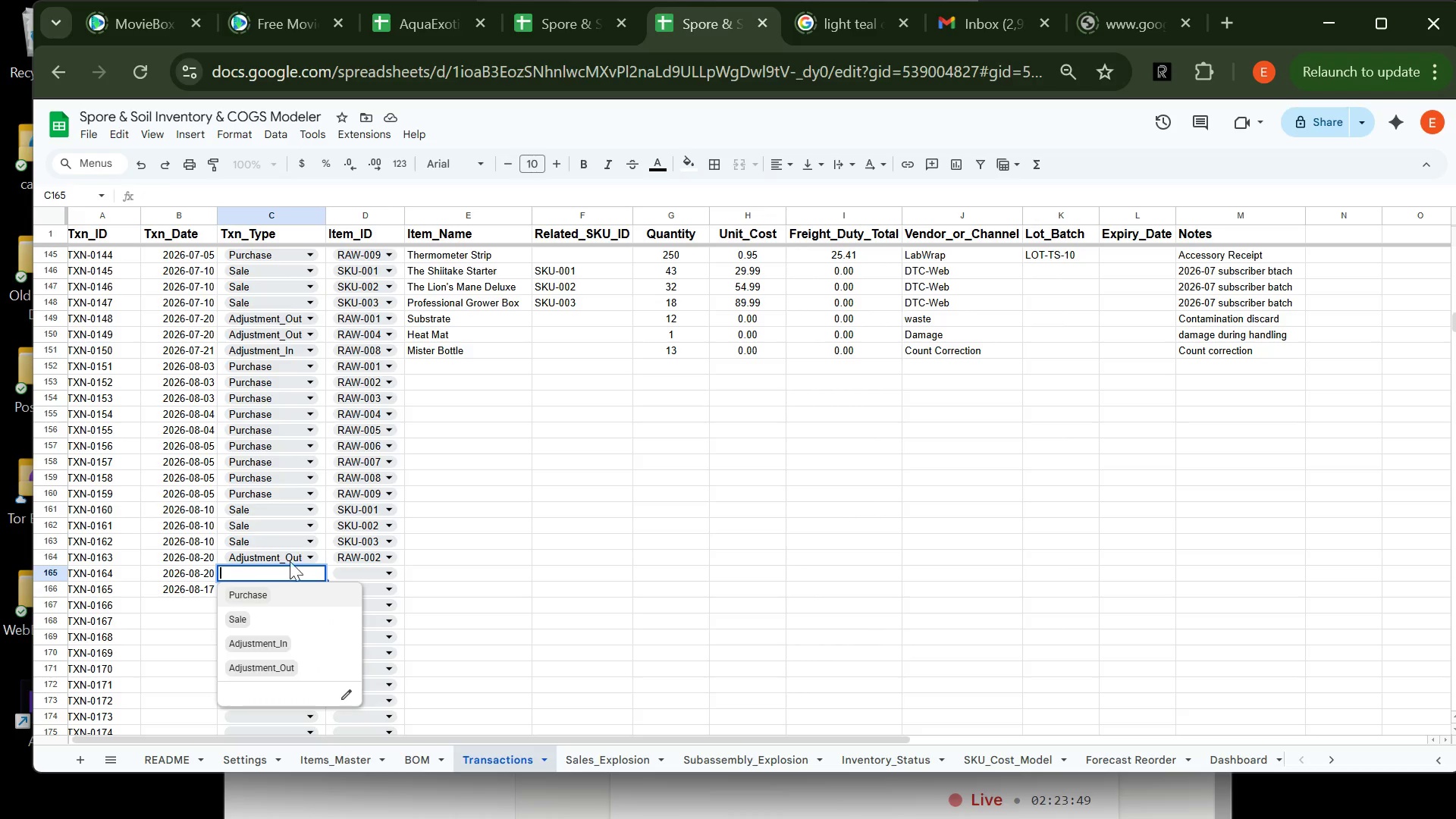 
wait(5.81)
 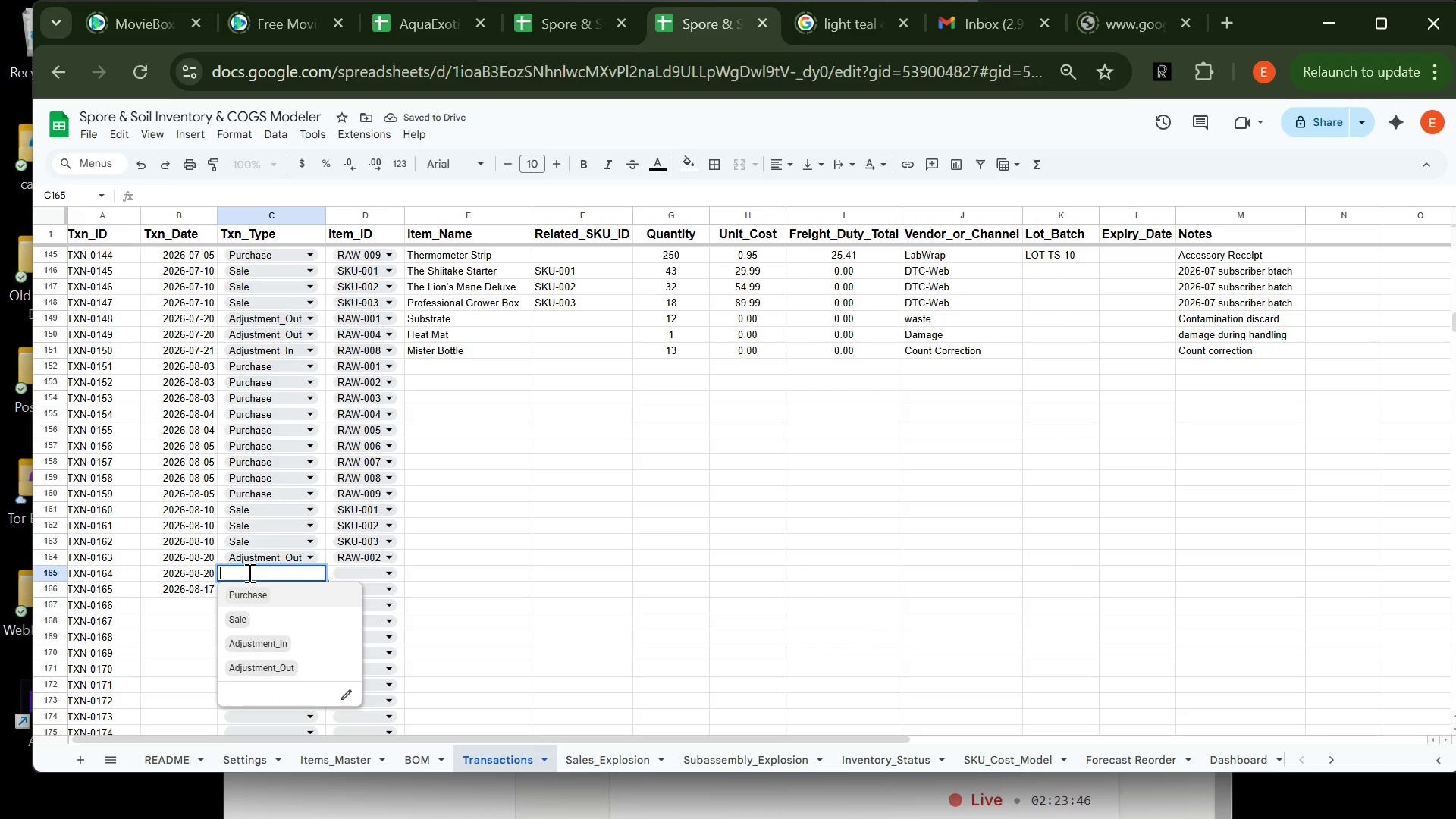 
left_click([299, 658])
 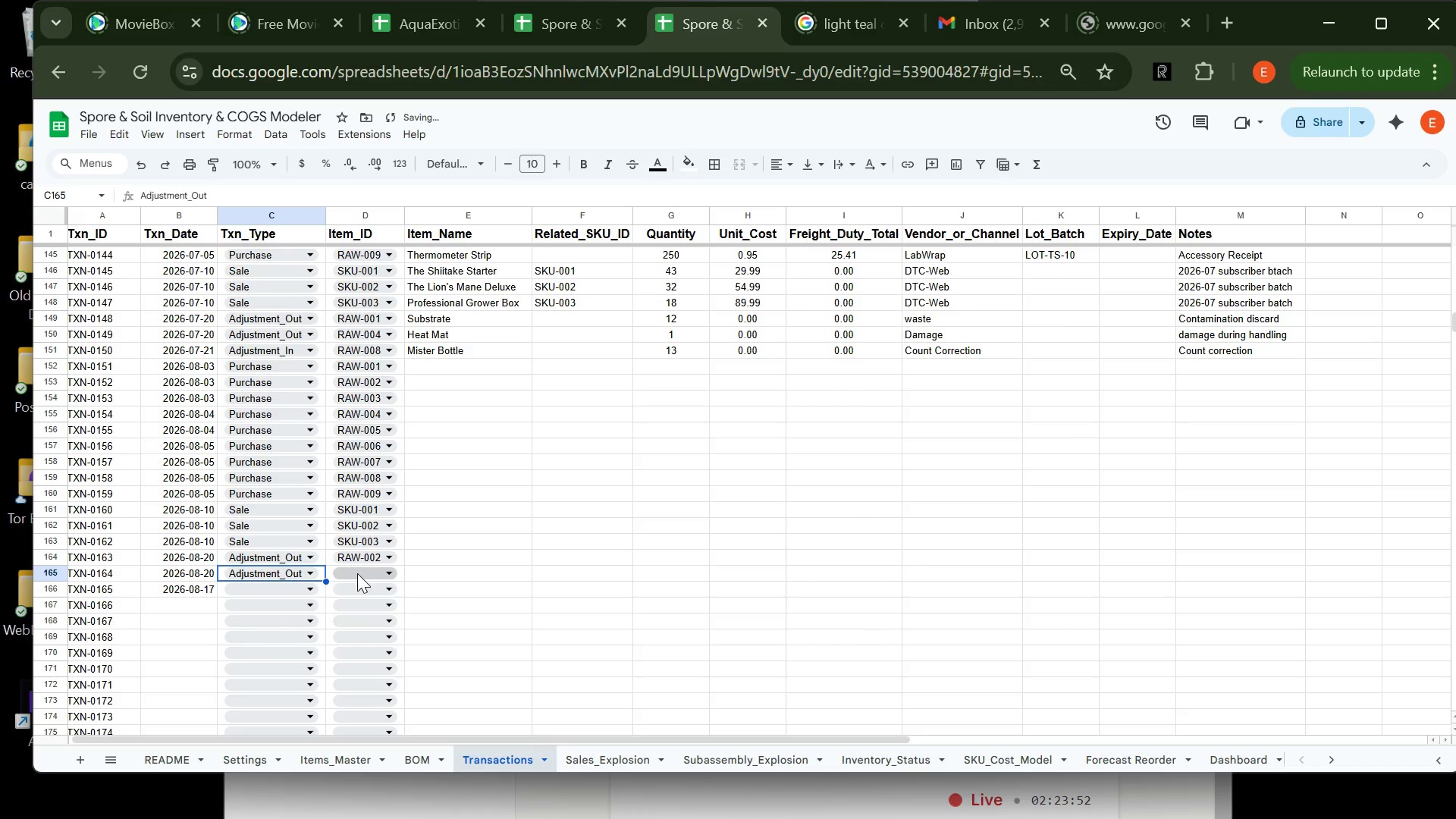 
left_click([357, 573])
 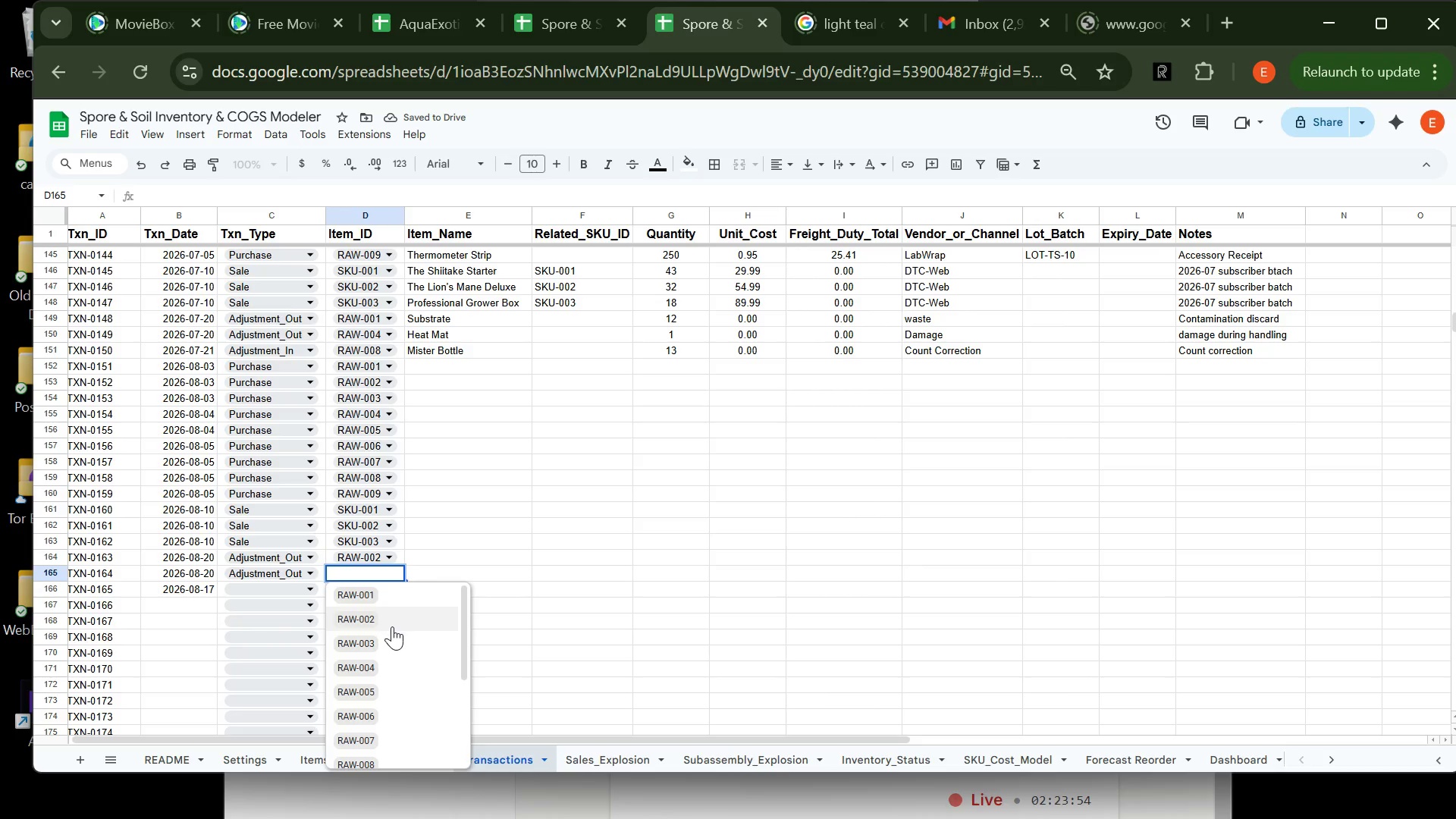 
left_click([395, 636])
 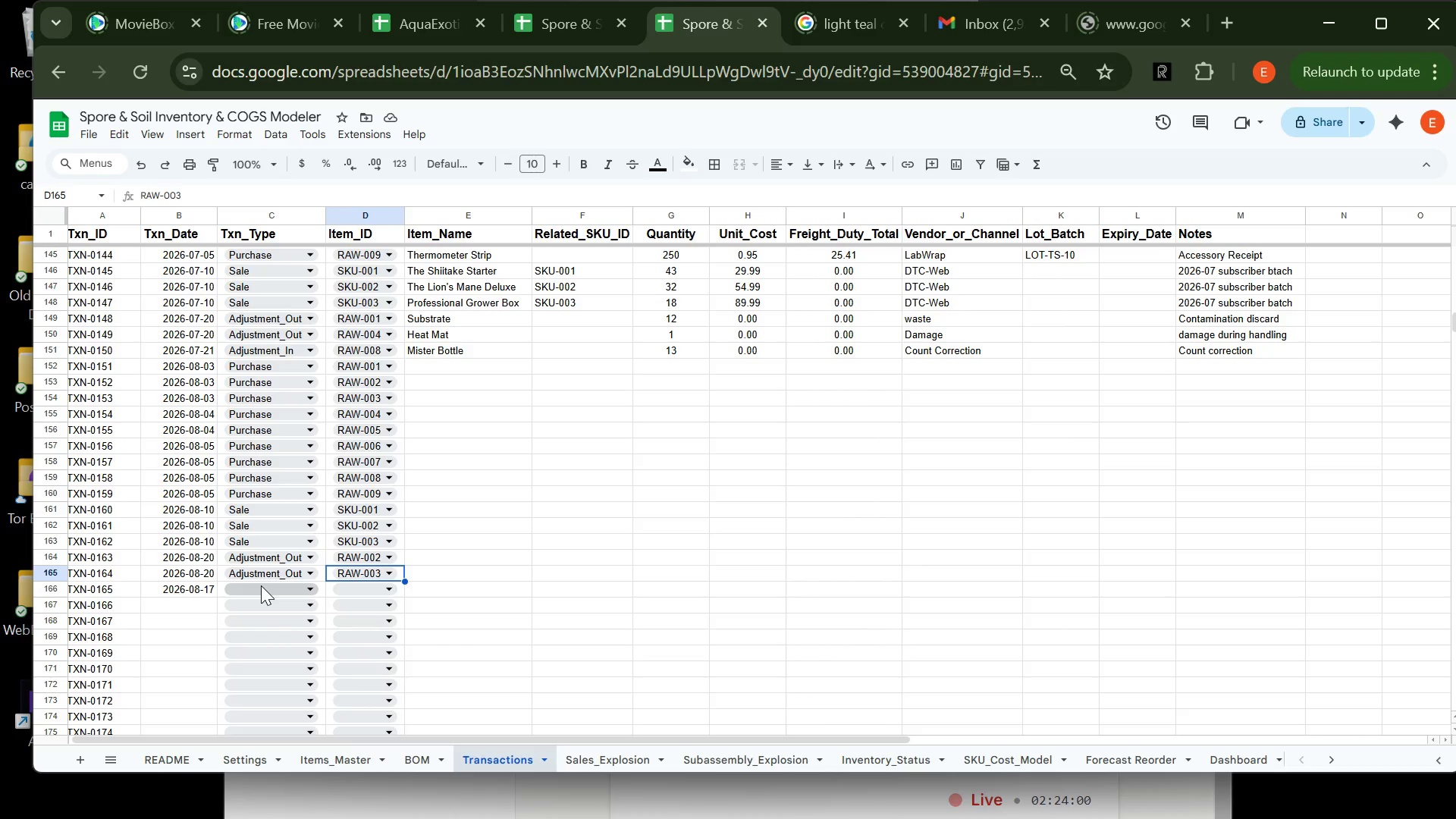 
wait(7.76)
 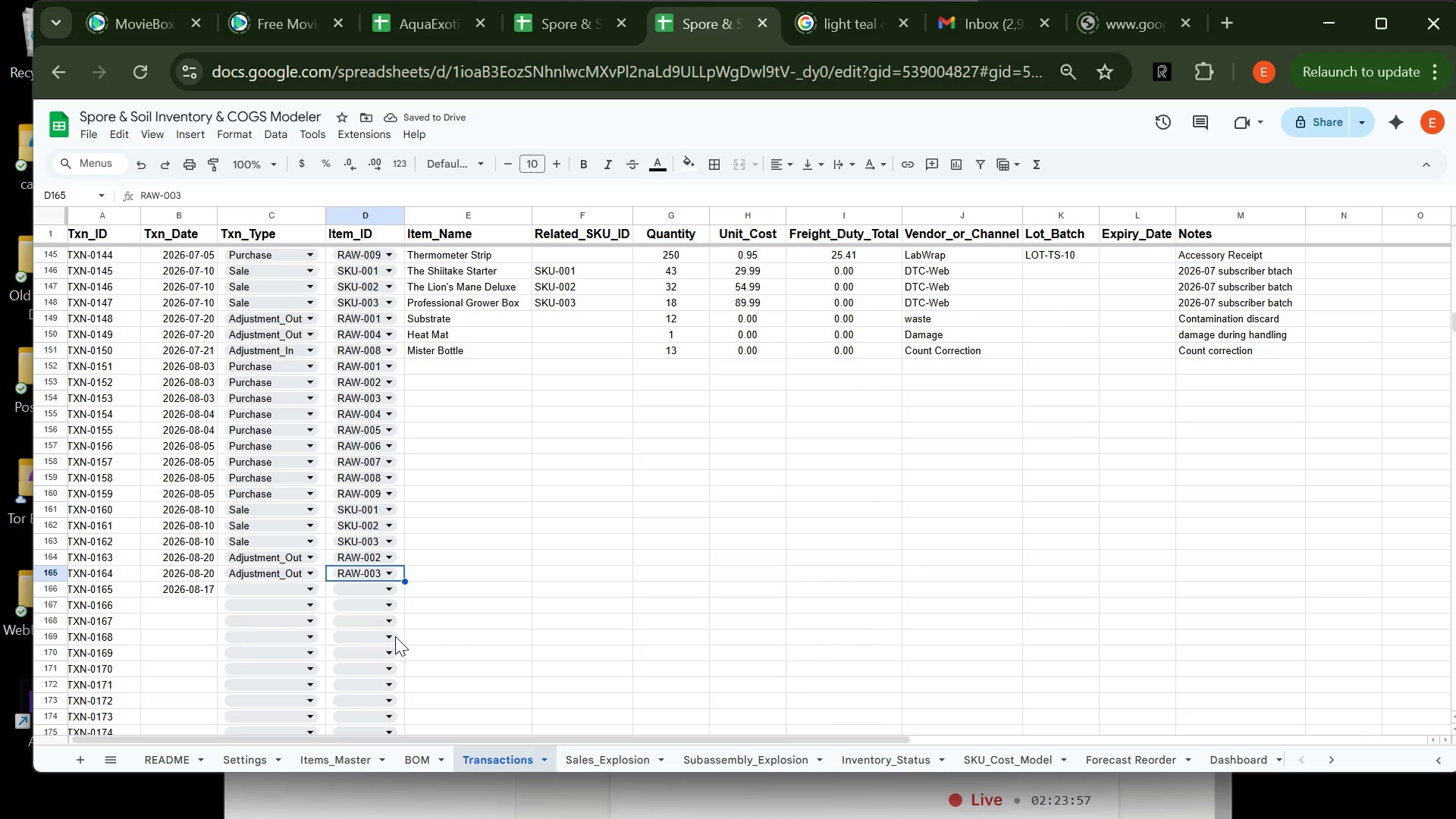 
left_click([261, 585])
 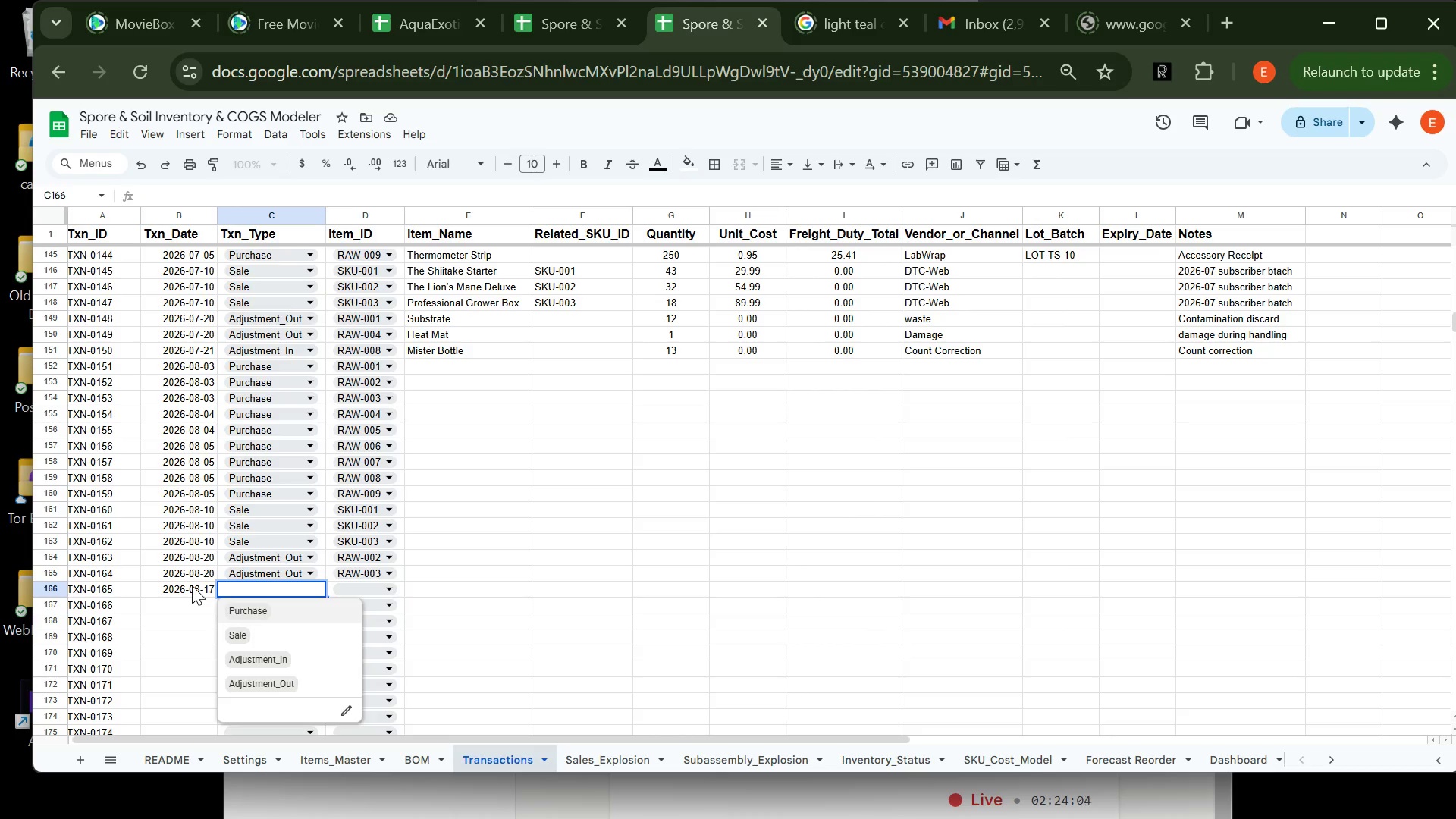 
double_click([192, 585])
 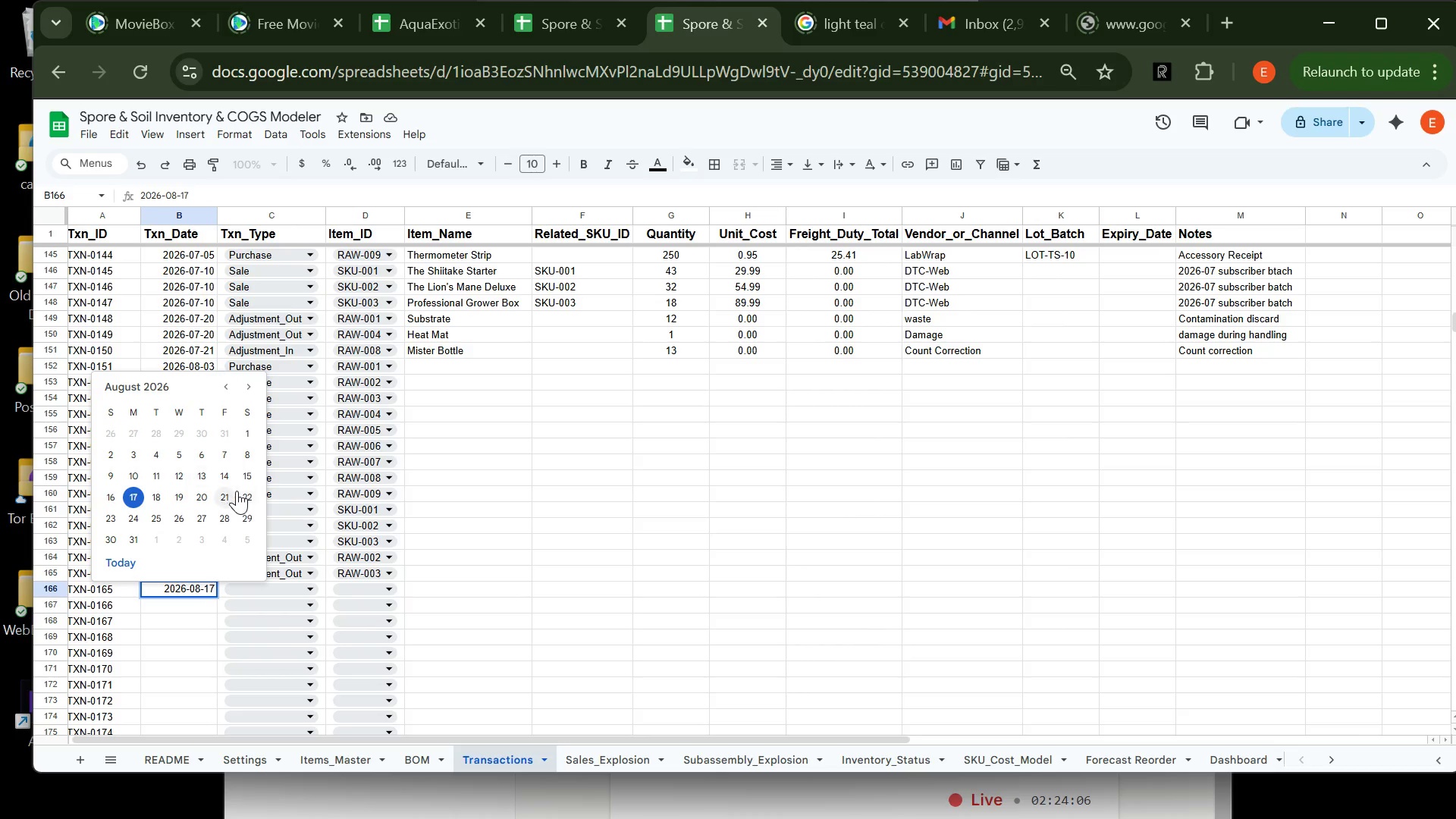 
left_click([224, 499])
 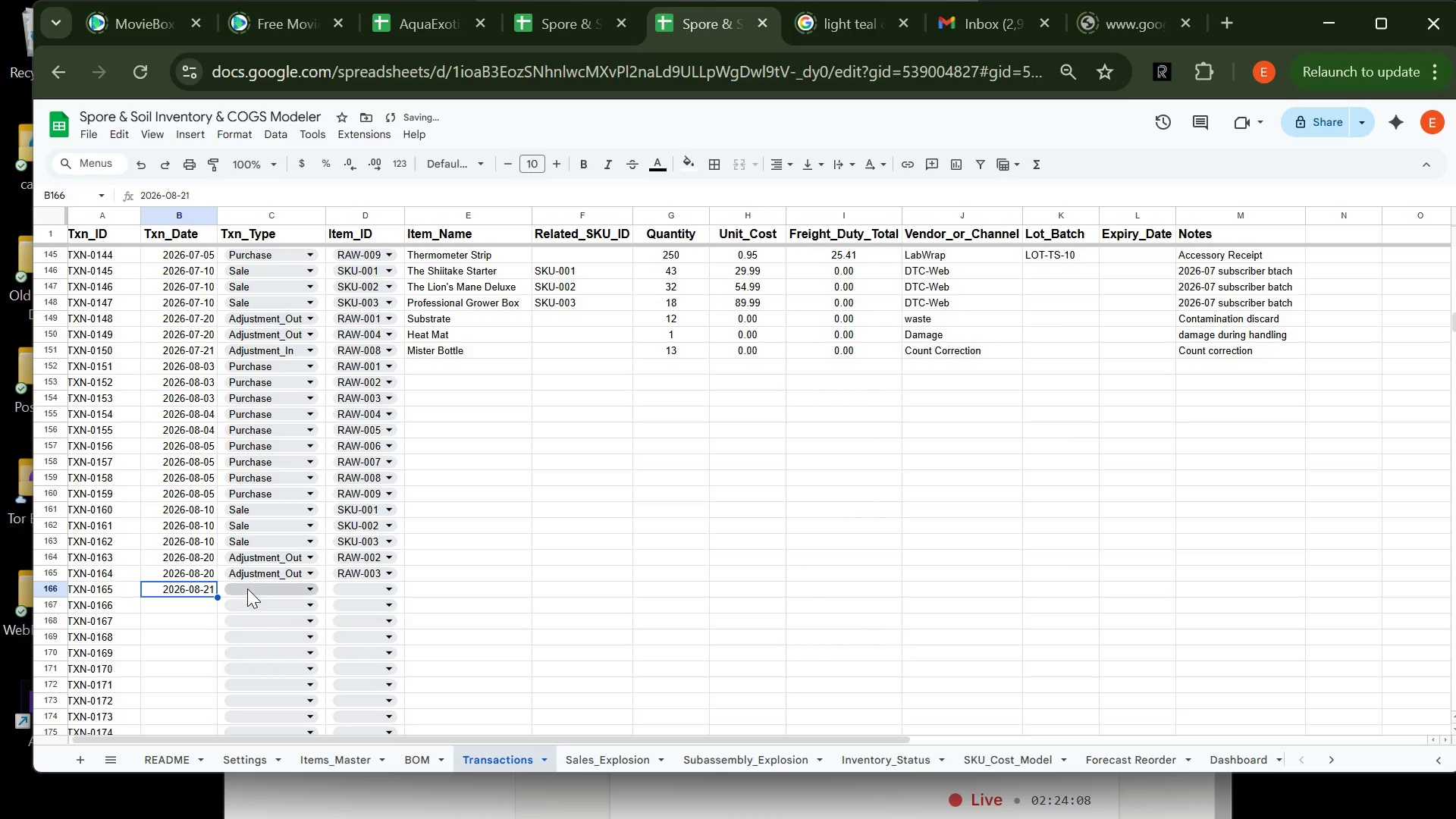 
left_click([249, 590])
 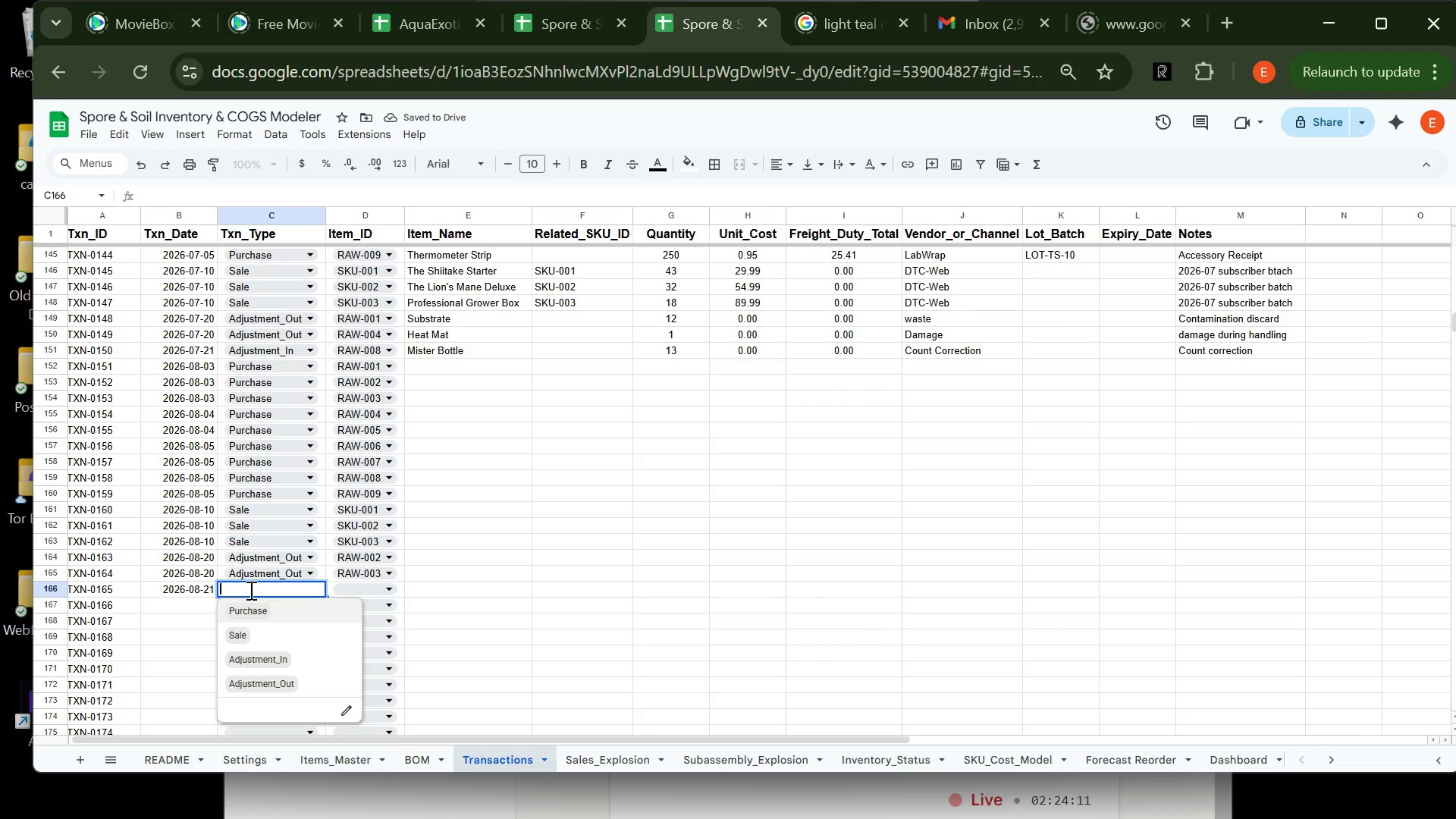 
left_click([278, 660])
 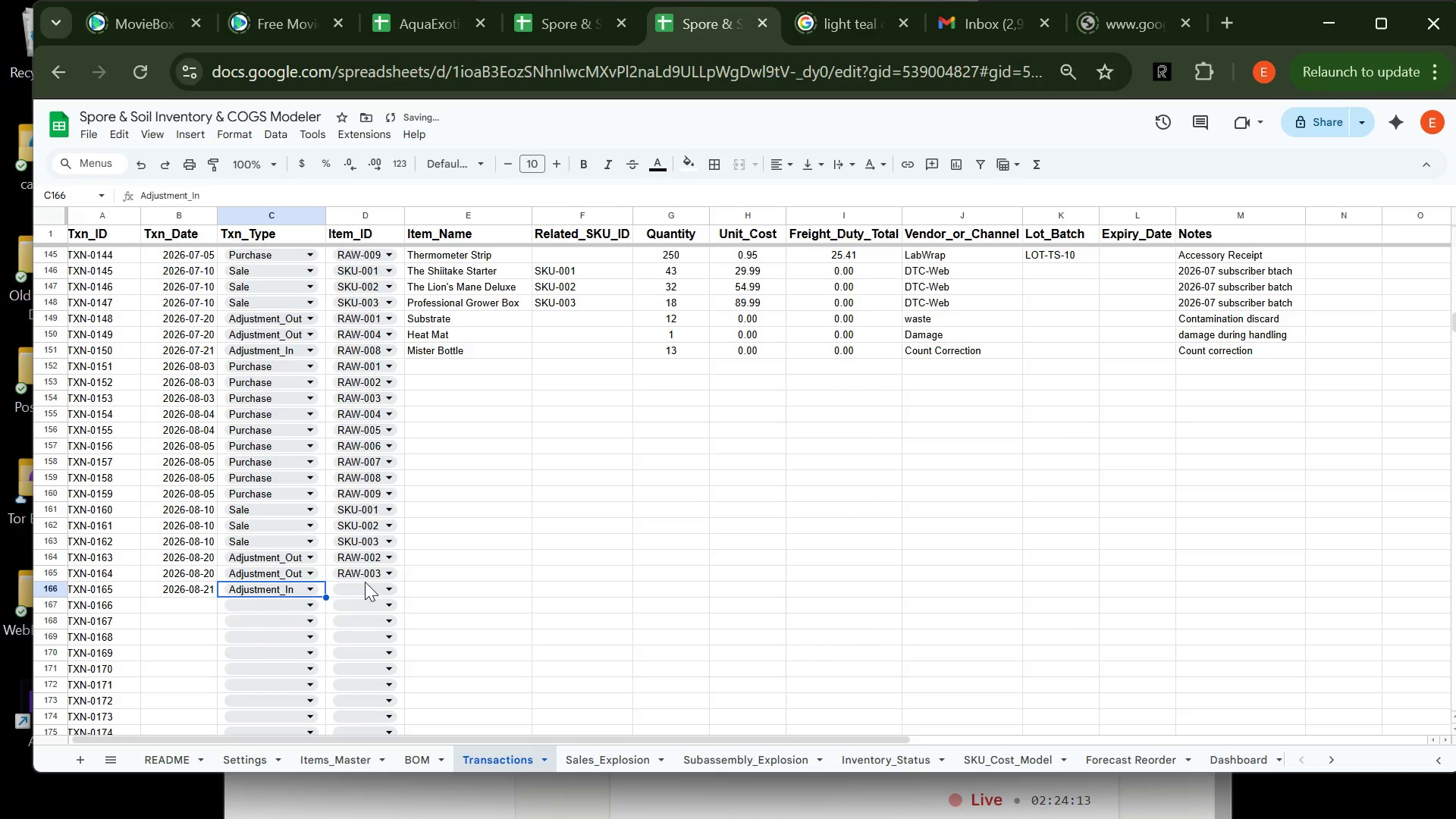 
left_click([365, 582])
 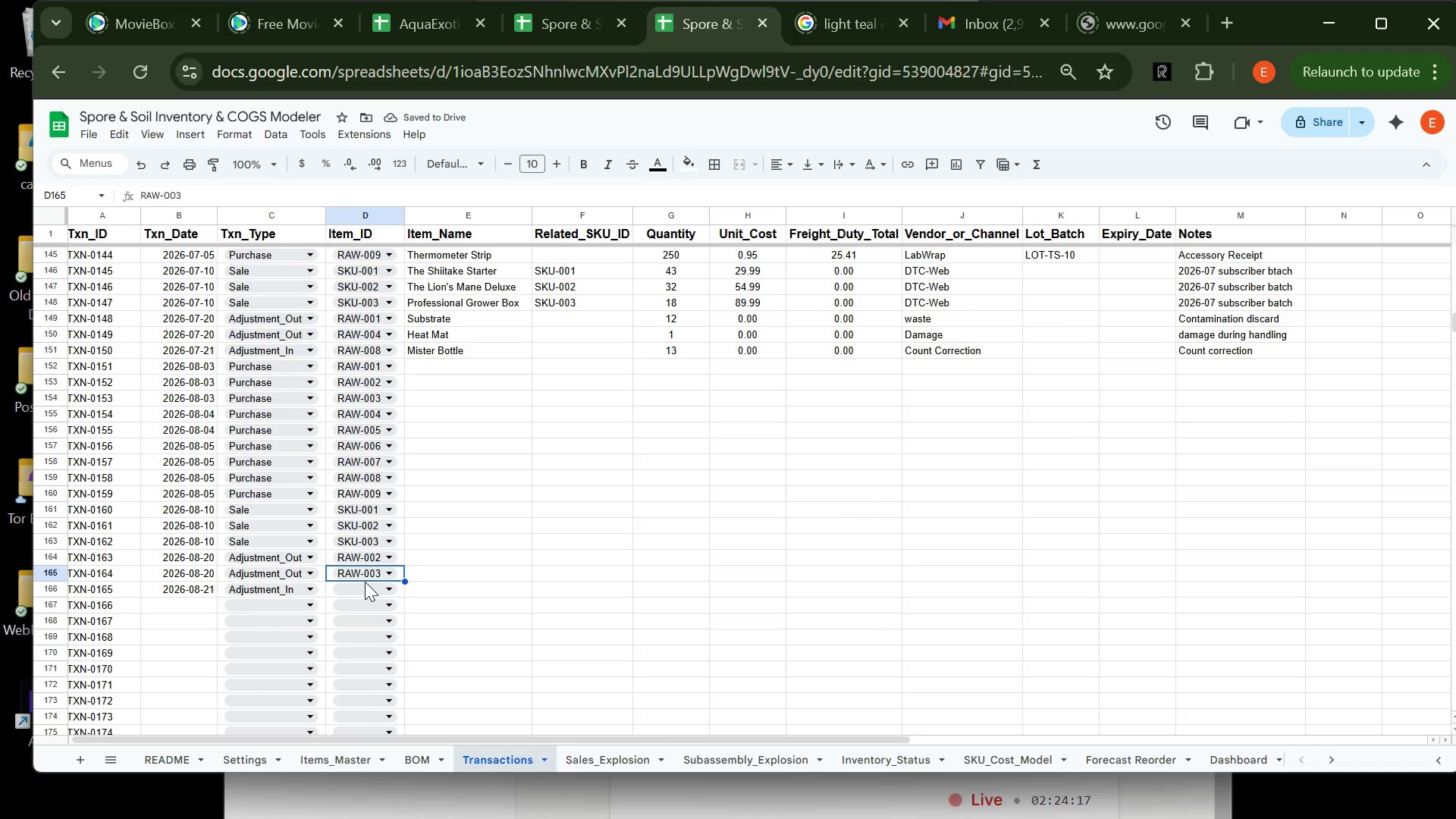 
wait(5.27)
 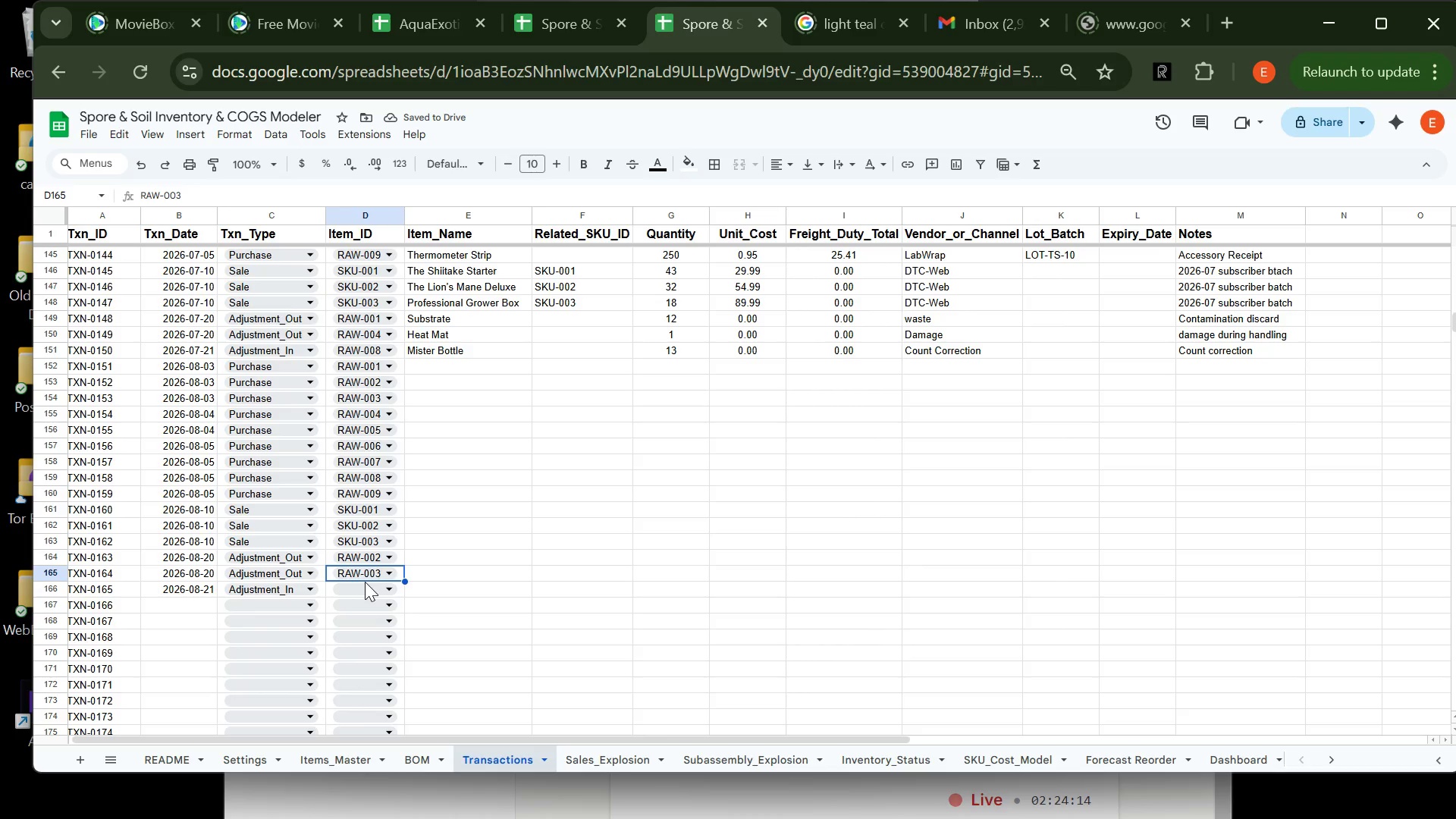 
left_click([367, 588])
 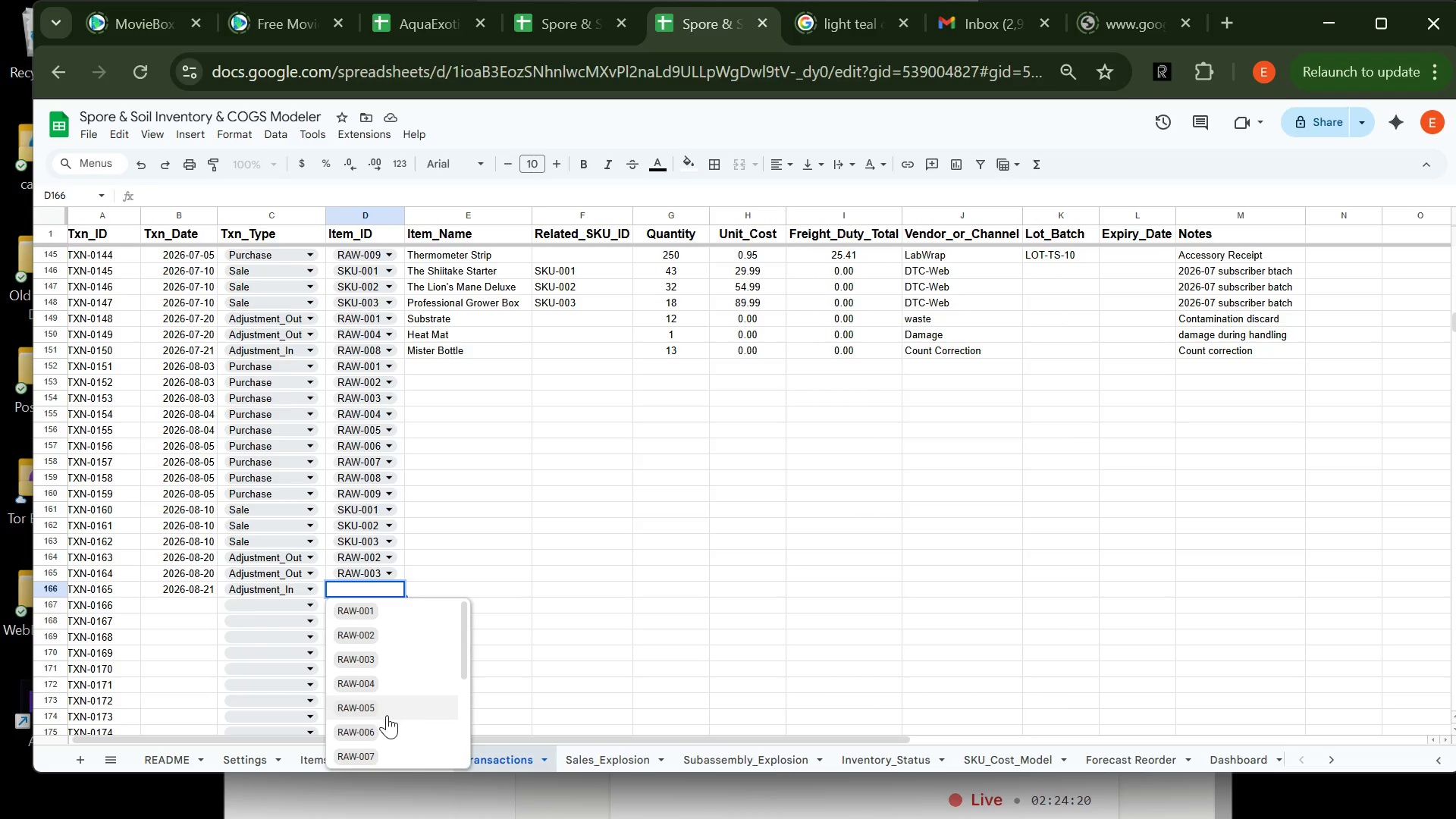 
left_click([393, 726])
 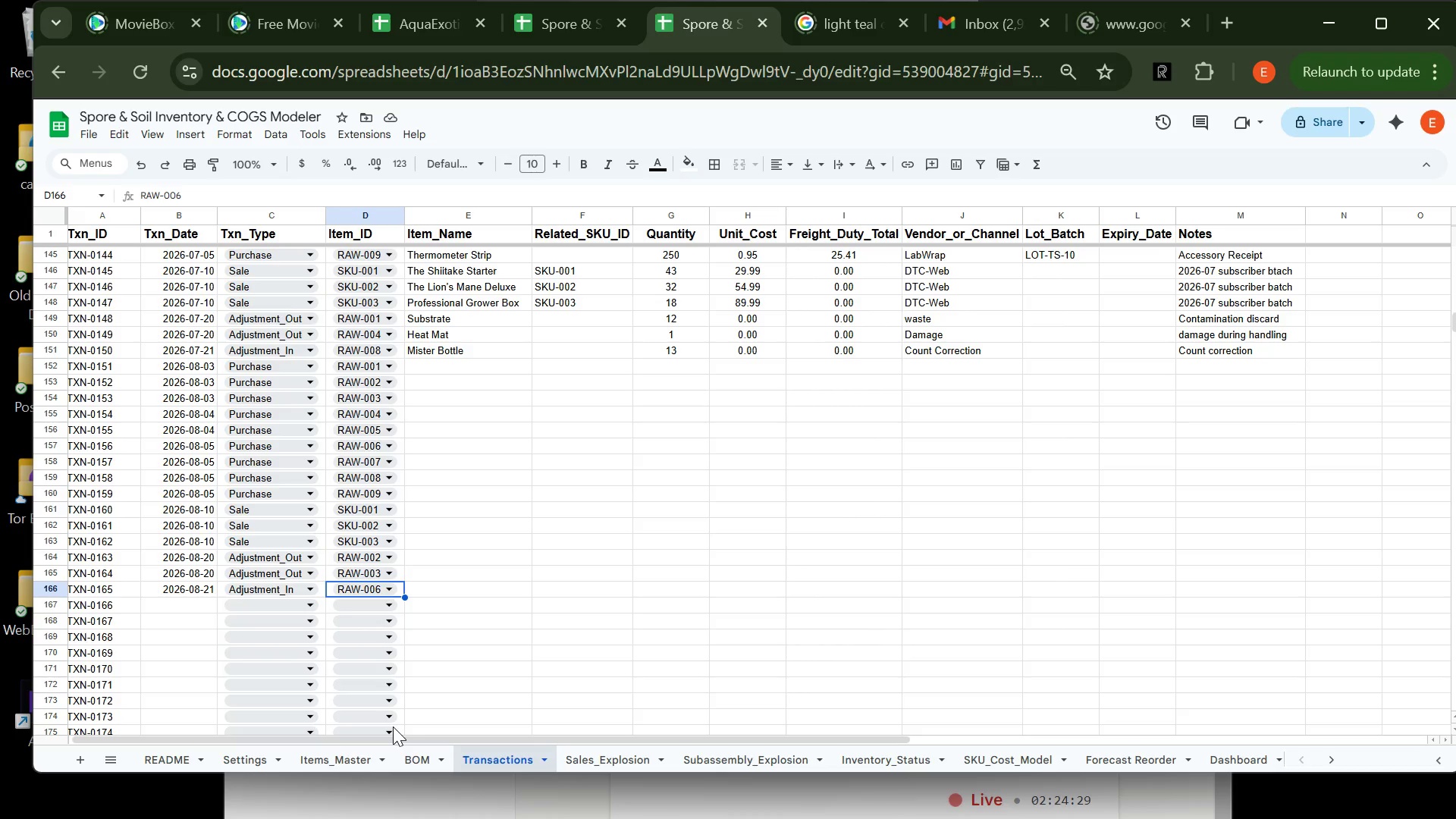 
wait(13.45)
 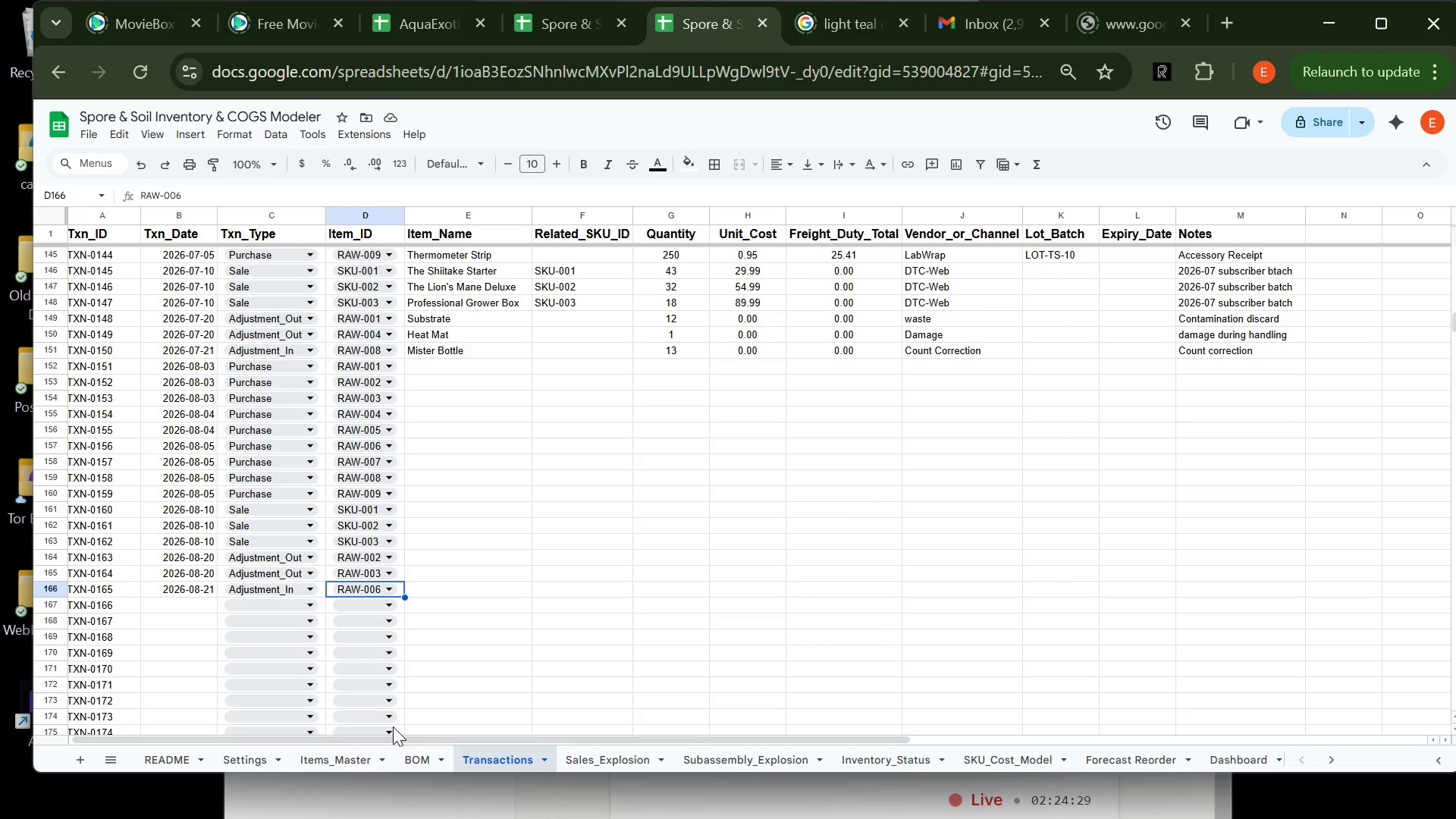 
left_click([413, 756])
 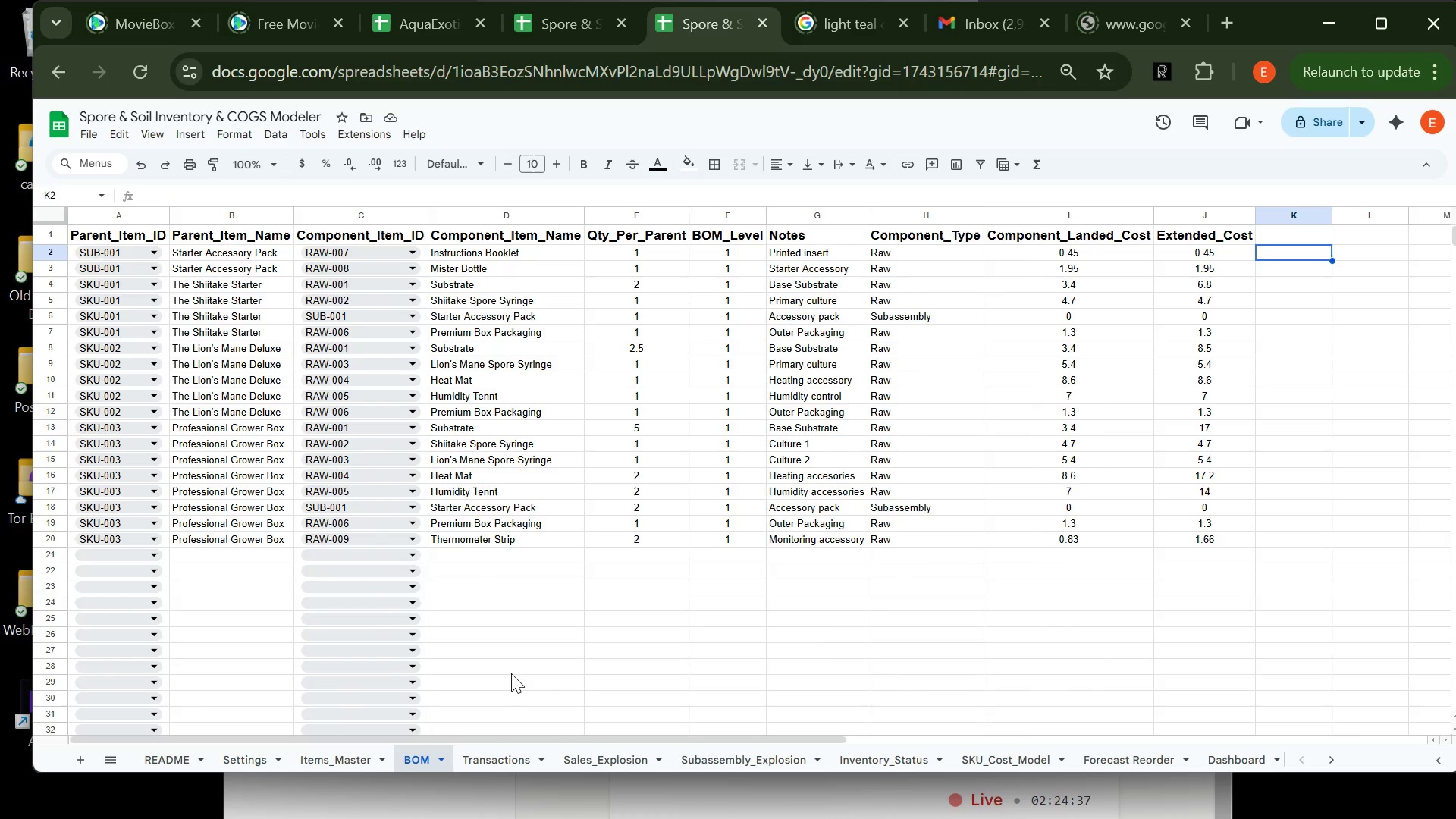 
left_click([331, 764])
 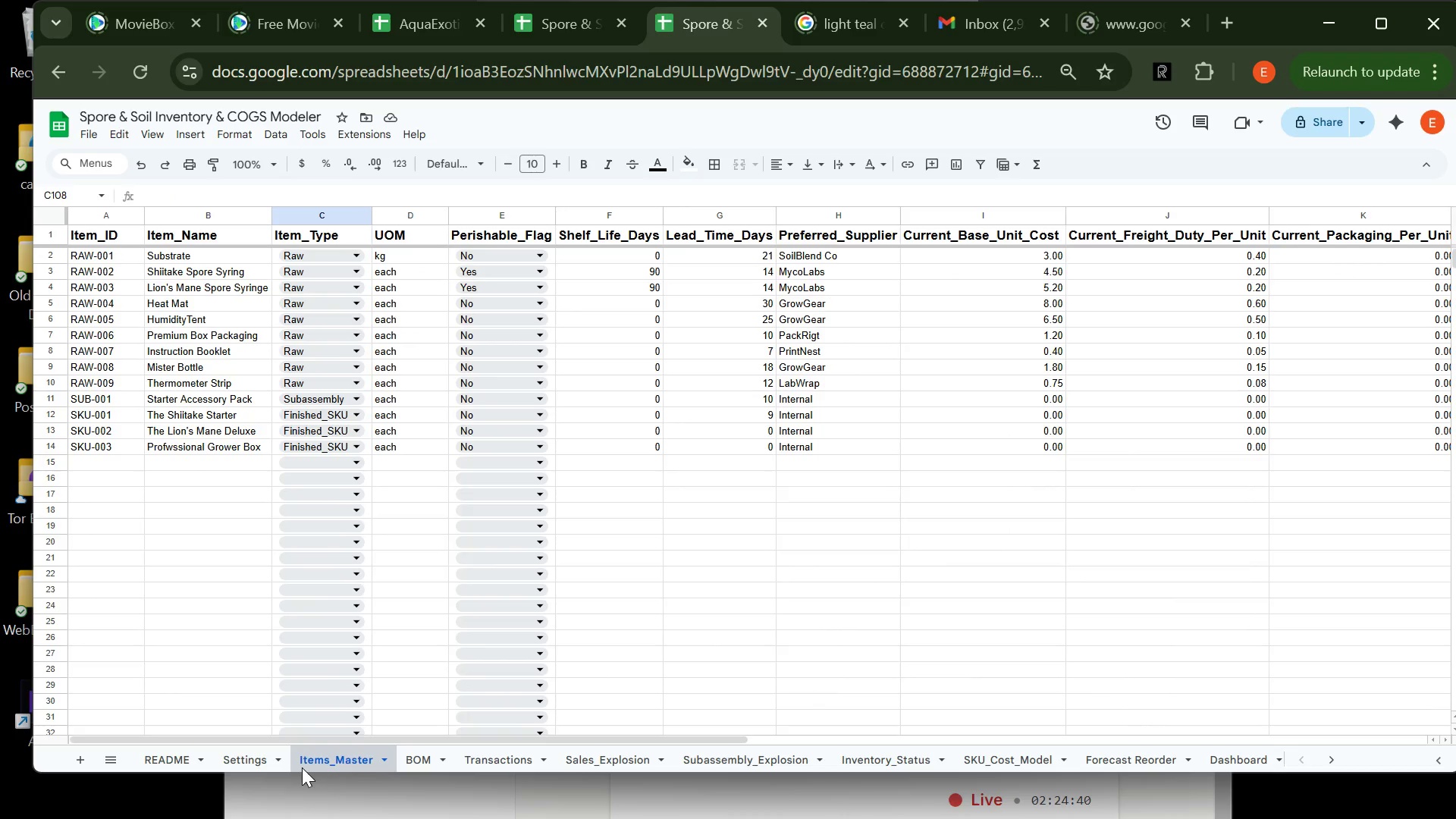 
left_click([253, 763])
 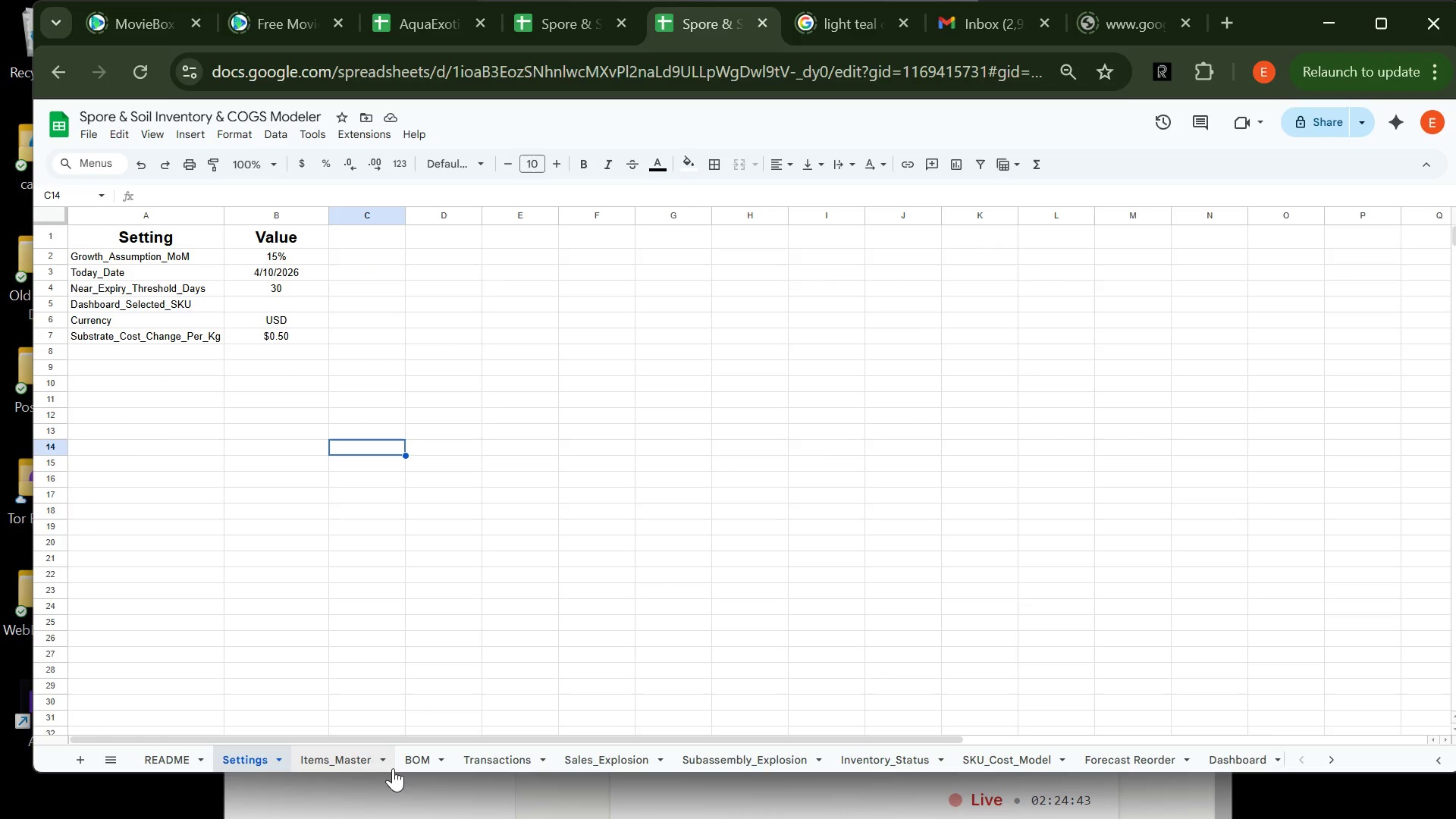 
left_click([411, 748])
 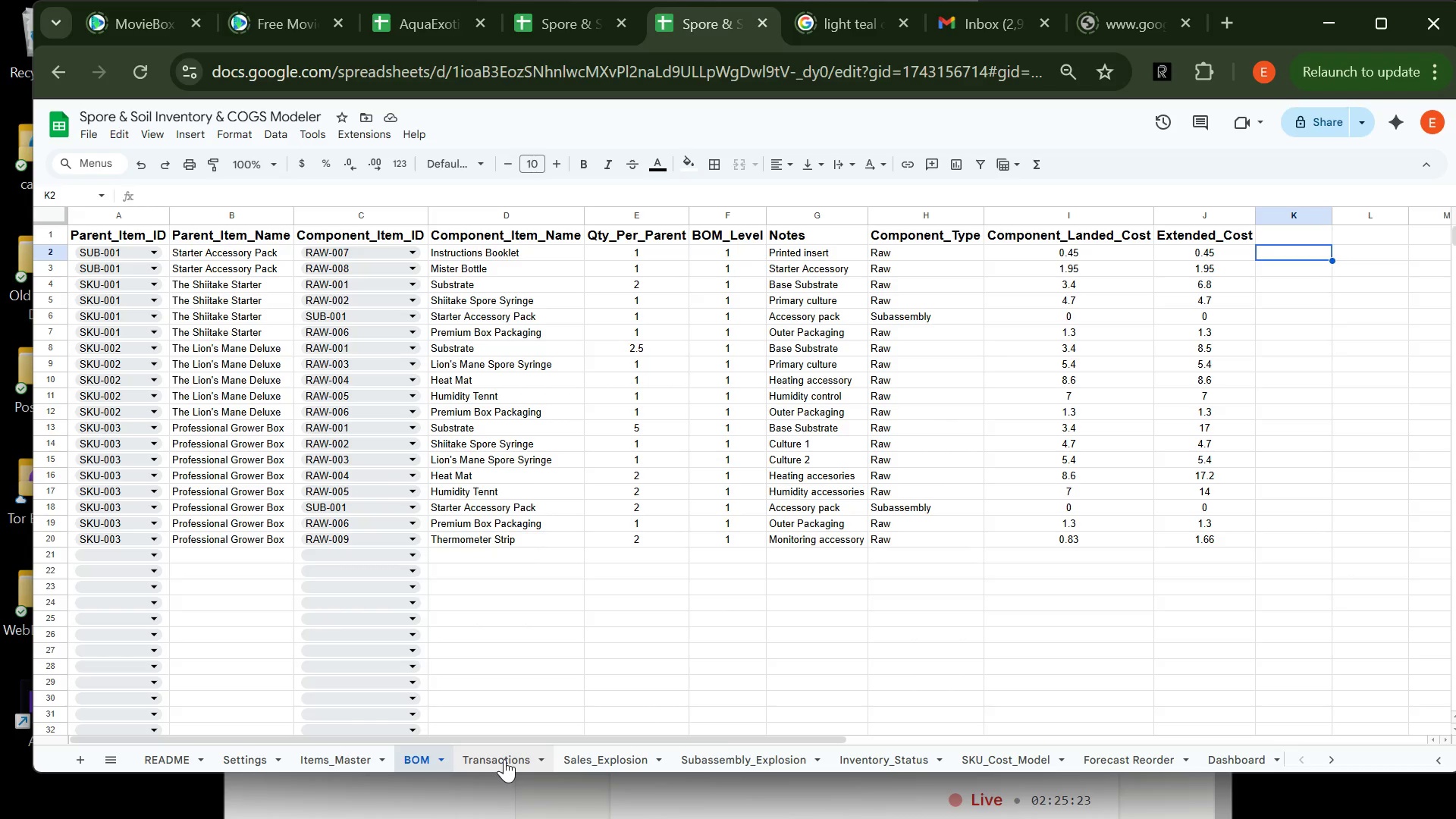 
wait(44.25)
 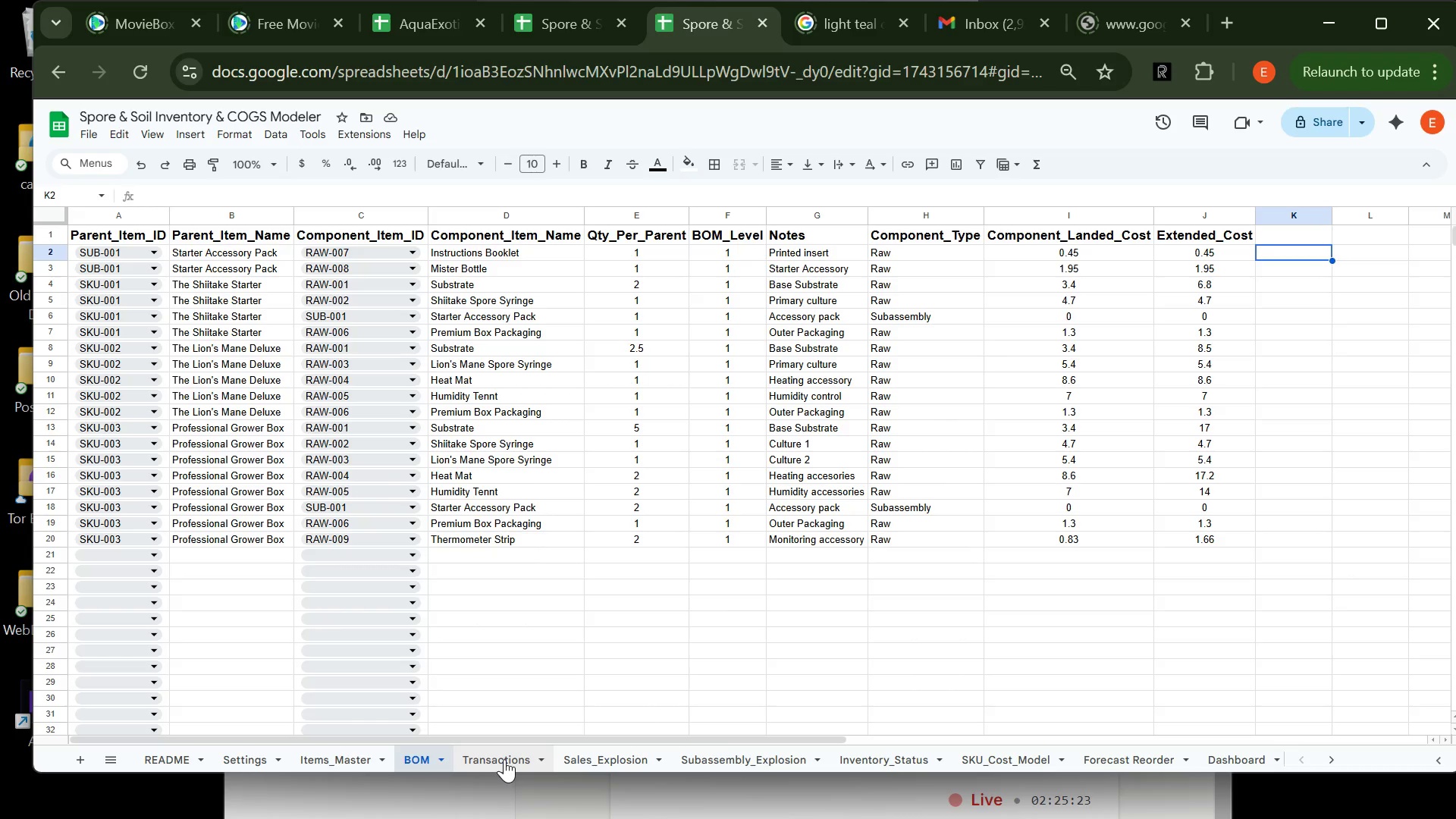 
left_click([486, 760])
 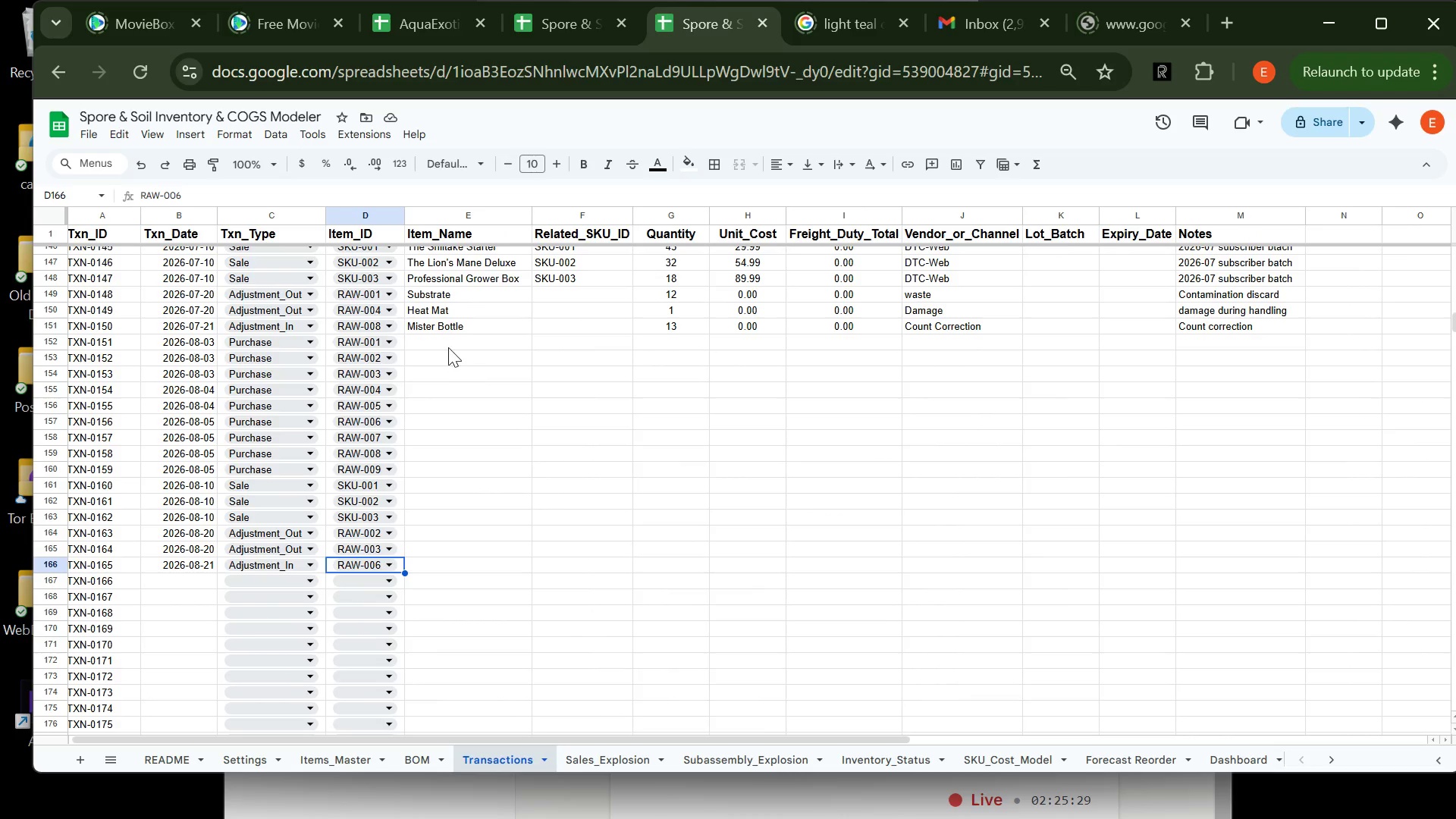 
left_click([448, 335])
 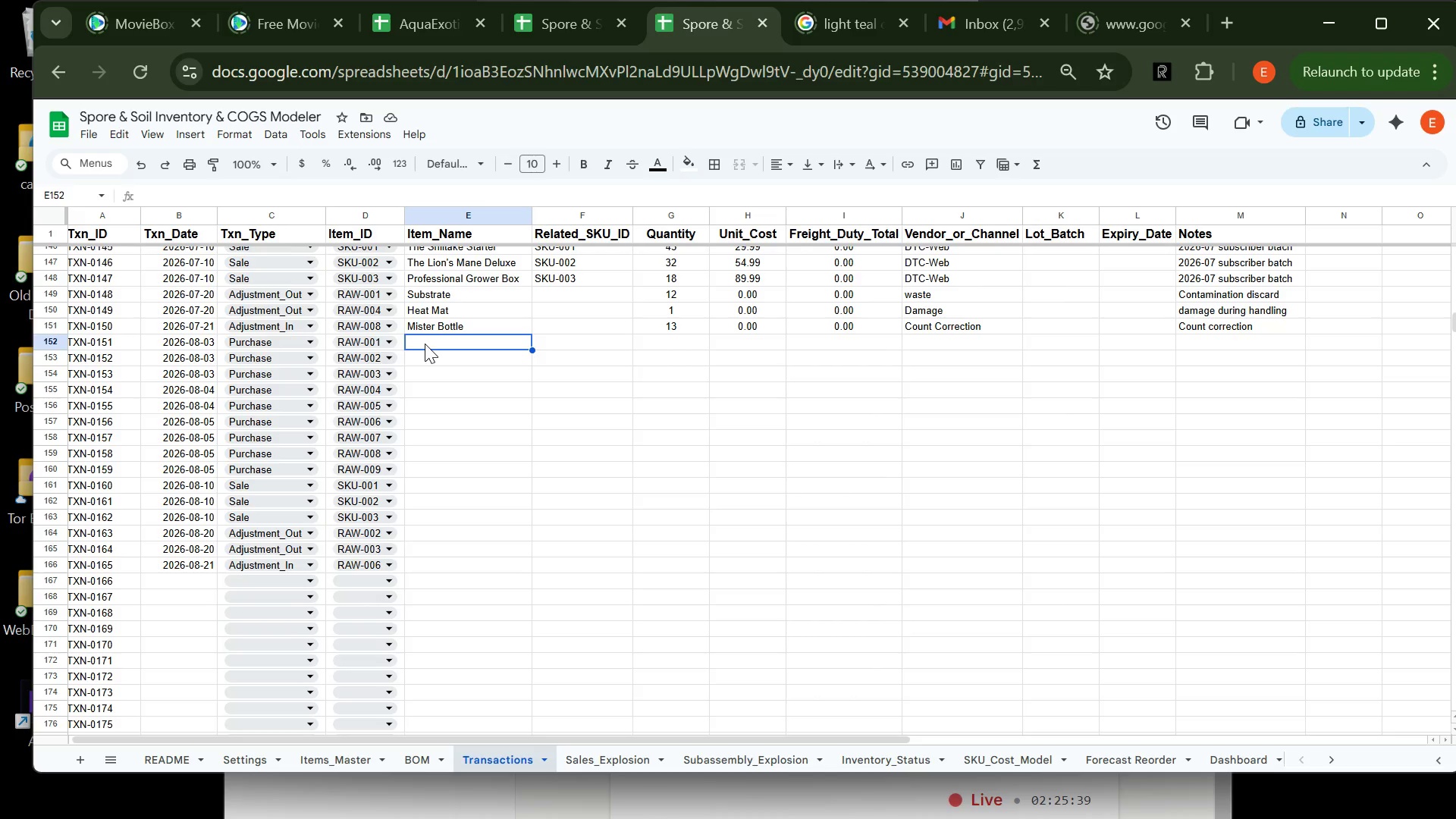 
wait(14.2)
 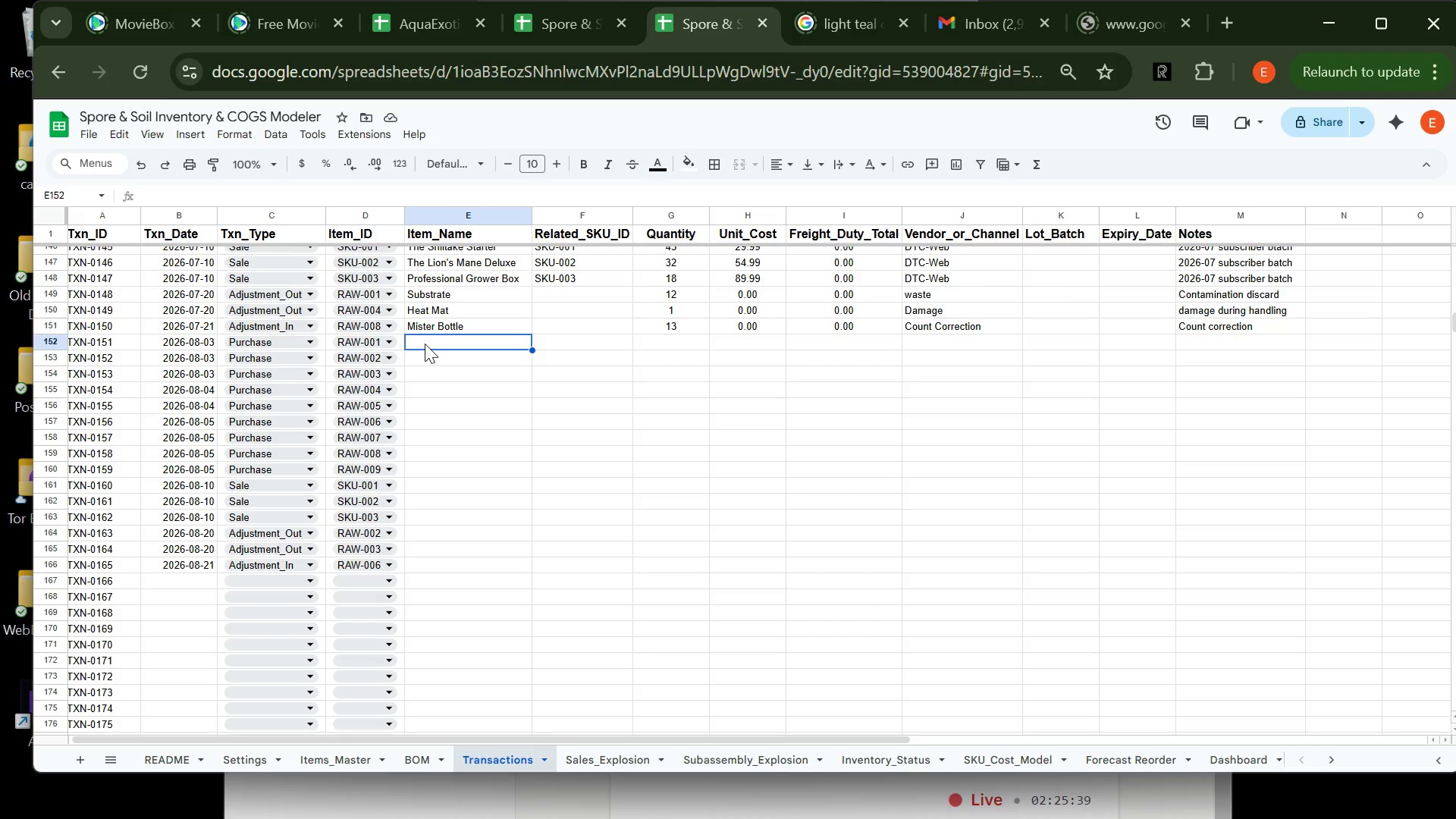 
type(MI)
key(Backspace)
key(Backspace)
key(Backspace)
type(su)
key(Tab)
 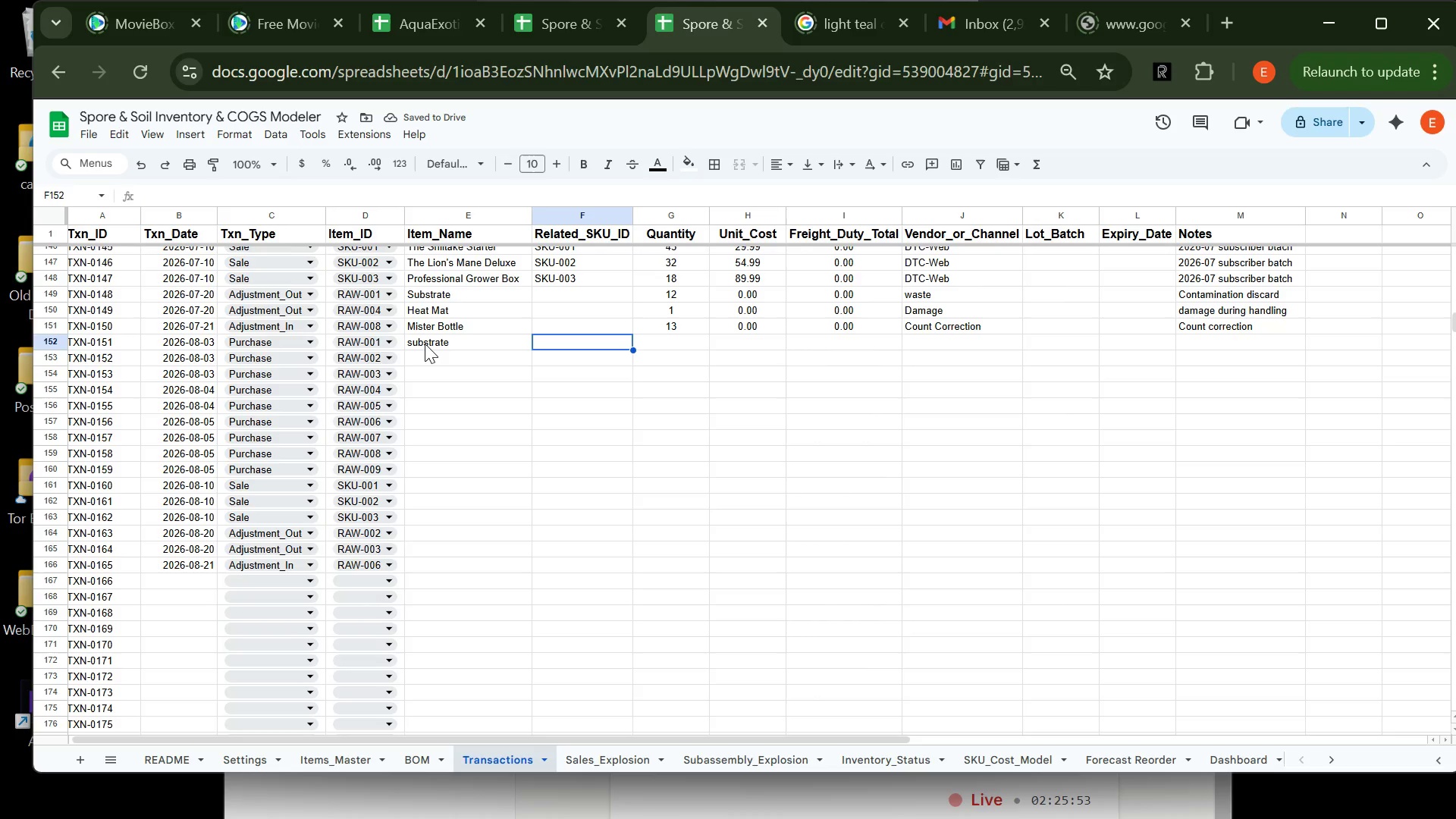 
key(Tab)
type(310)
key(Tab)
type(3.7)
key(Tab)
type(152.55)
key(Tab)
type(s)
key(Tab)
 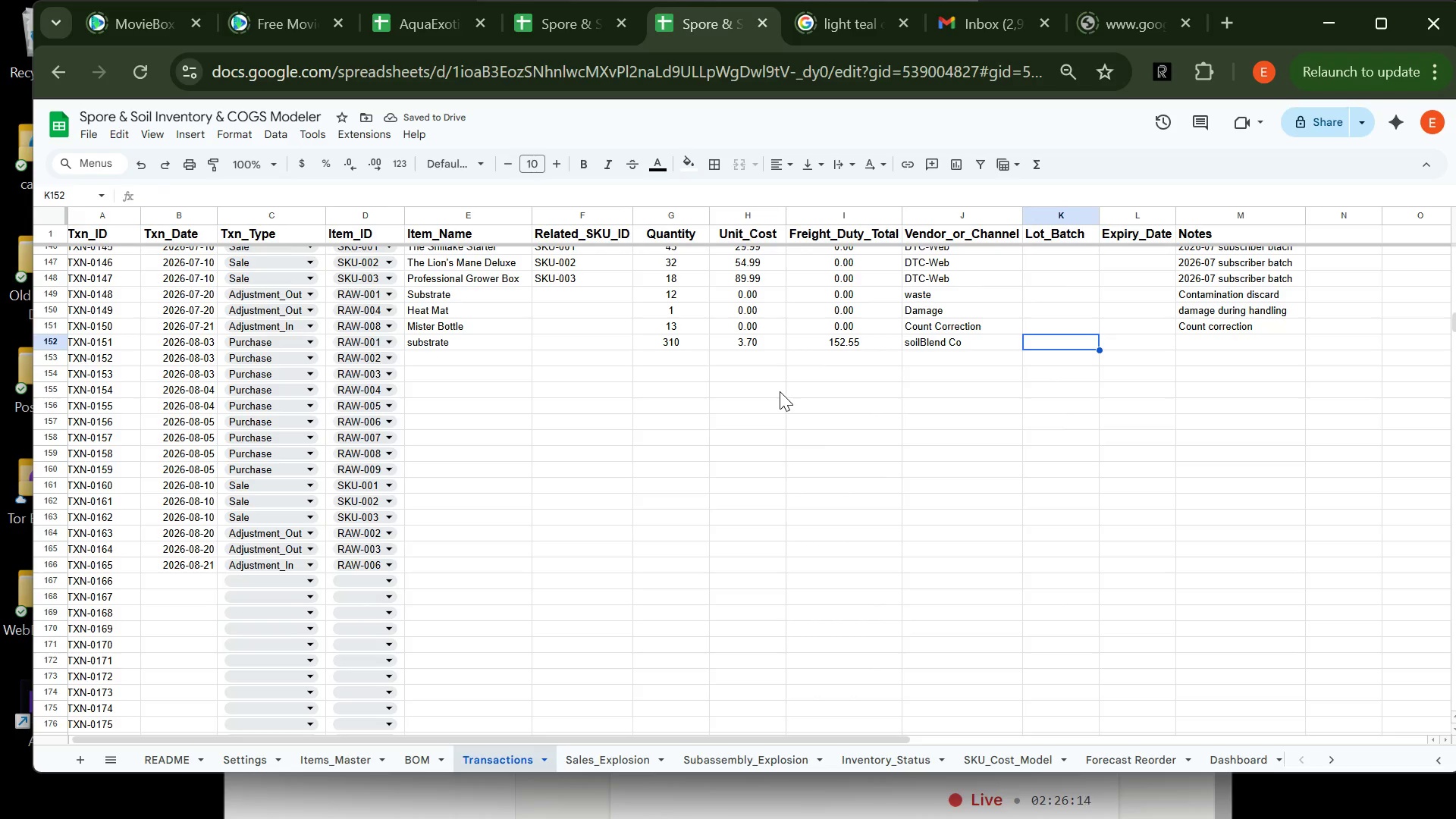 
wait(5.5)
 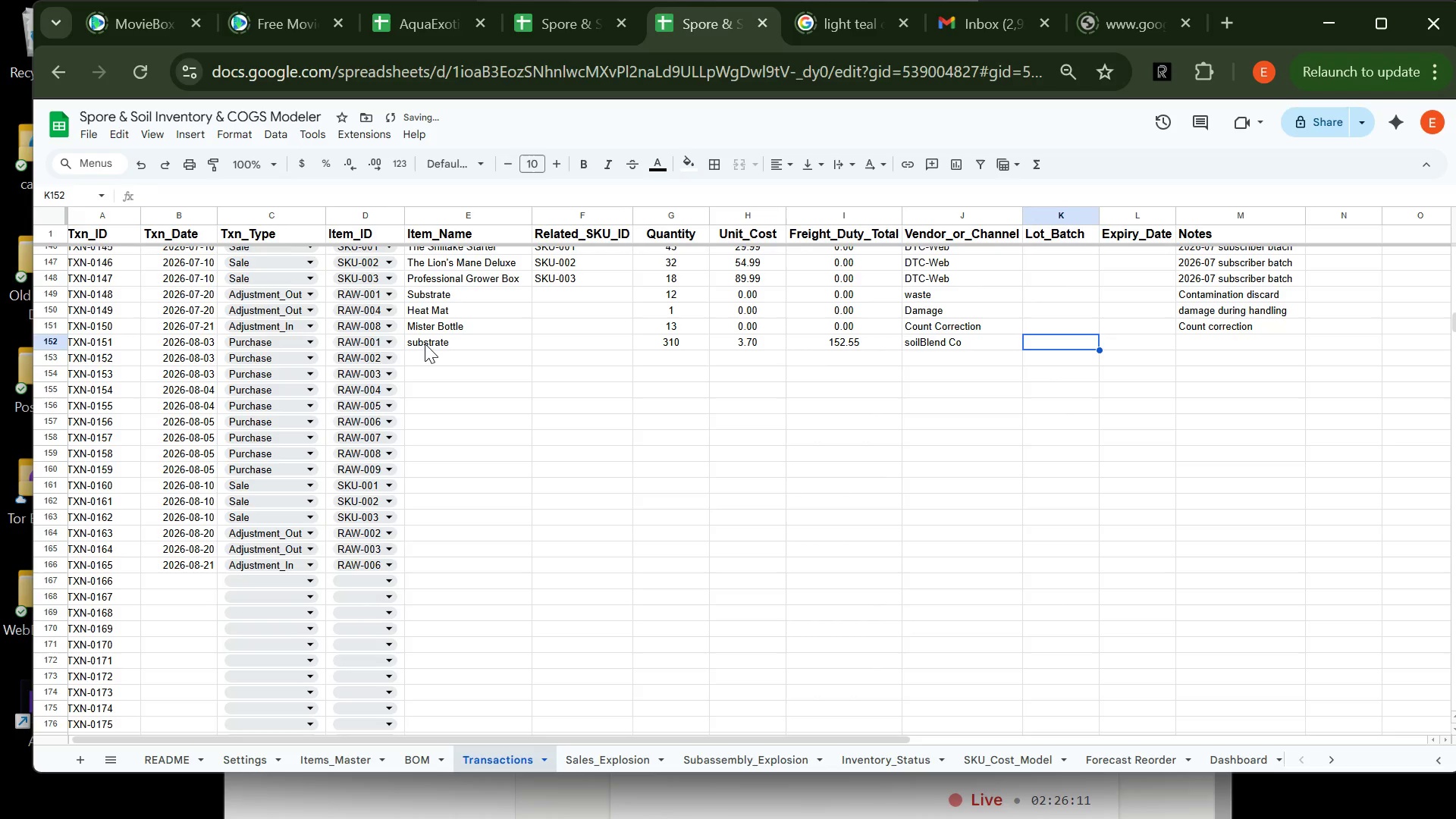 
type(lot-sub-11)
key(Tab)
key(Tab)
 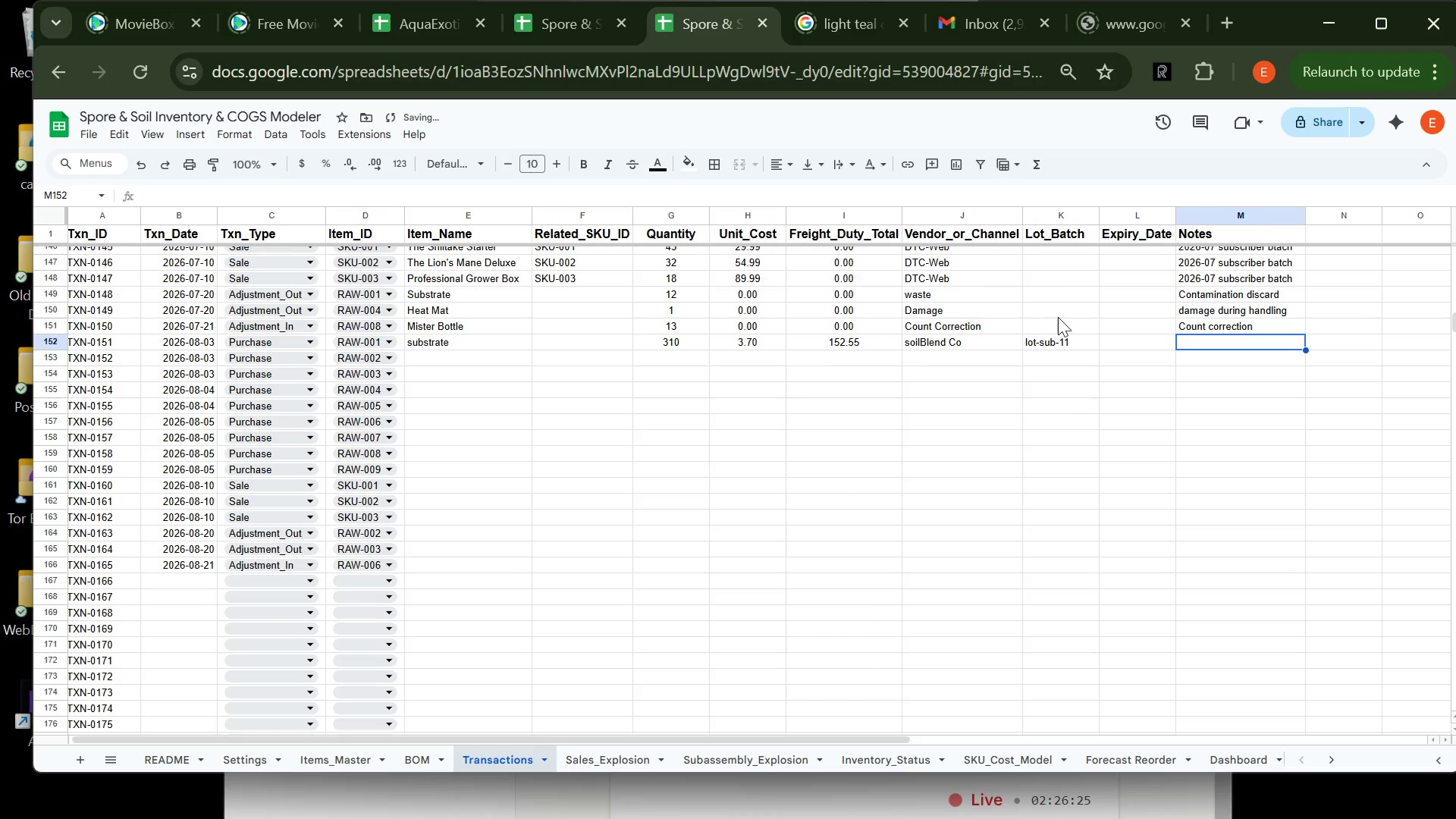 
left_click([1048, 341])
 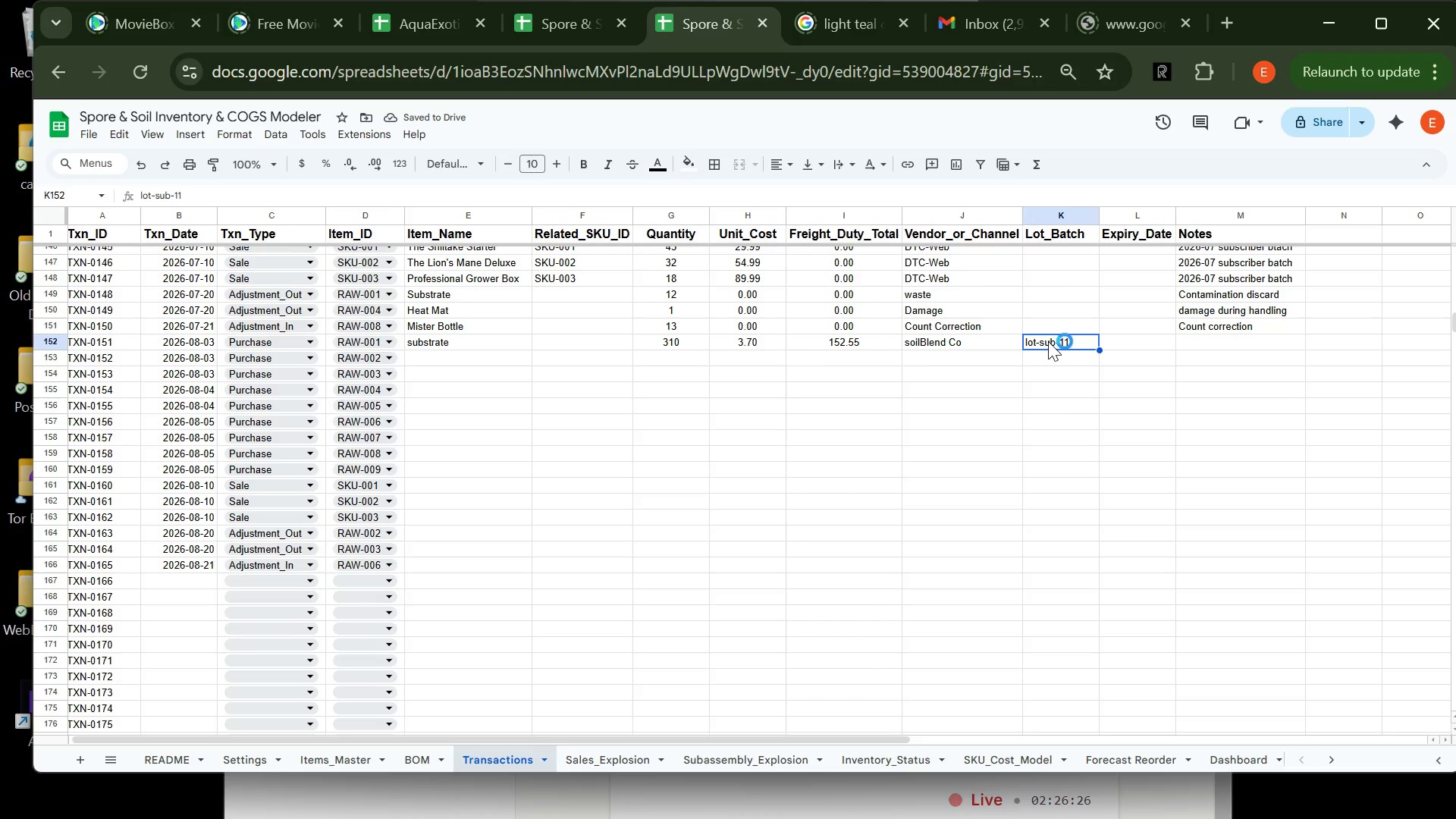 
type(LOT-SUN)
key(Backspace)
type(B-11)
key(Tab)
key(Tab)
type(2026-08 substrate receipt)
 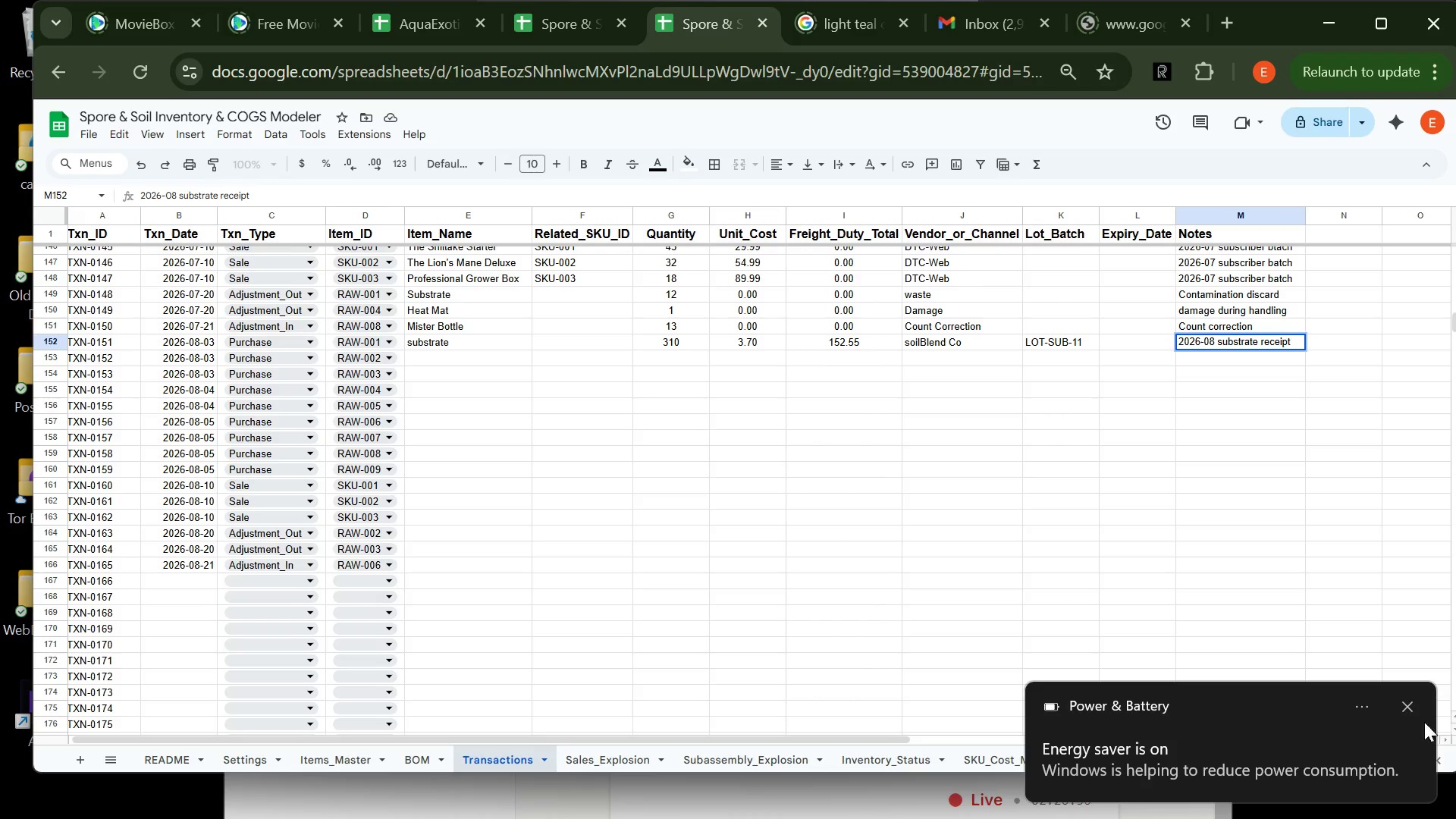 
wait(5.55)
 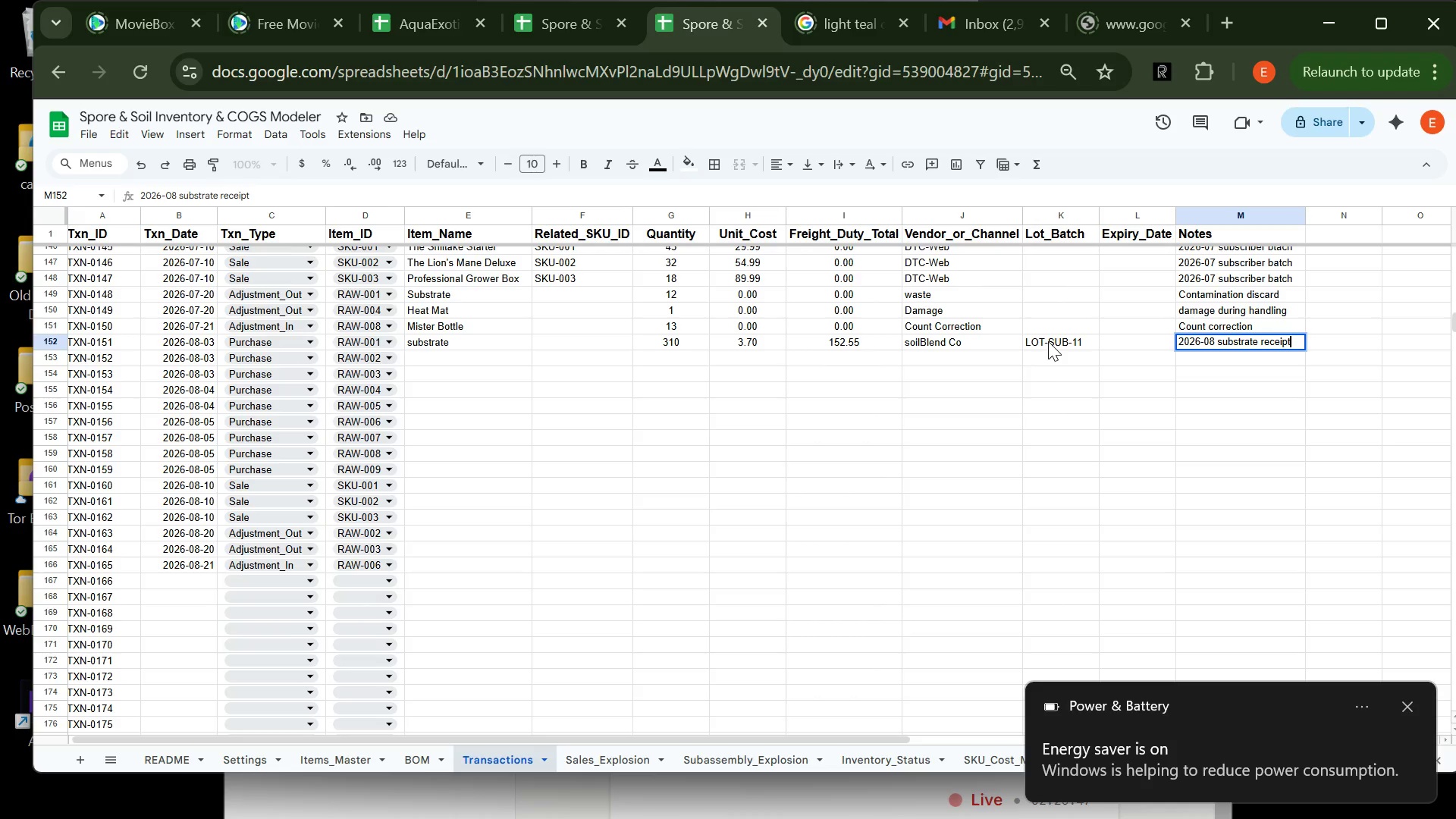 
left_click([1407, 698])
 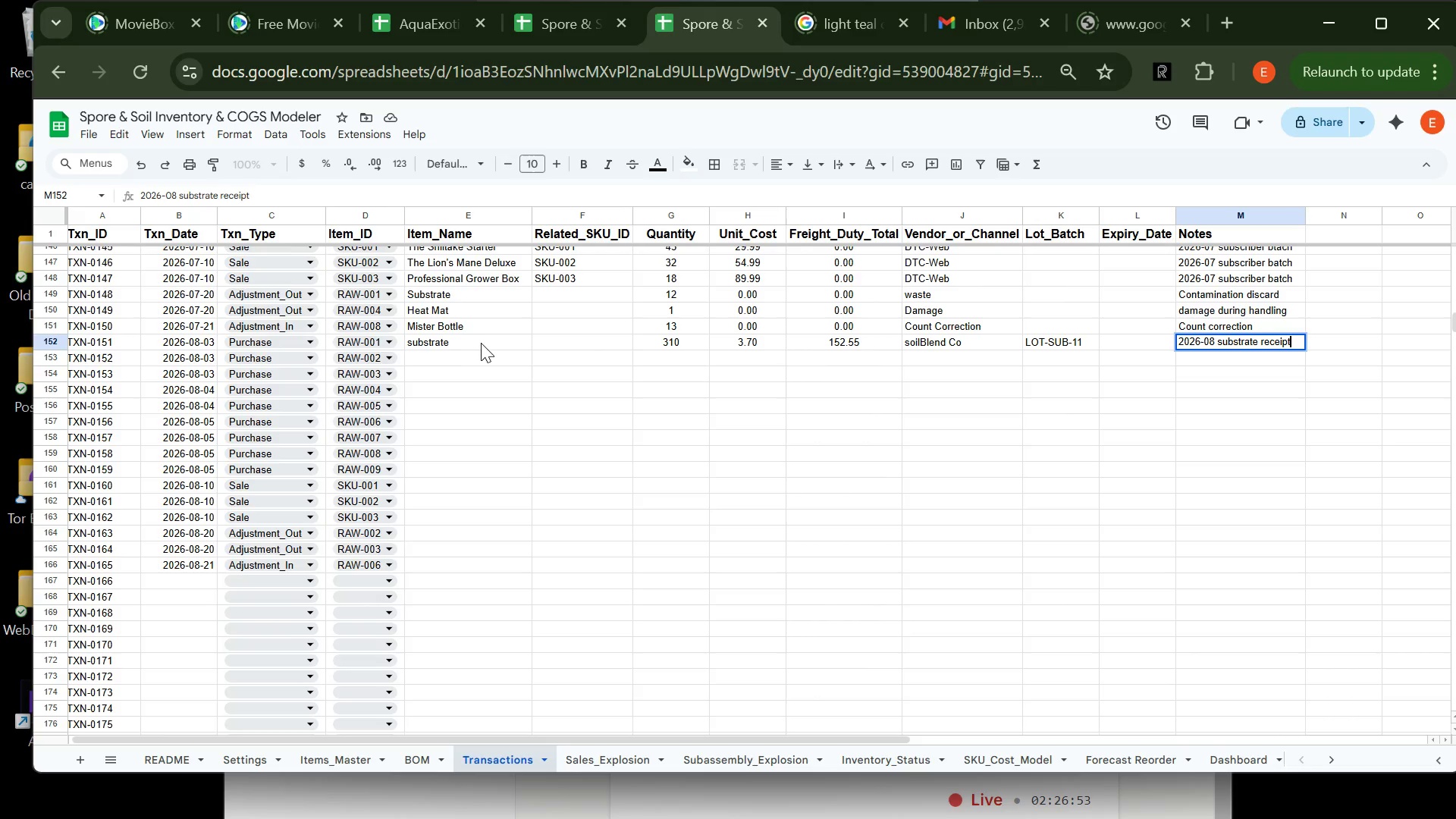 
left_click([436, 356])
 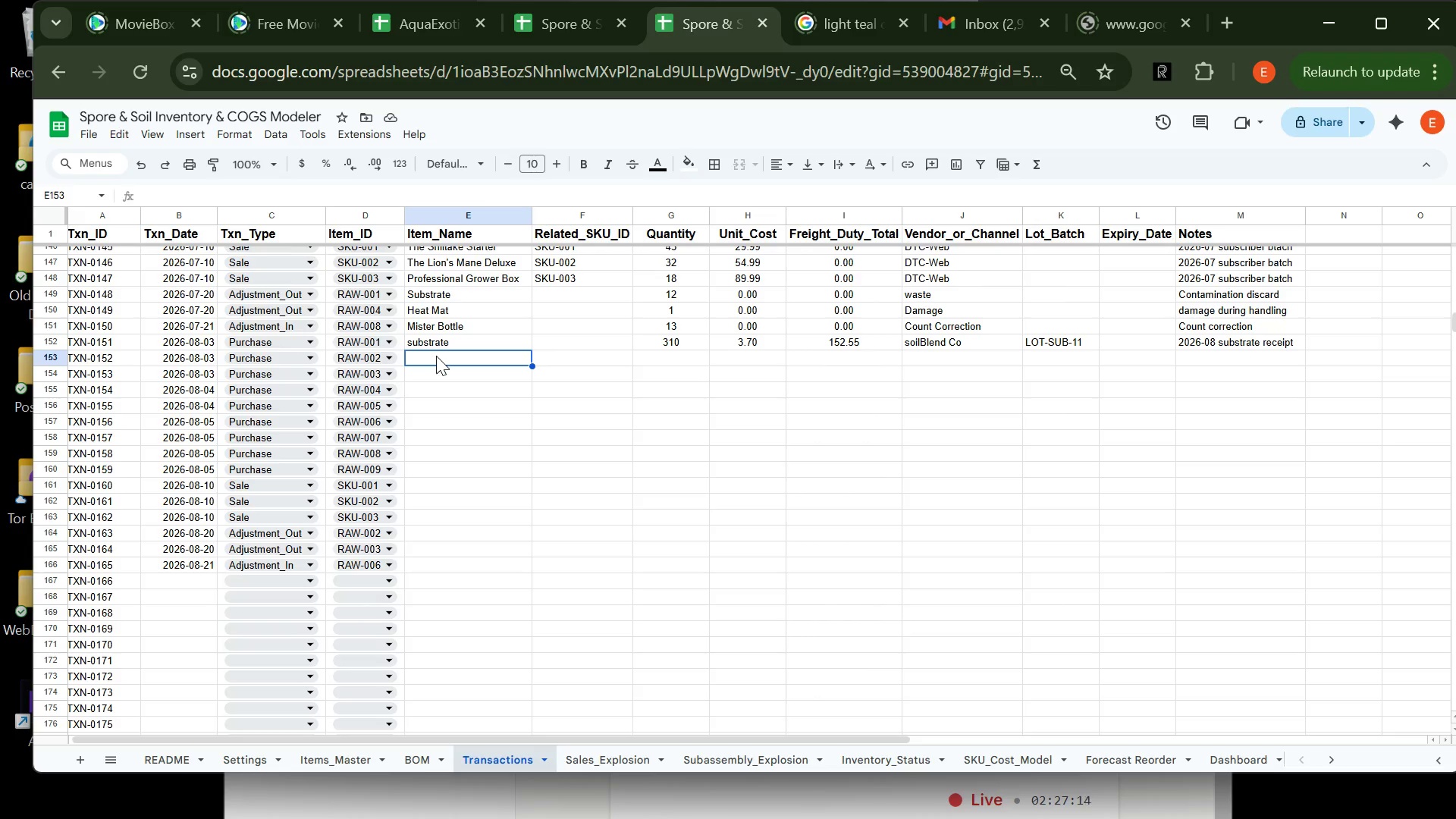 
wait(24.52)
 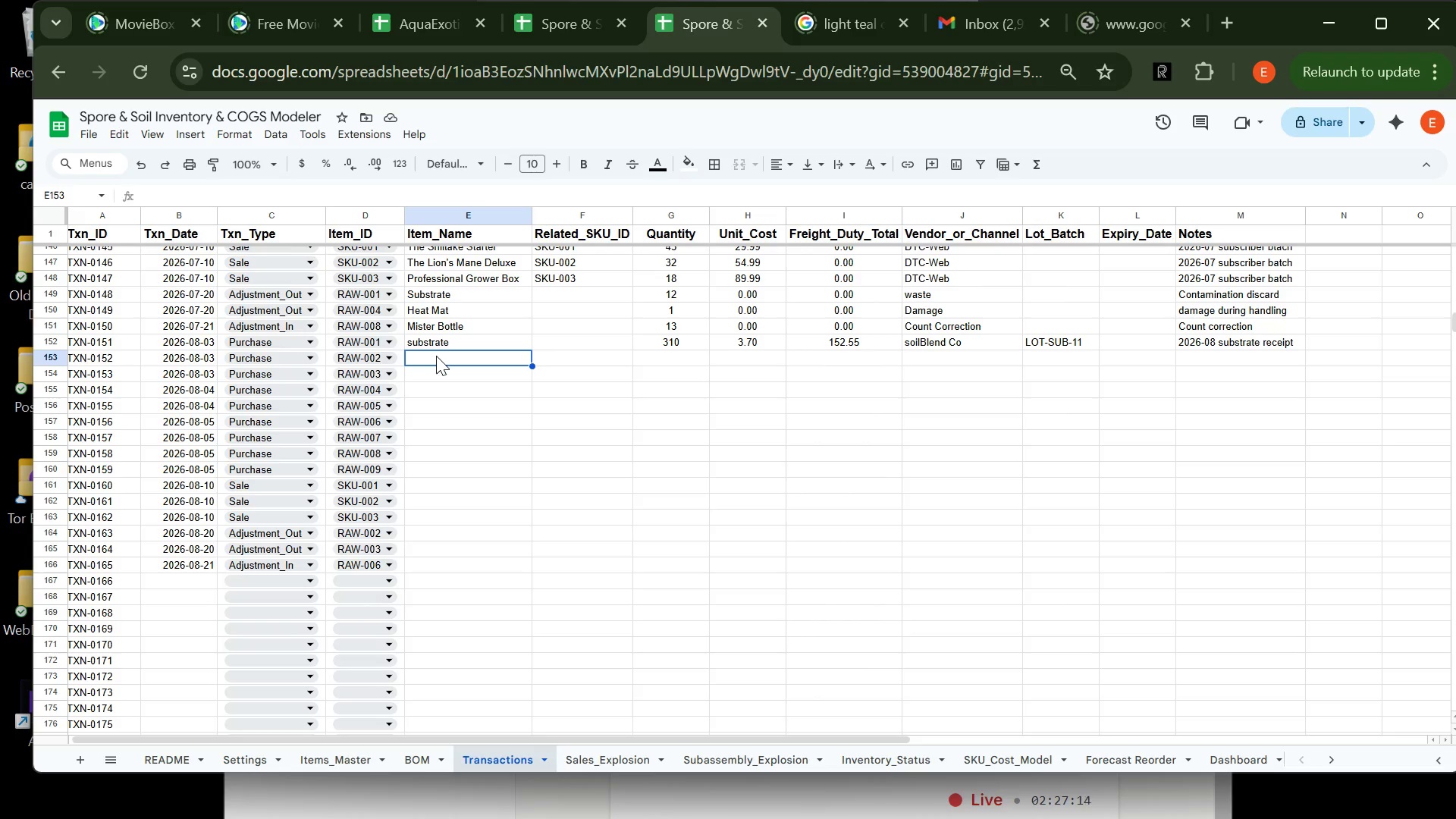 
type(shii)
key(Tab)
key(Tab)
type(100)
key(Backspace)
key(Backspace)
type(105.3525.89)
key(Tab)
type(mY)
key(Tab)
 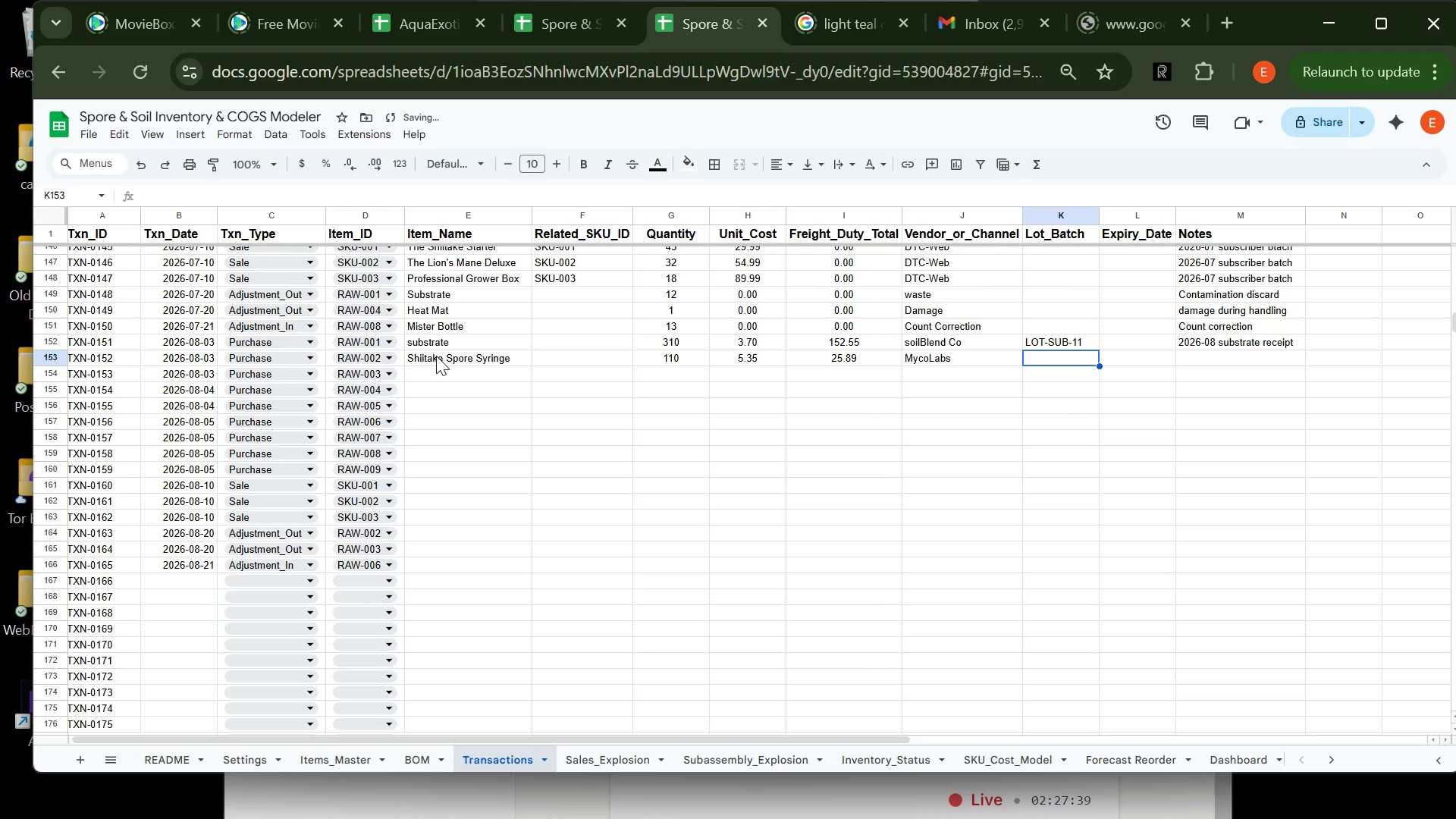 
type(LOT-SHI-11)
 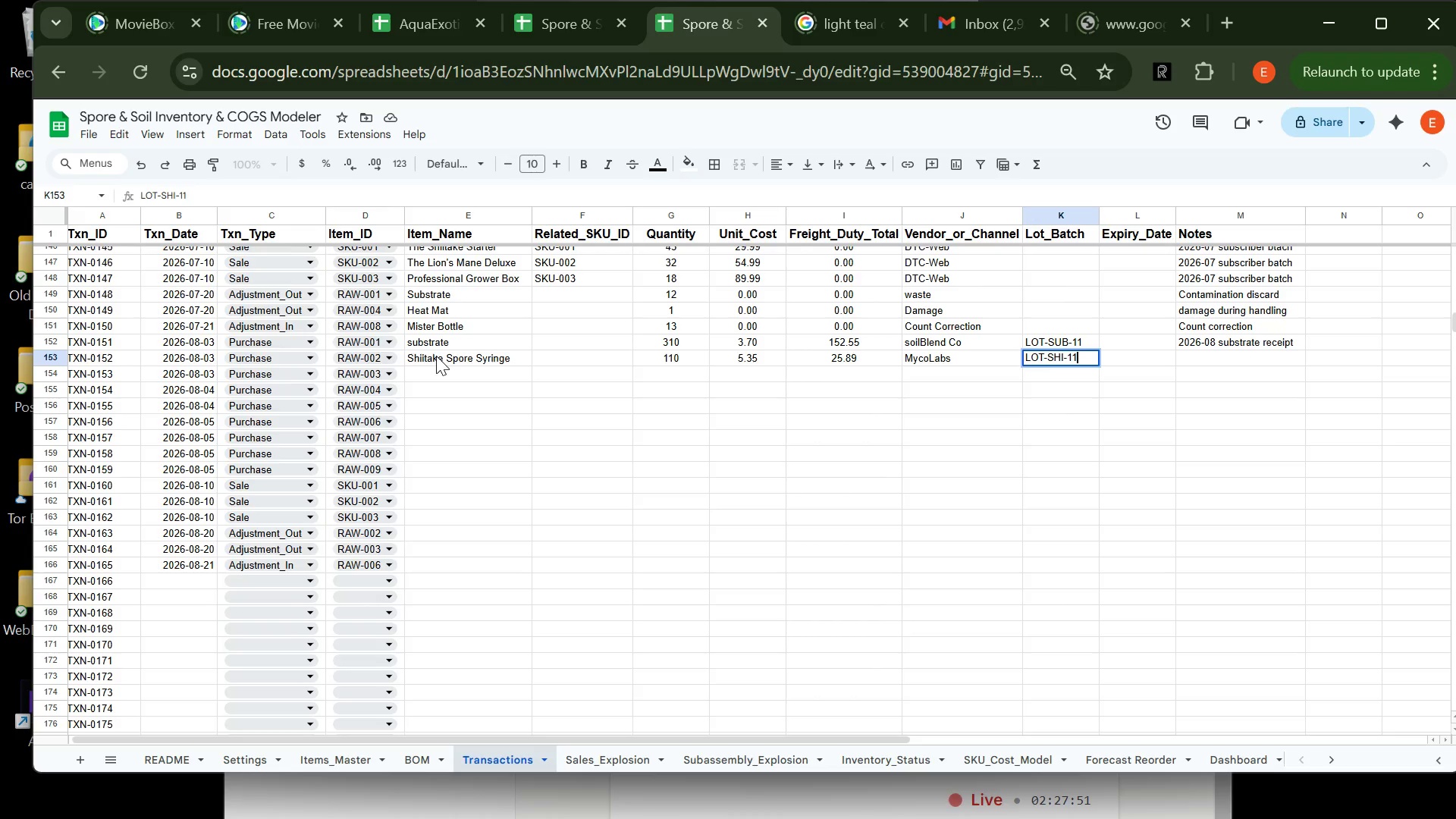 
key(Tab)
 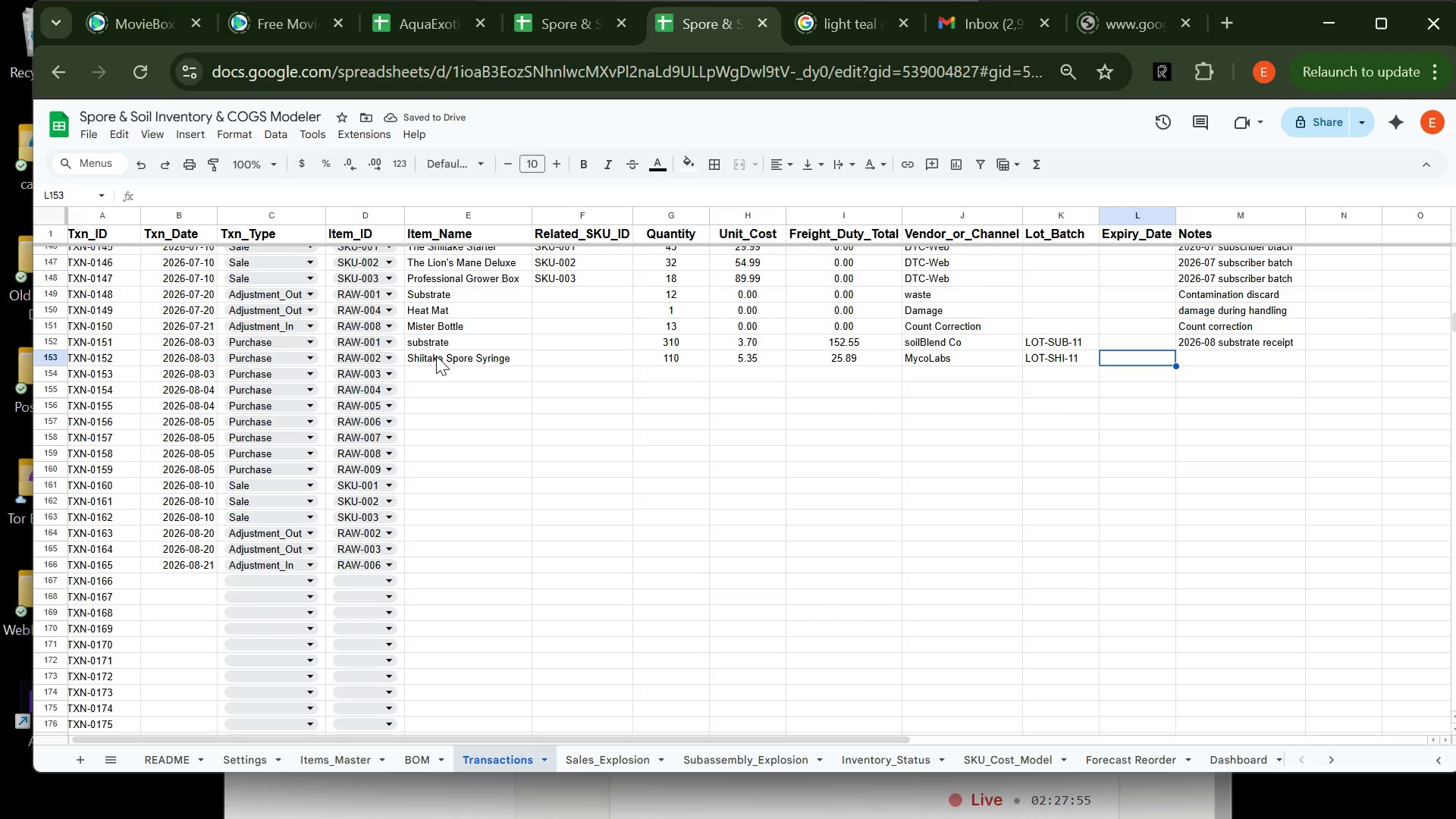 
type(2026-11-01)
key(Tab)
type(2026-08 SH)
key(Backspace)
key(Backspace)
type(shiitake spores)
 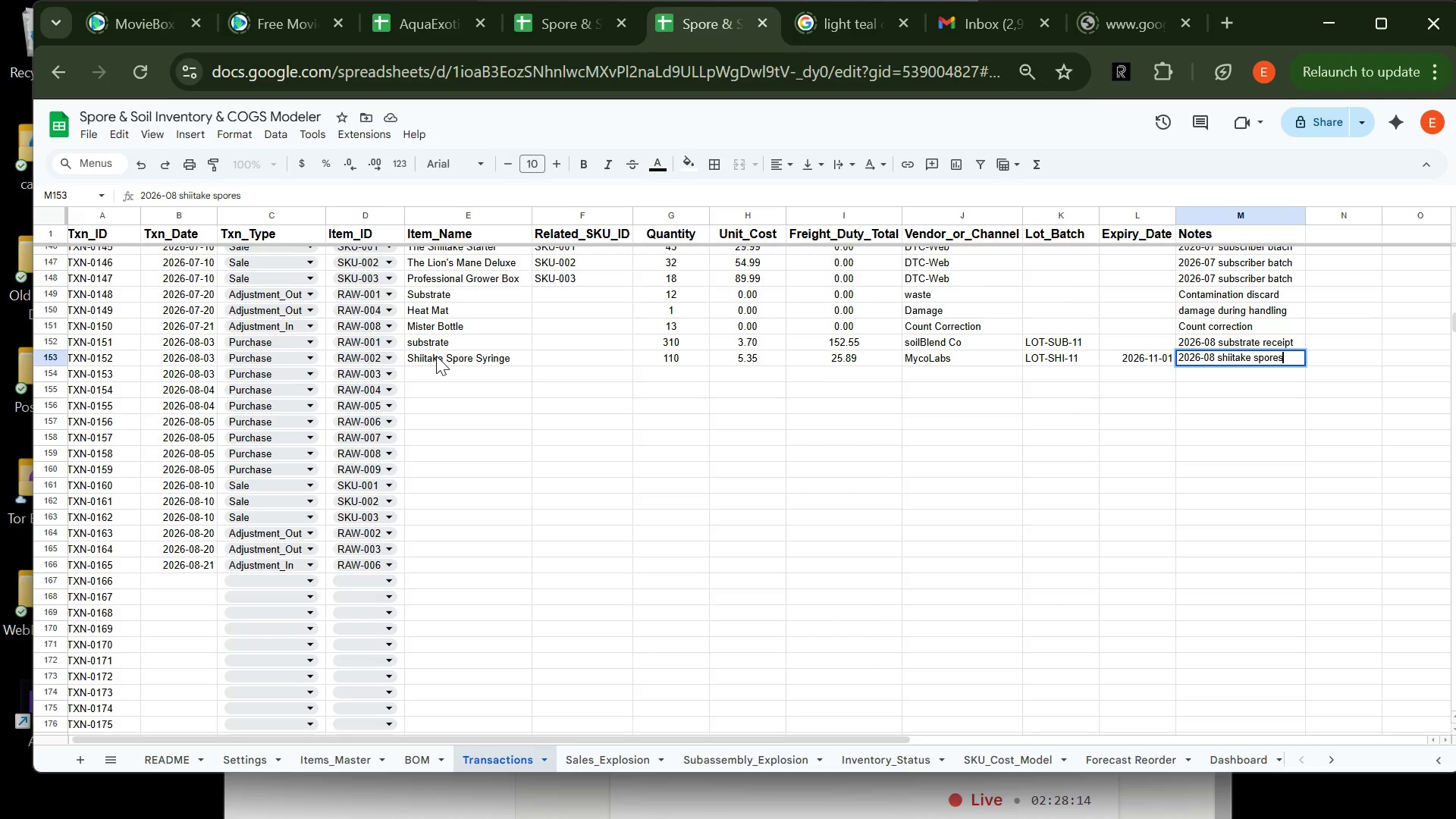 
key(Enter)
 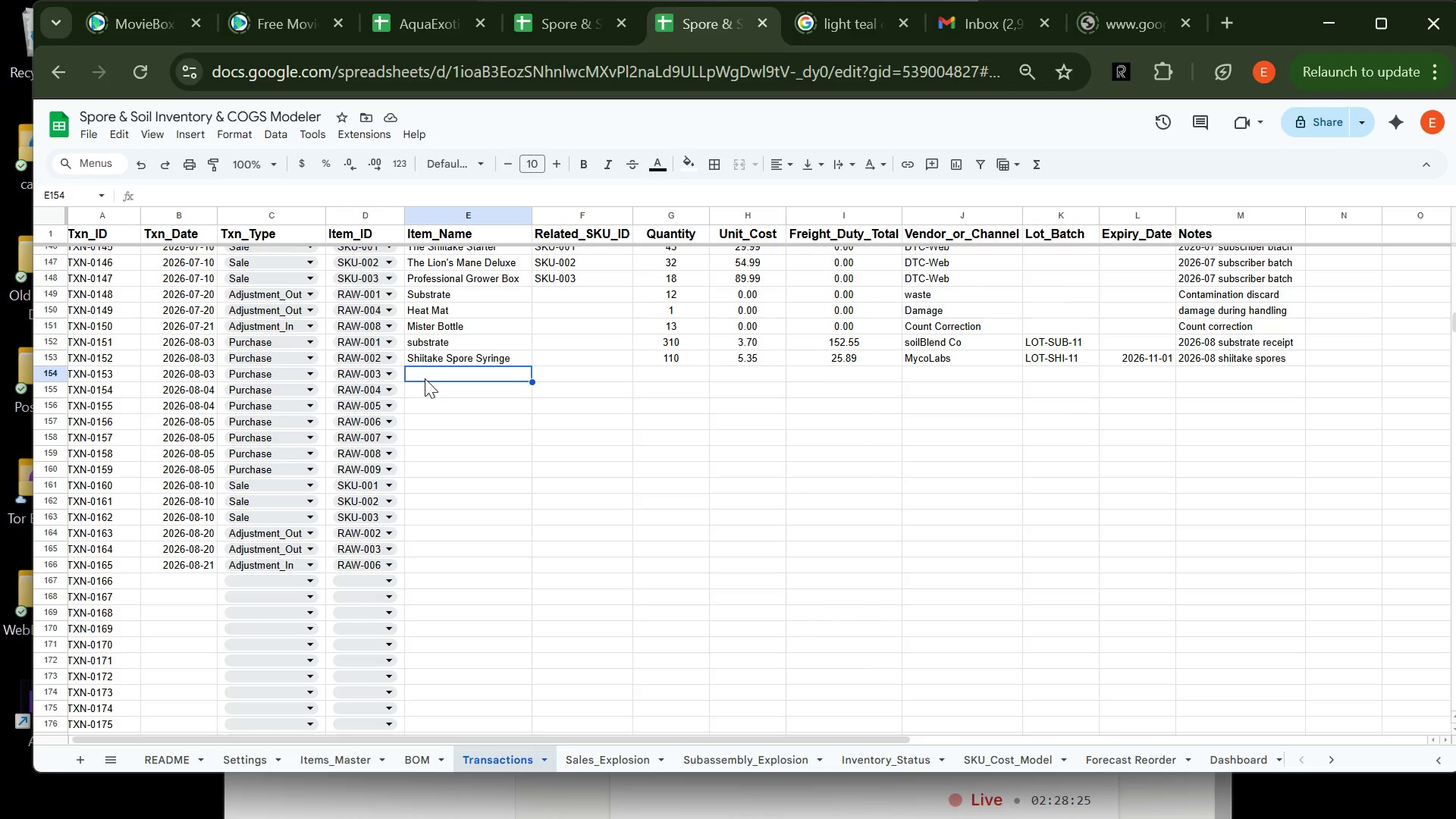 
wait(15.8)
 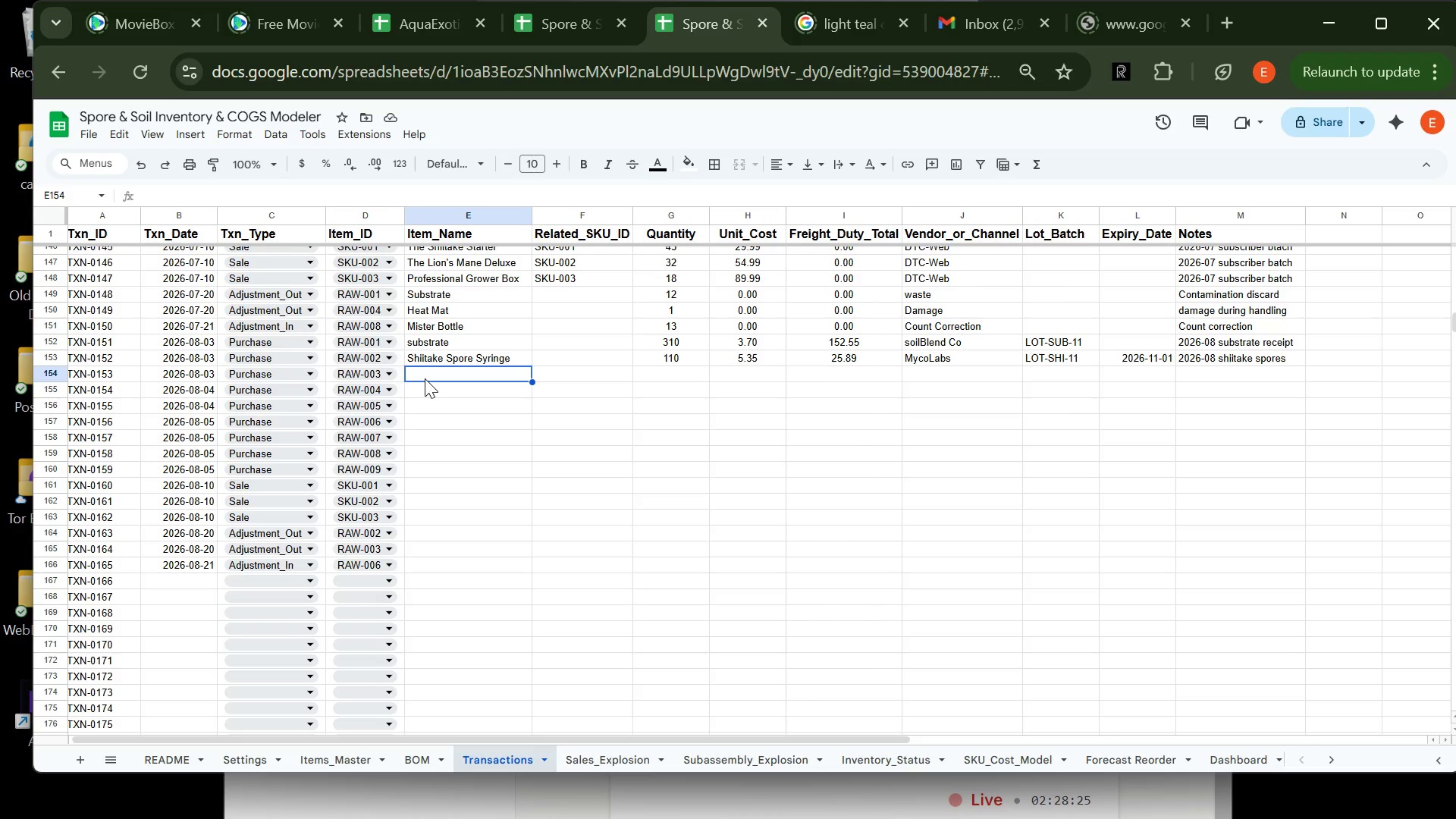 
type(2026-)
key(Backspace)
key(Backspace)
key(Backspace)
key(Backspace)
 